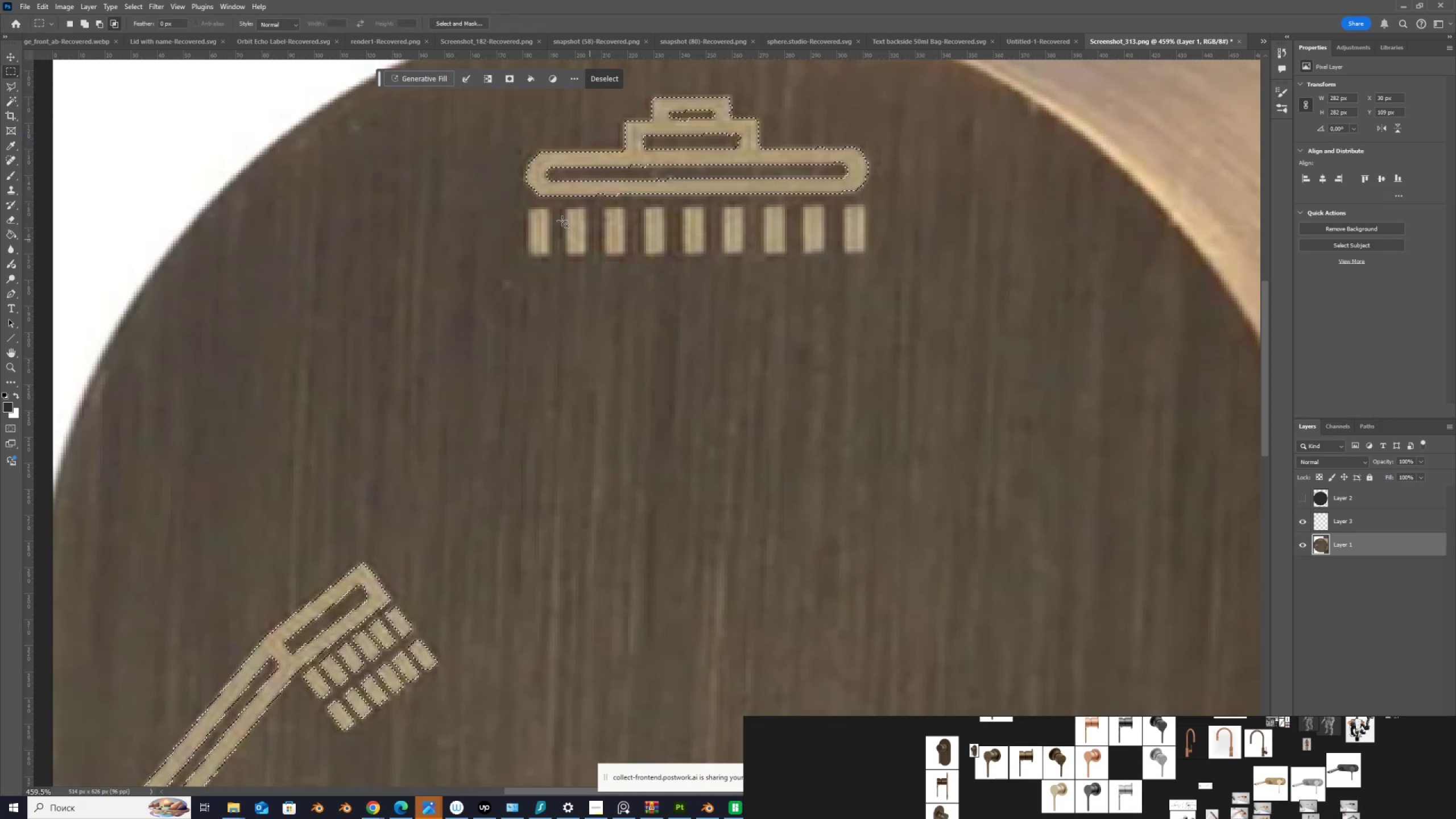 
hold_key(key=ControlLeft, duration=0.53)
 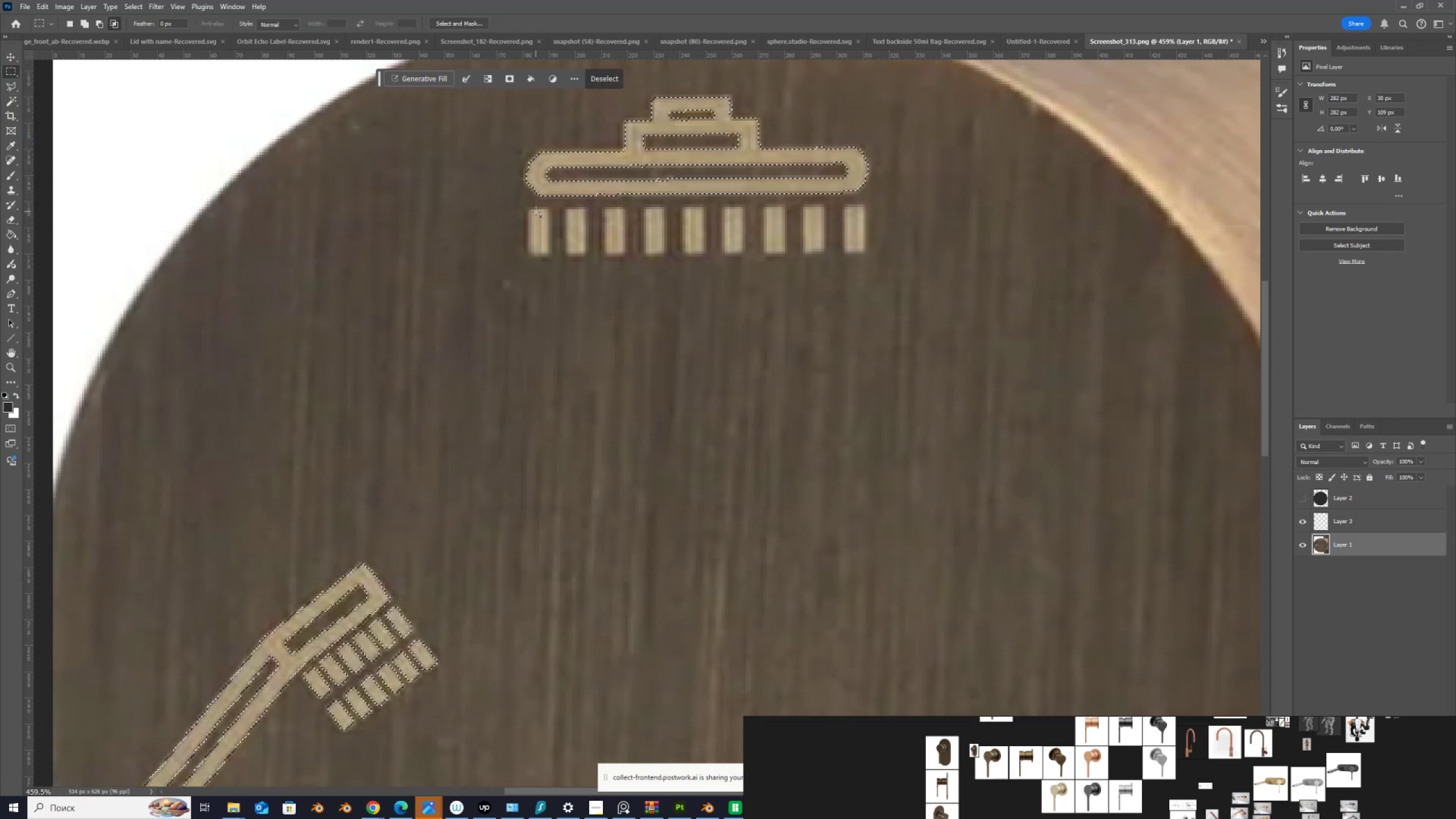 
hold_key(key=AltLeft, duration=0.5)
 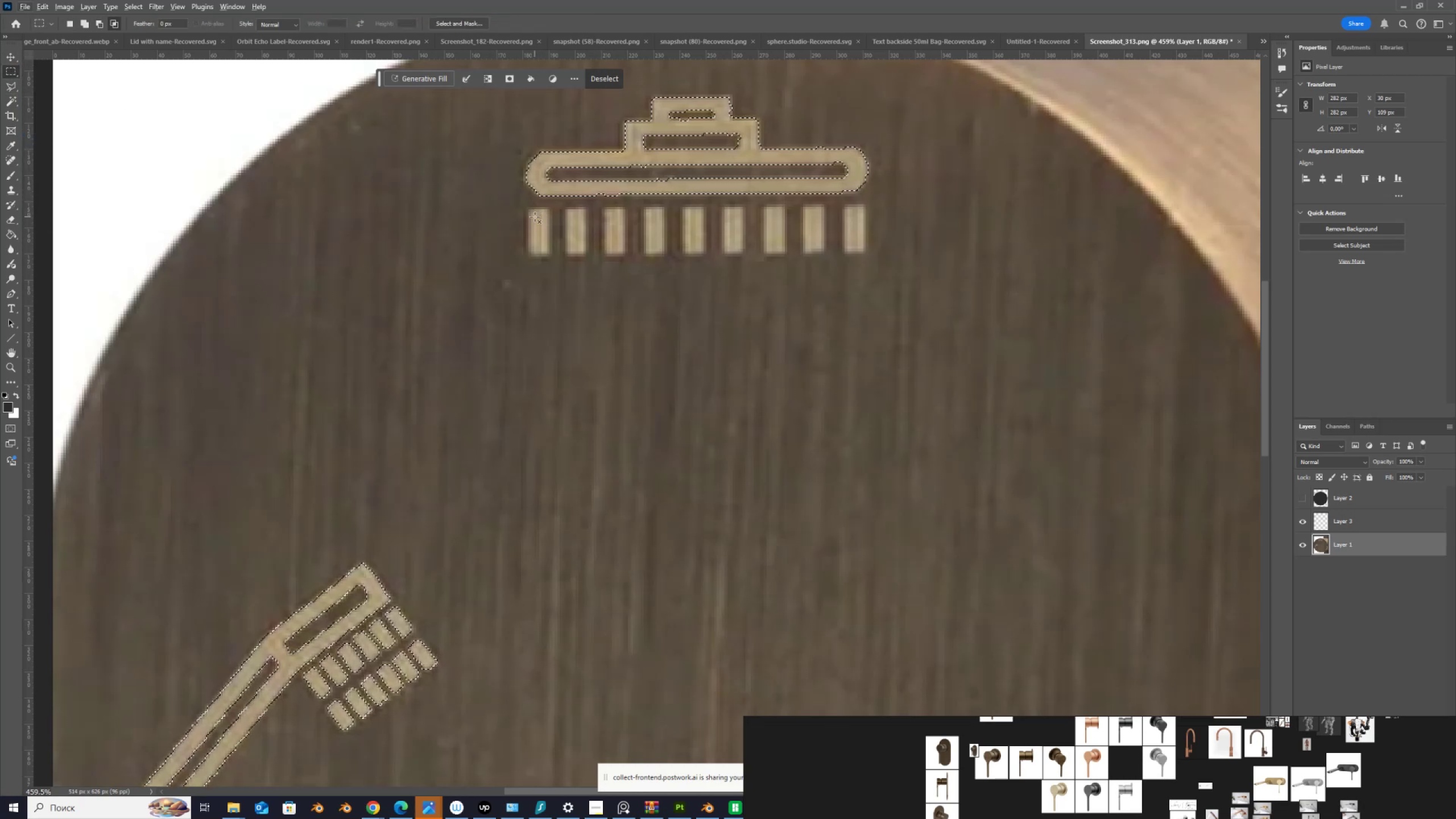 
hold_key(key=ControlLeft, duration=0.66)
 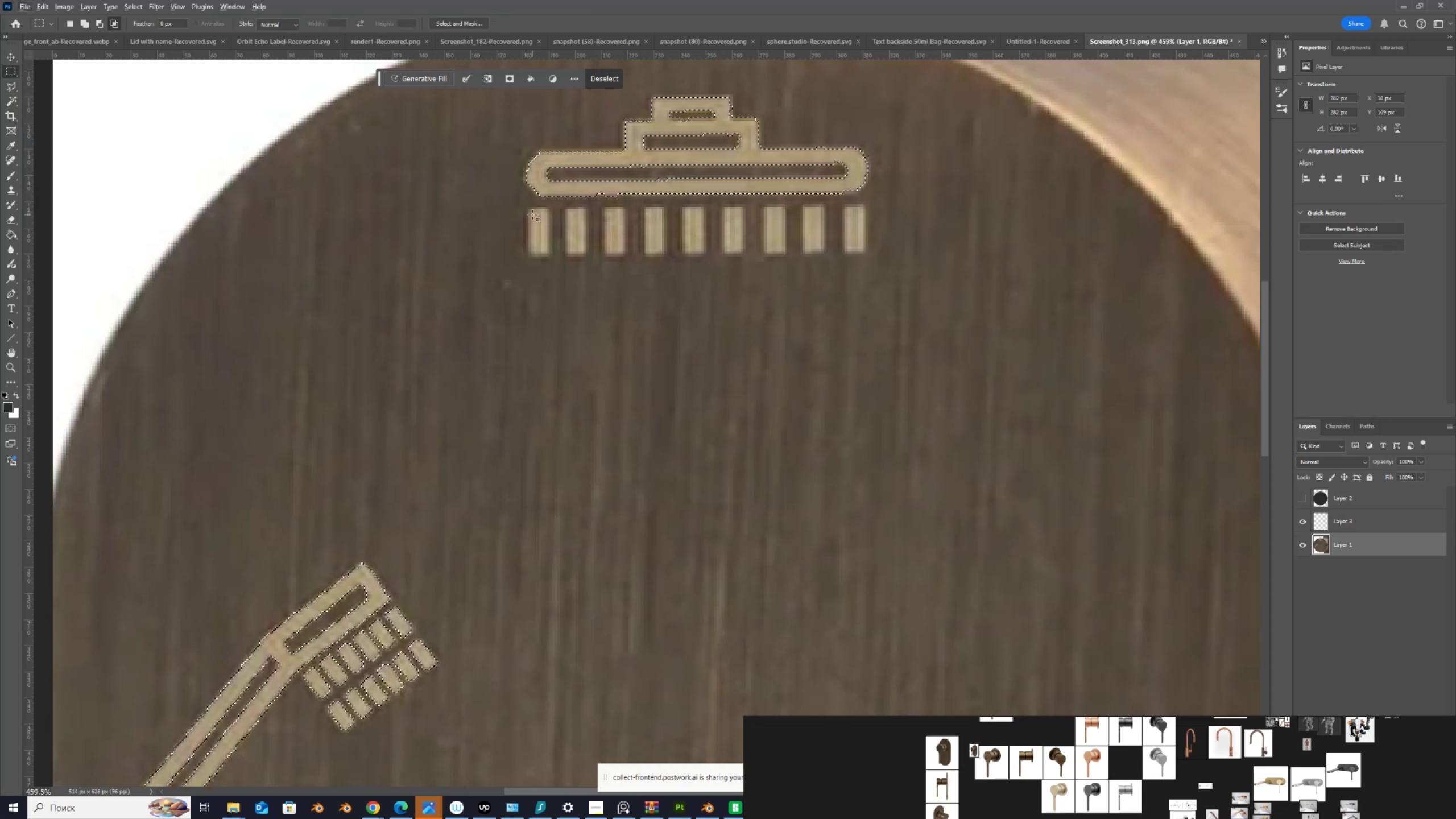 
hold_key(key=ShiftLeft, duration=1.53)
 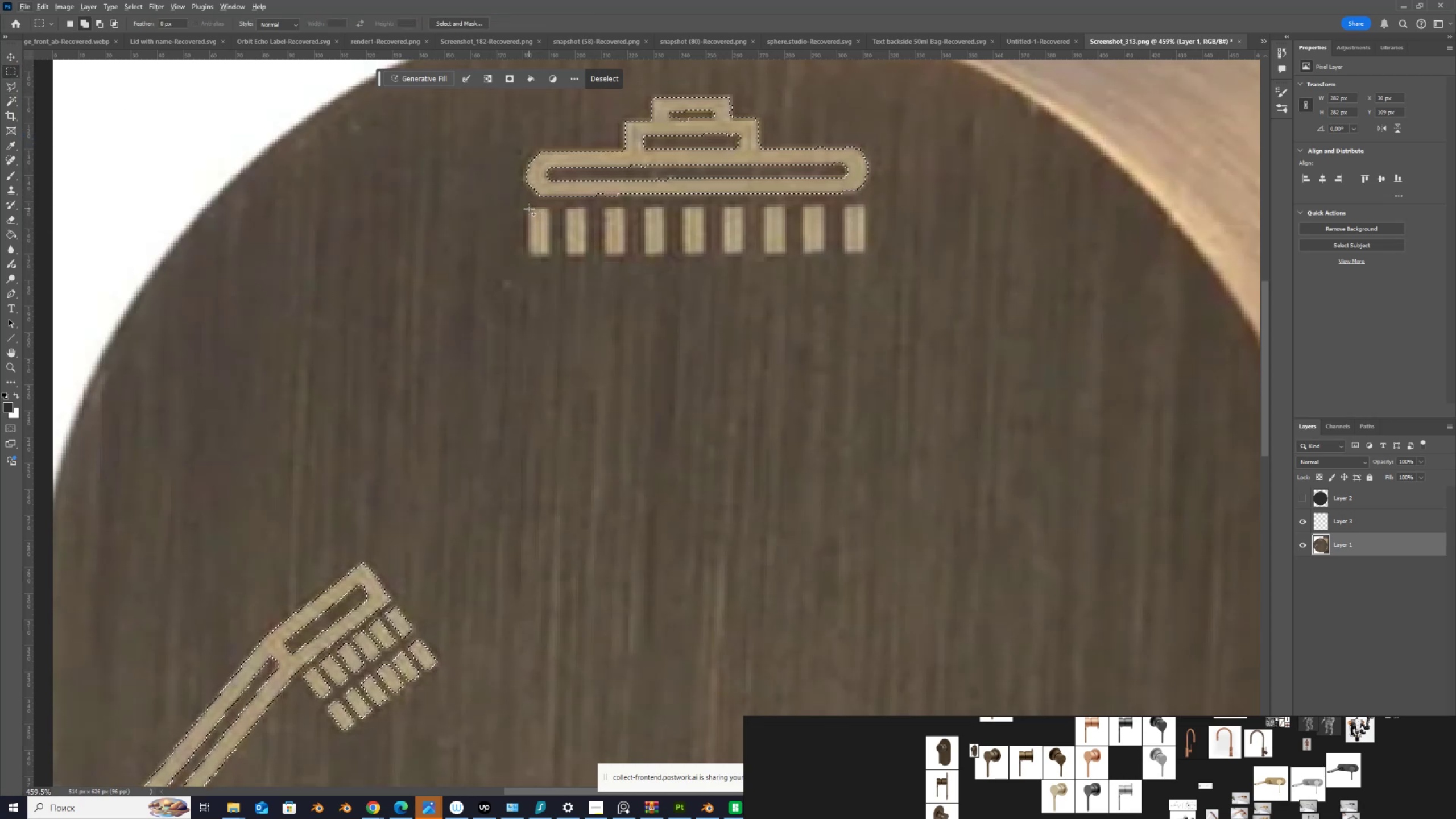 
hold_key(key=ShiftLeft, duration=1.53)
left_click_drag(start_coordinate=[529, 209], to_coordinate=[863, 253])
 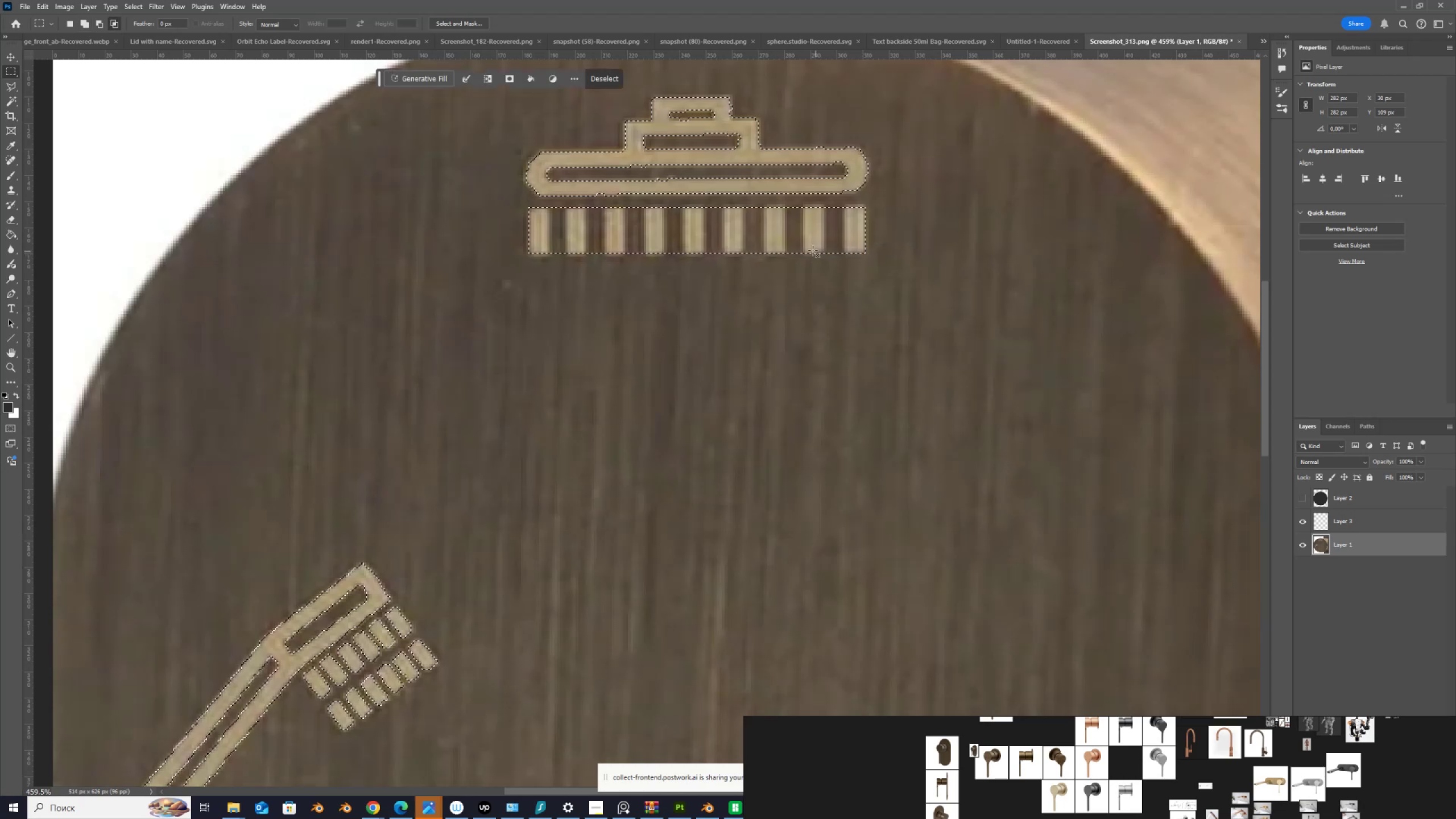 
hold_key(key=ShiftLeft, duration=1.51)
 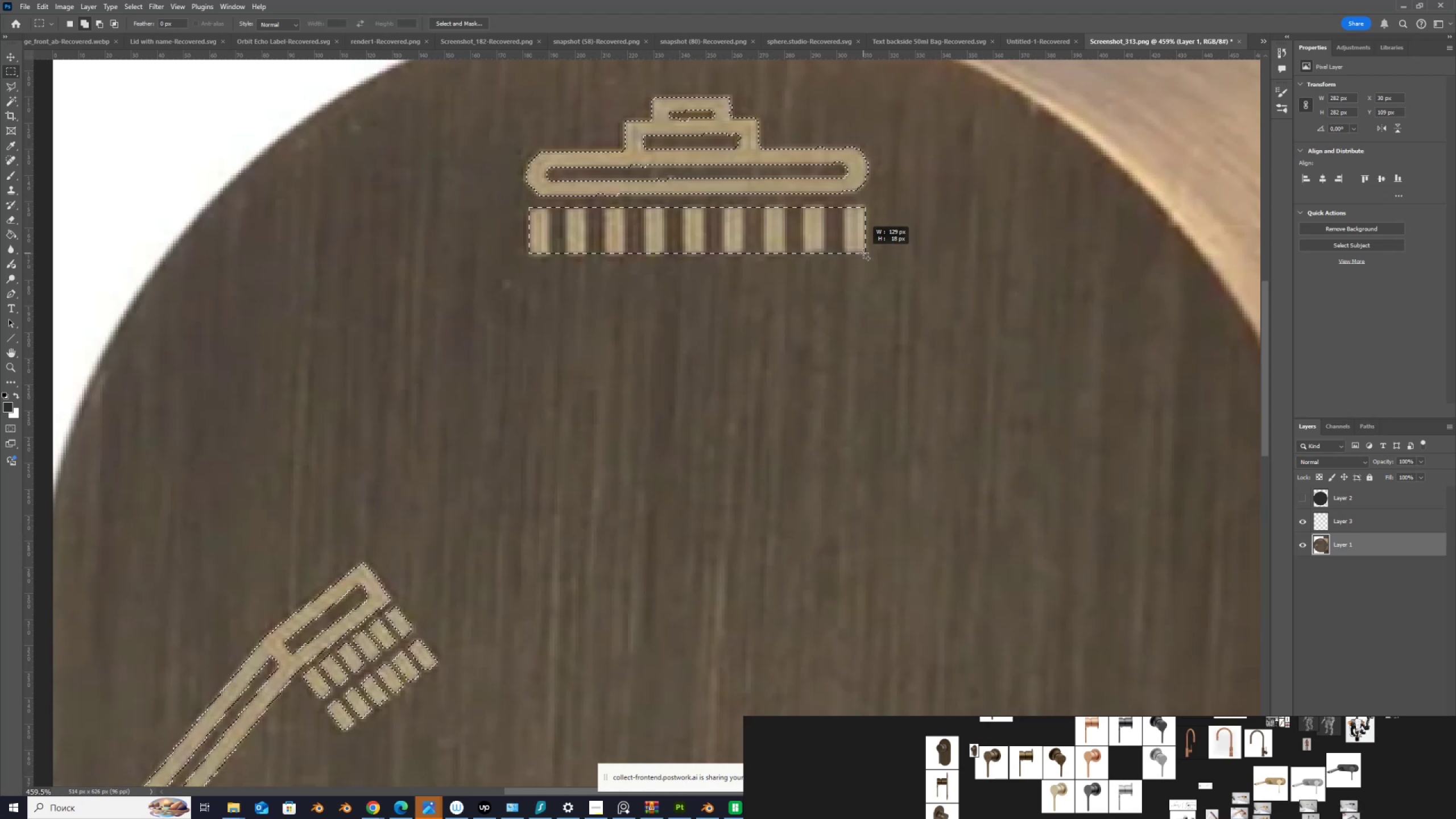 
hold_key(key=ShiftLeft, duration=1.52)
 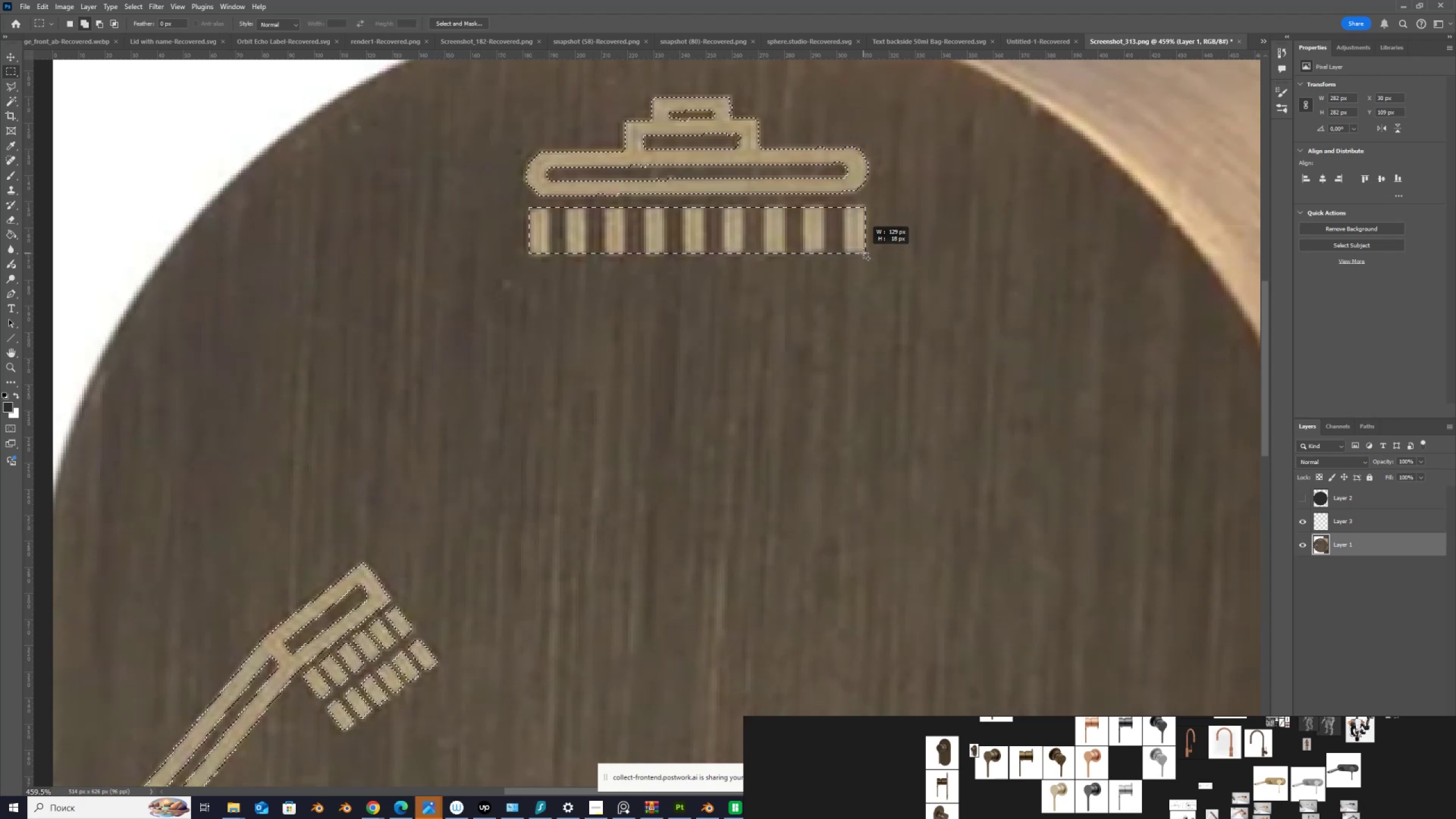 
hold_key(key=ShiftLeft, duration=1.46)
 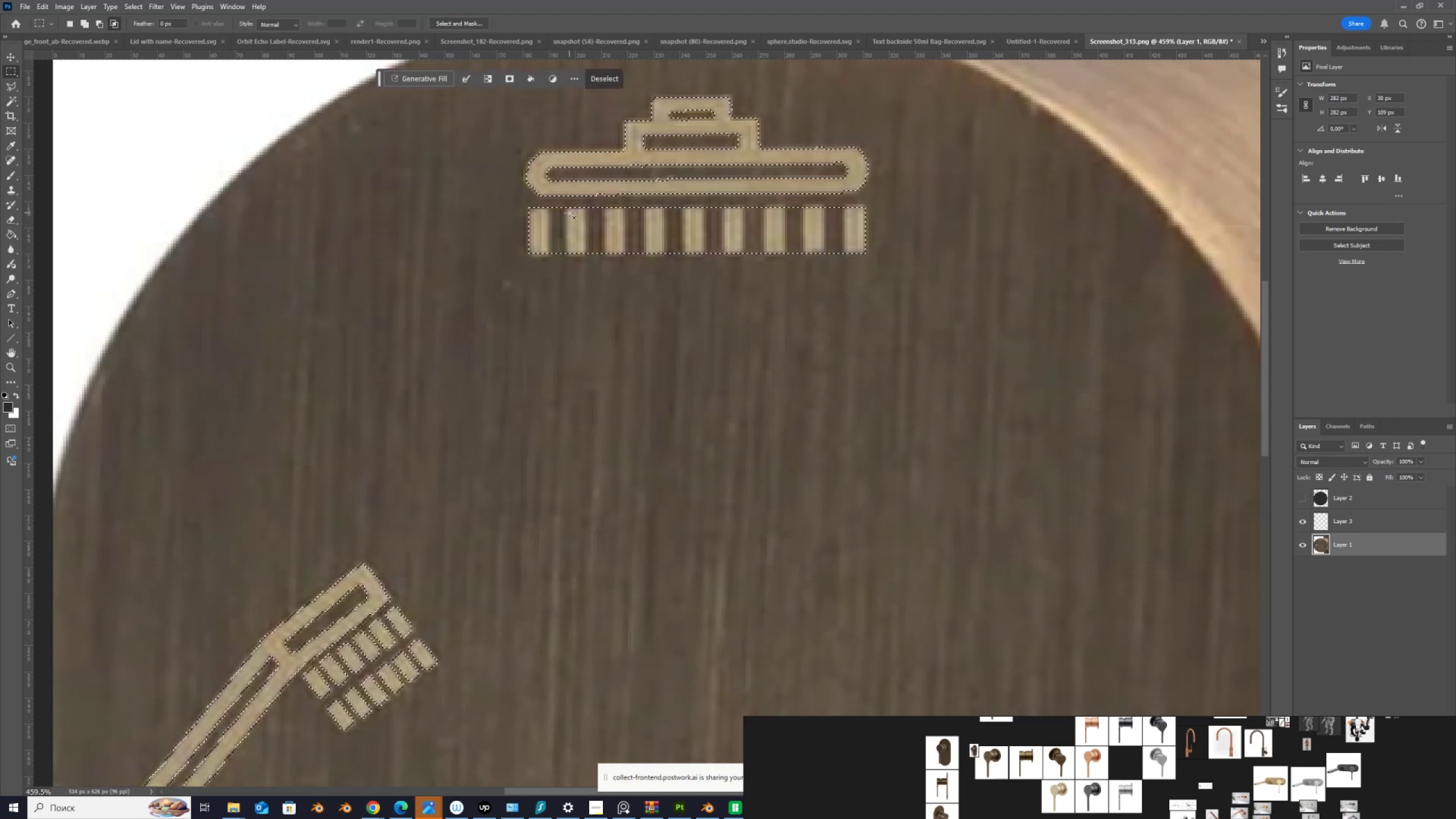 
hold_key(key=AltLeft, duration=1.53)
 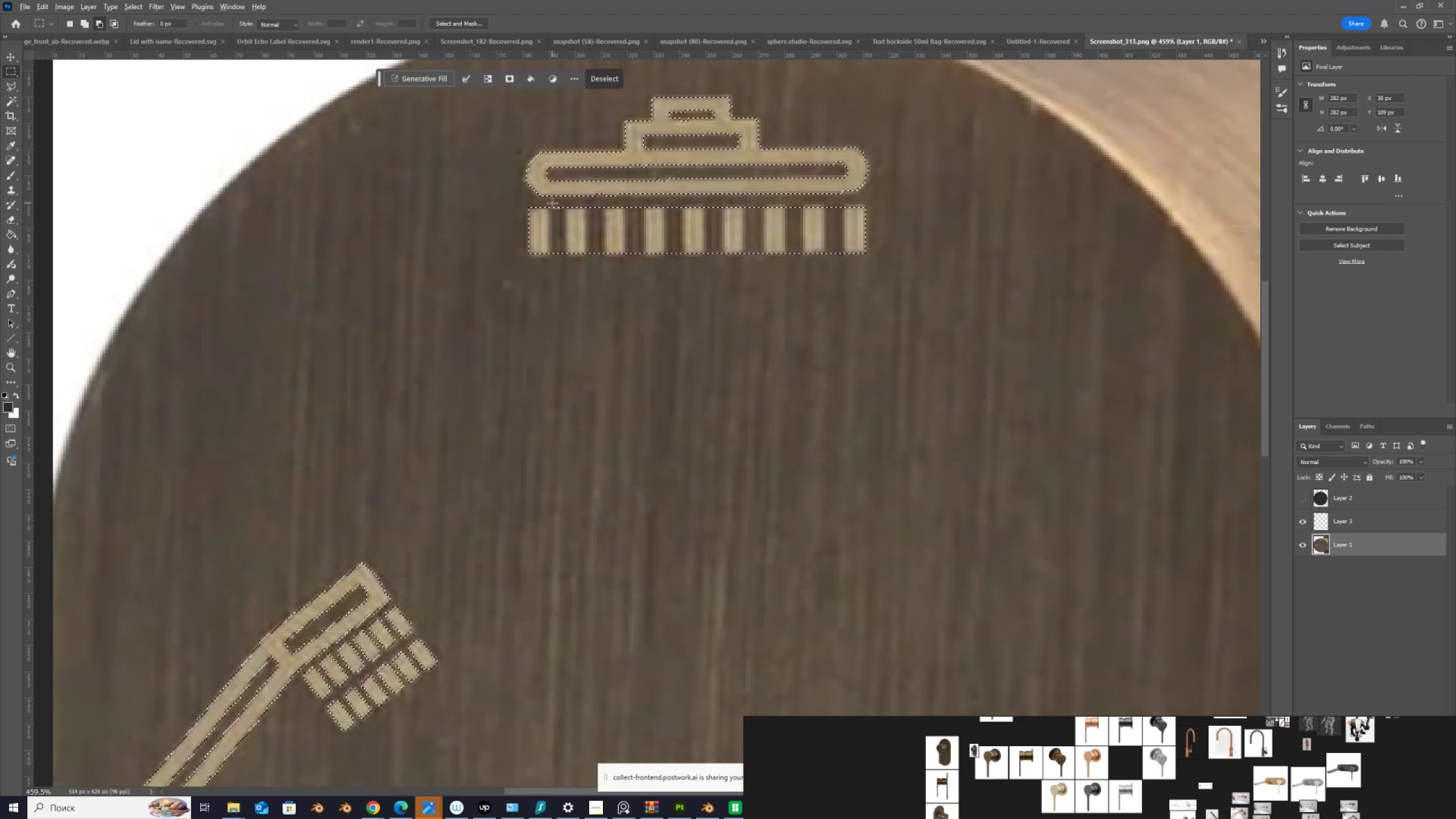 
hold_key(key=AltLeft, duration=1.51)
left_click_drag(start_coordinate=[552, 204], to_coordinate=[563, 262])
 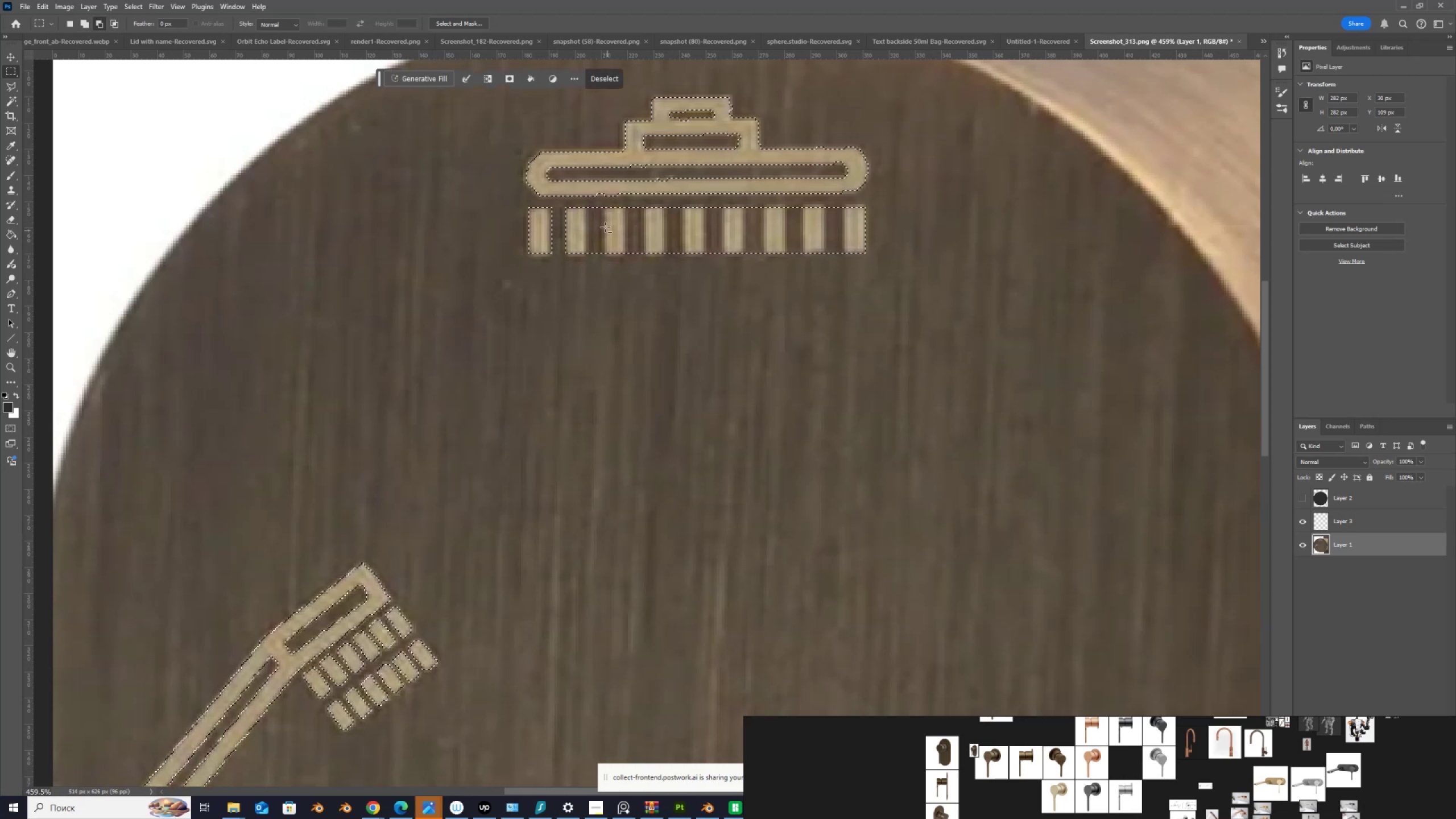 
hold_key(key=AltLeft, duration=1.52)
 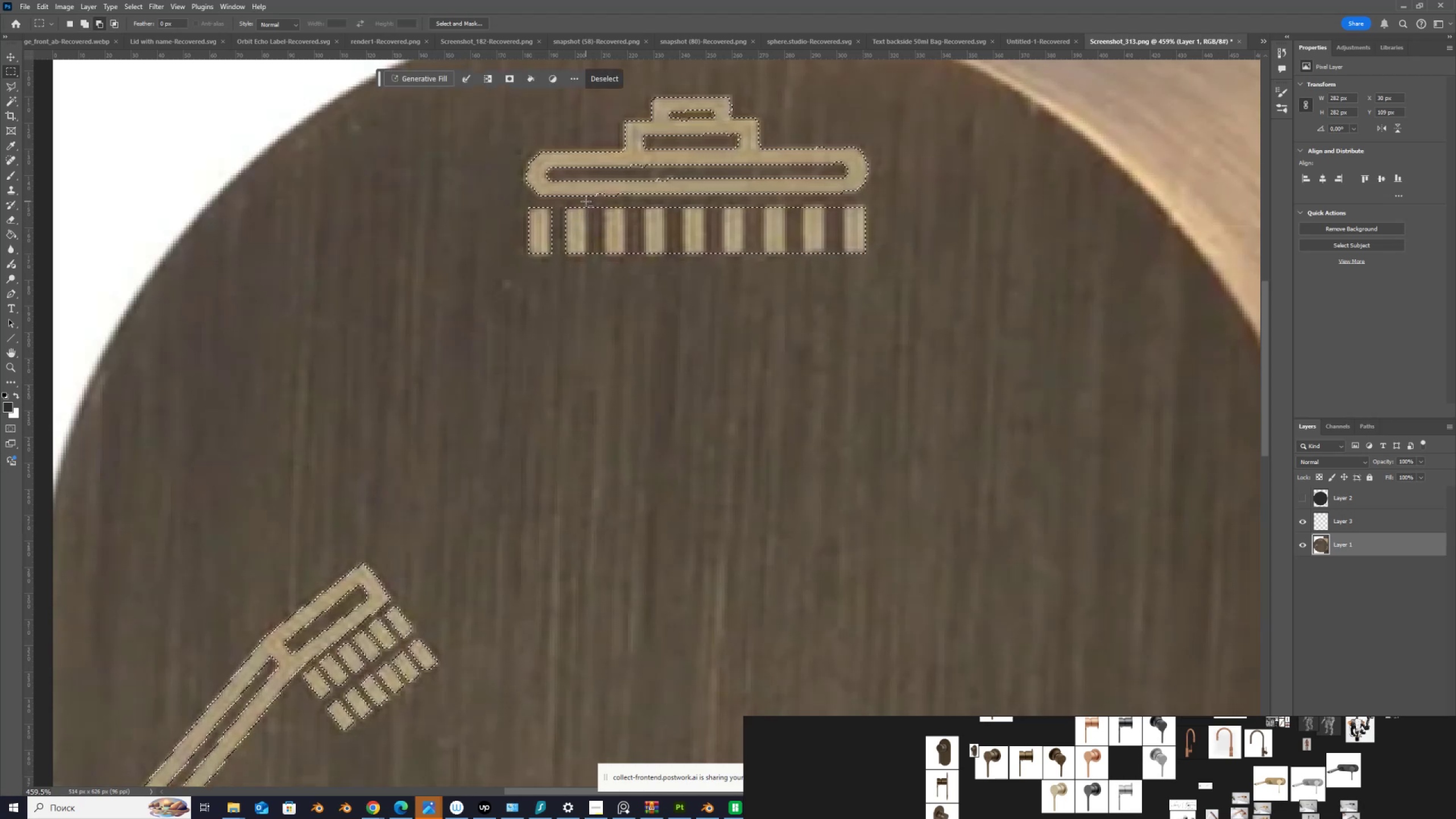 
hold_key(key=AltLeft, duration=1.53)
left_click_drag(start_coordinate=[589, 202], to_coordinate=[601, 268])
 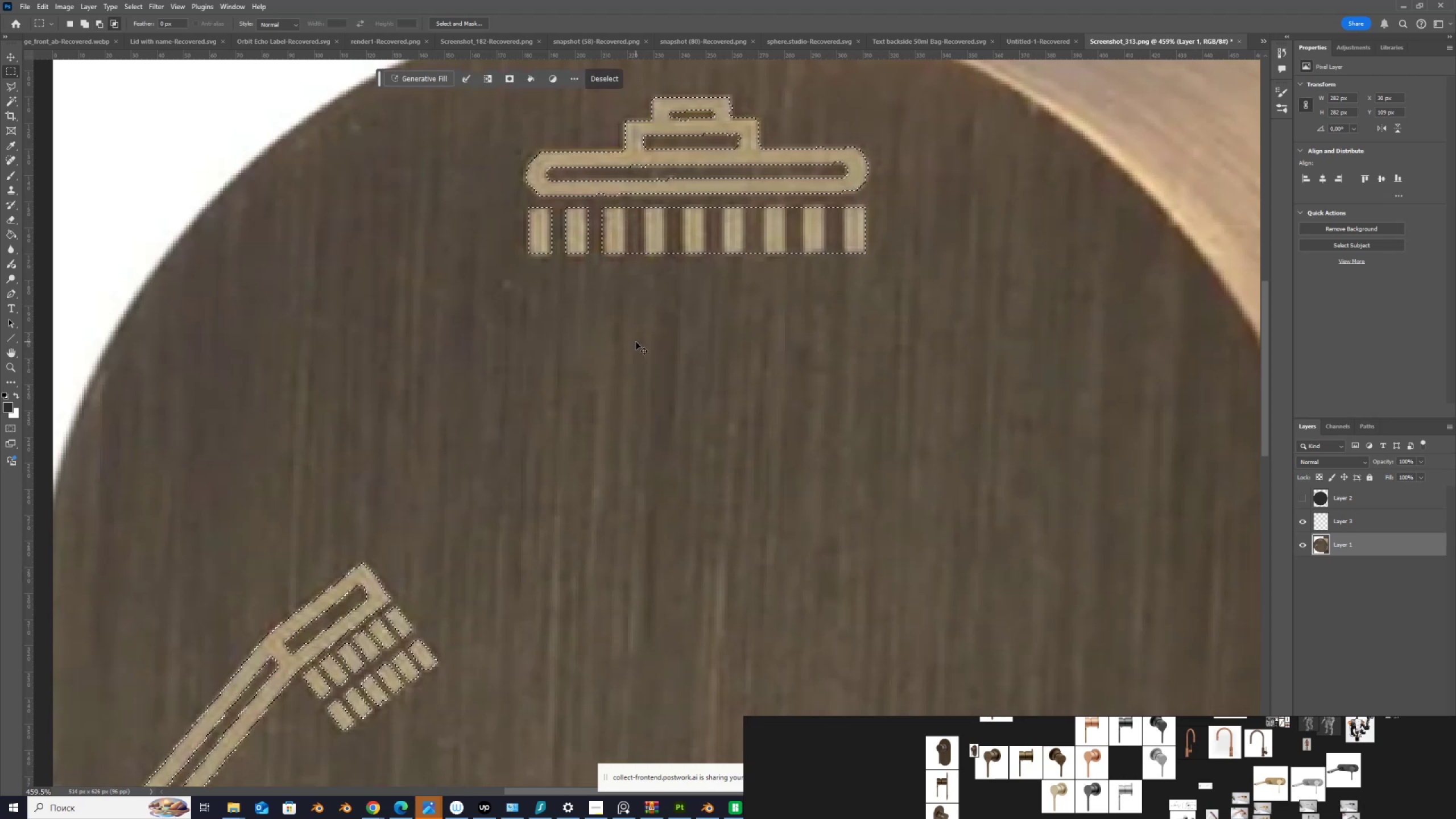 
hold_key(key=AltLeft, duration=1.51)
 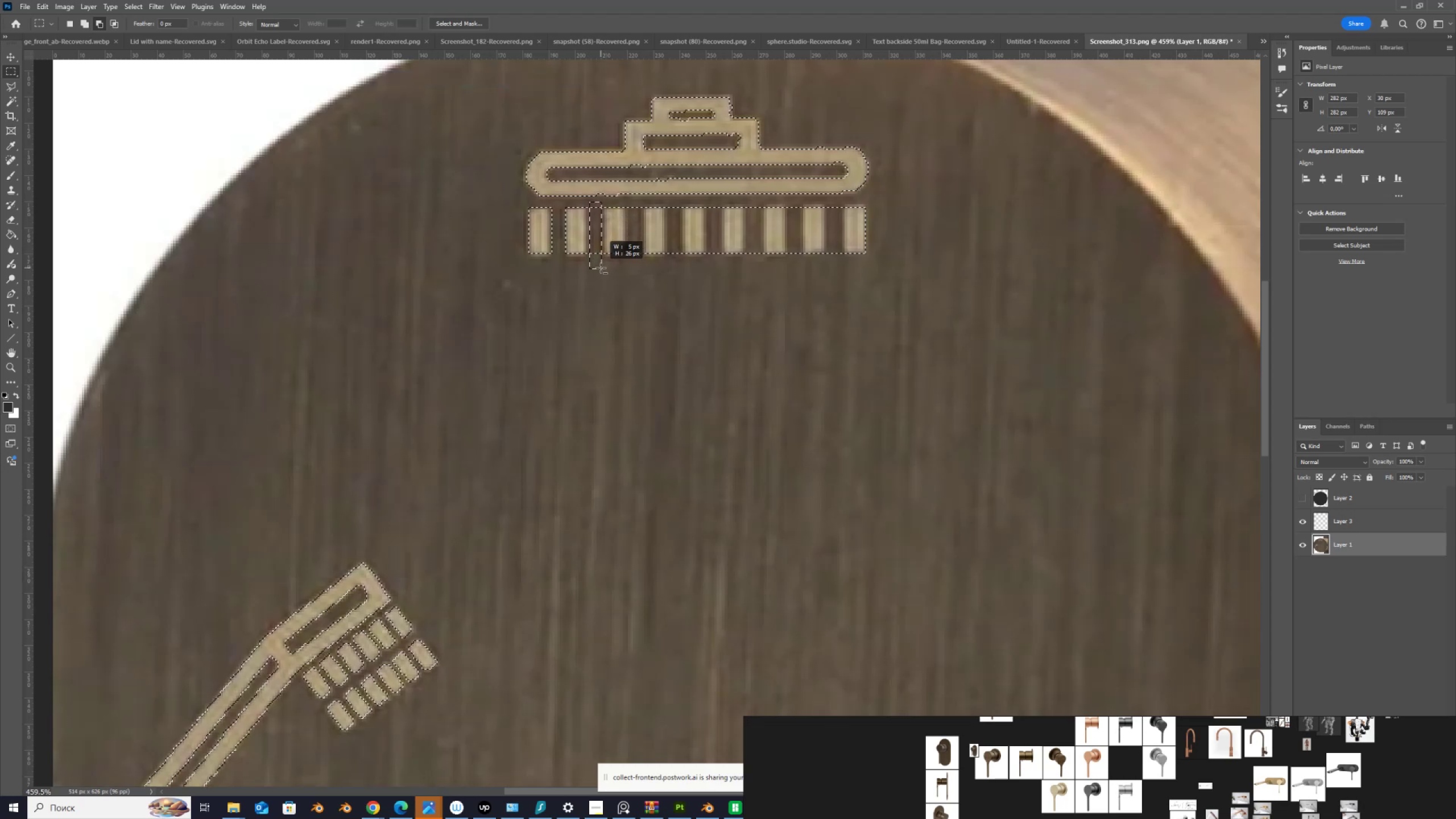 
hold_key(key=AltLeft, duration=1.29)
 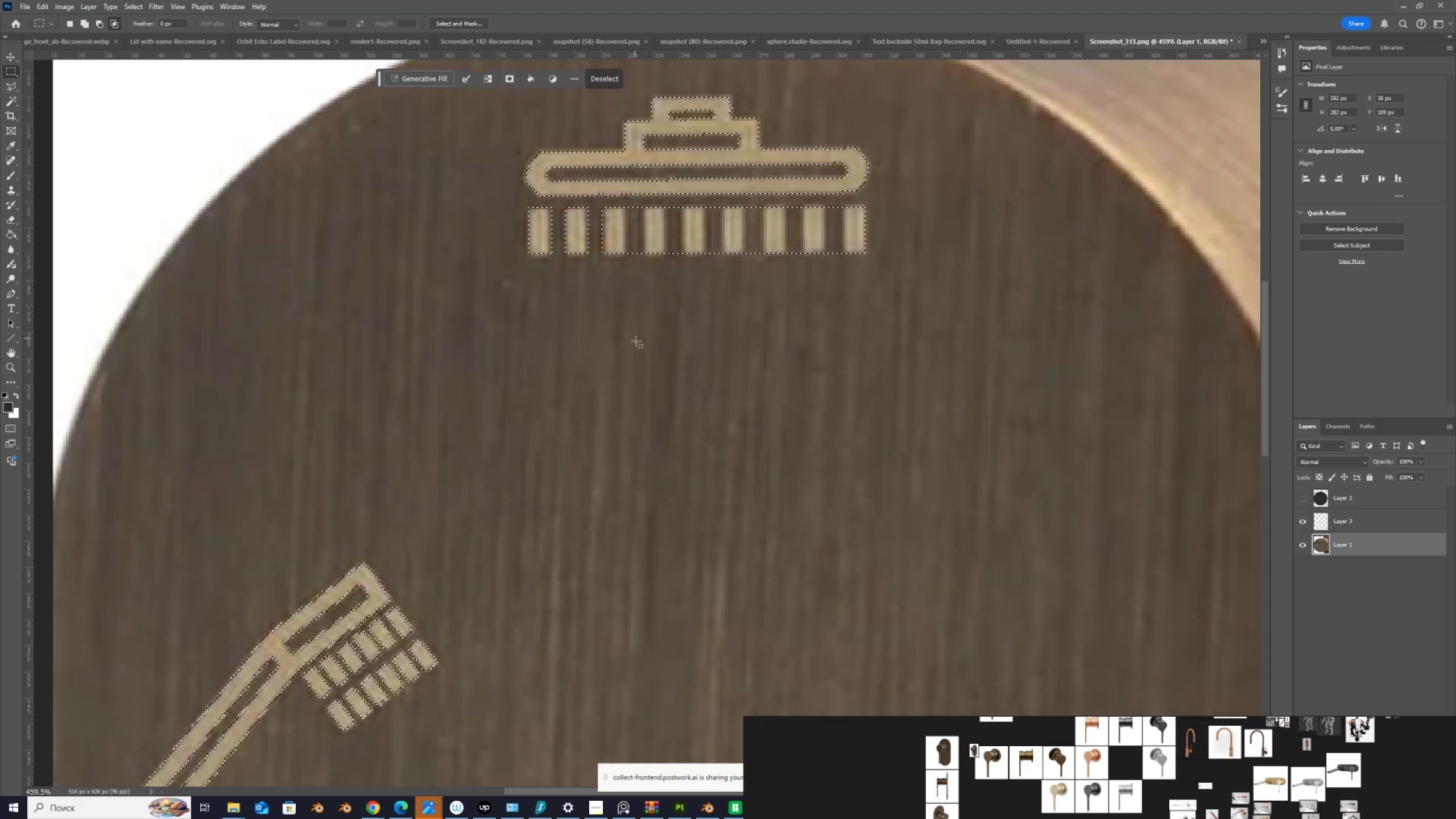 
hold_key(key=ControlLeft, duration=0.53)
 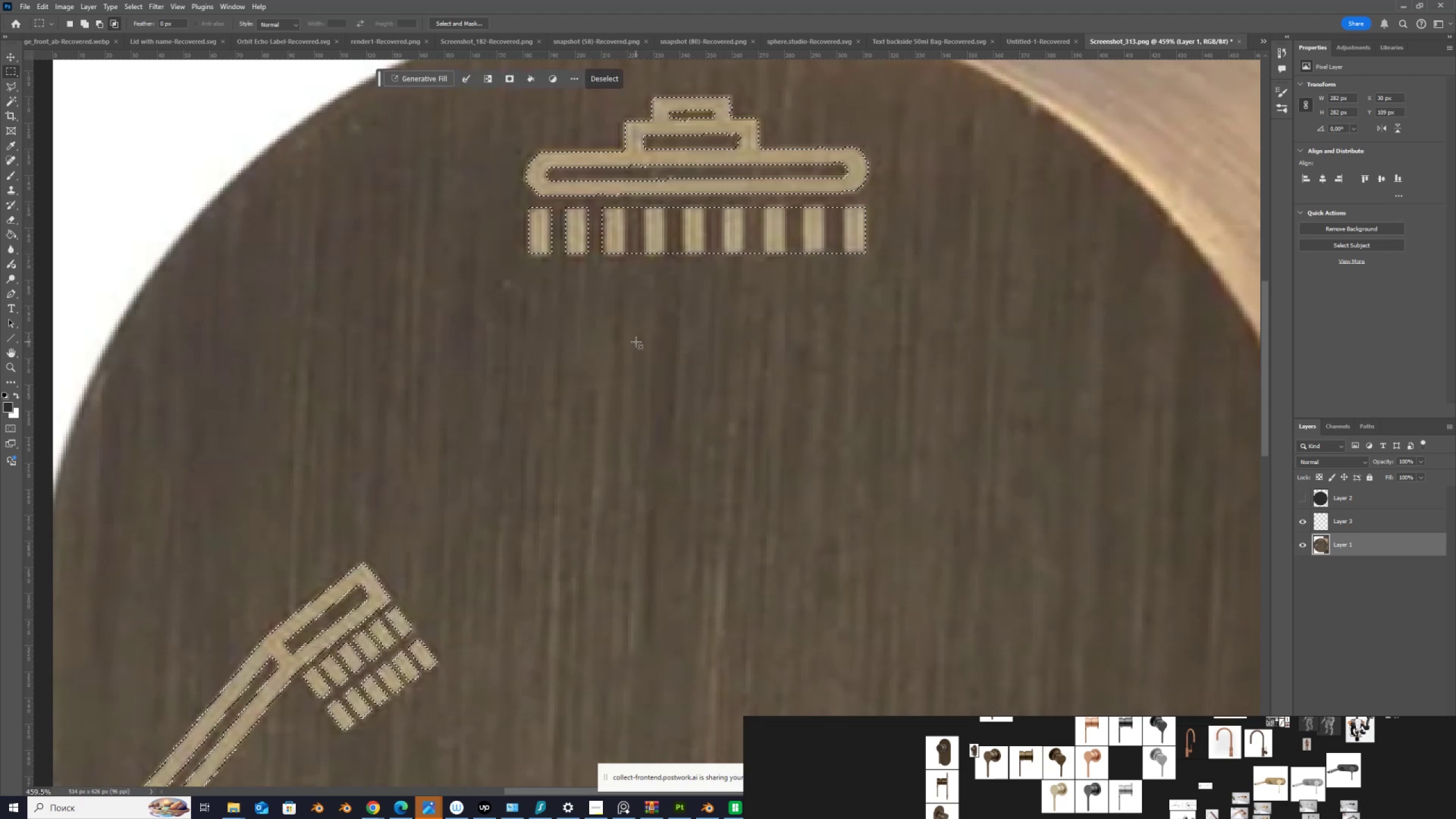 
key(Control+Z)
 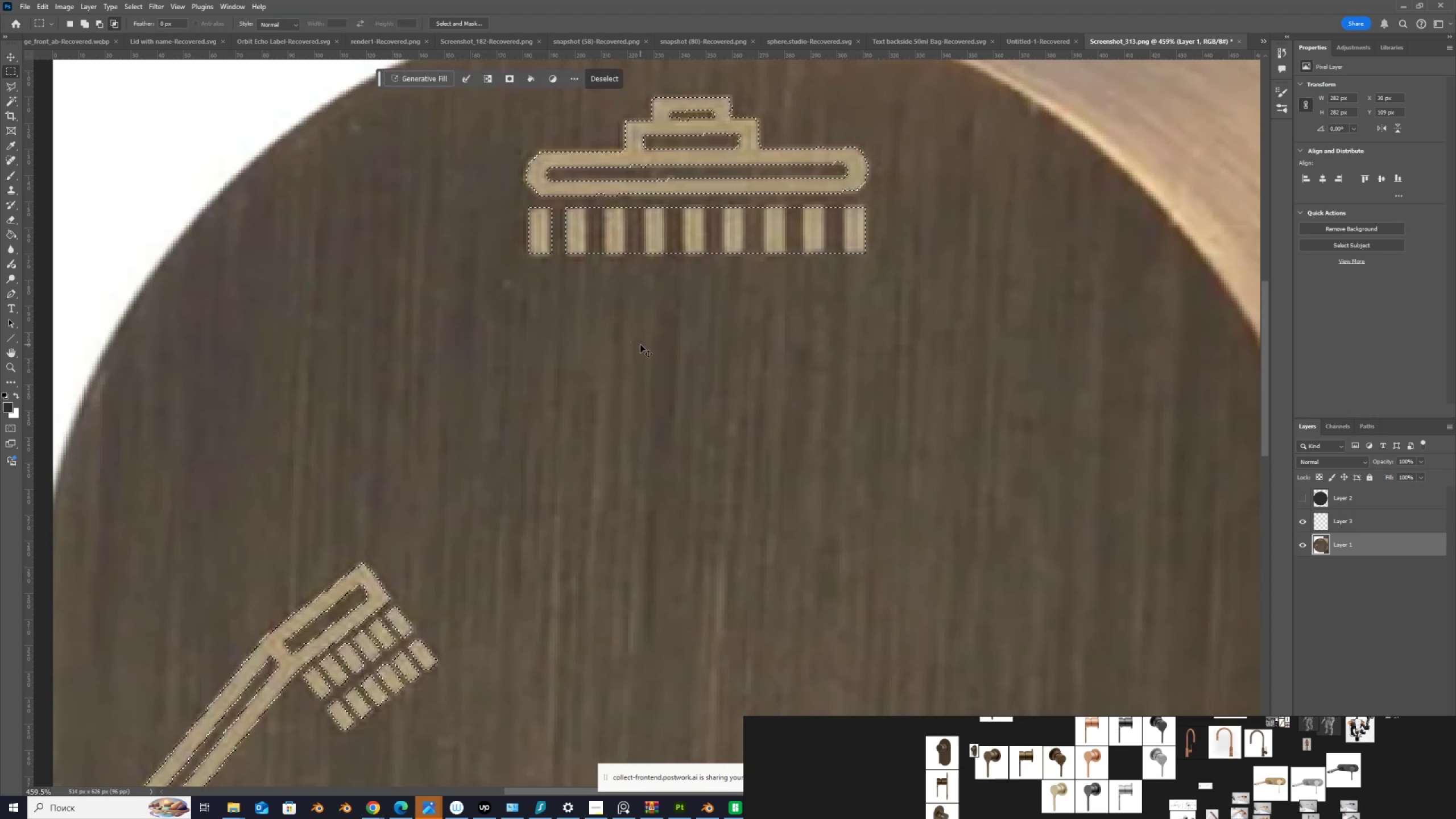 
key(Control+Z)
 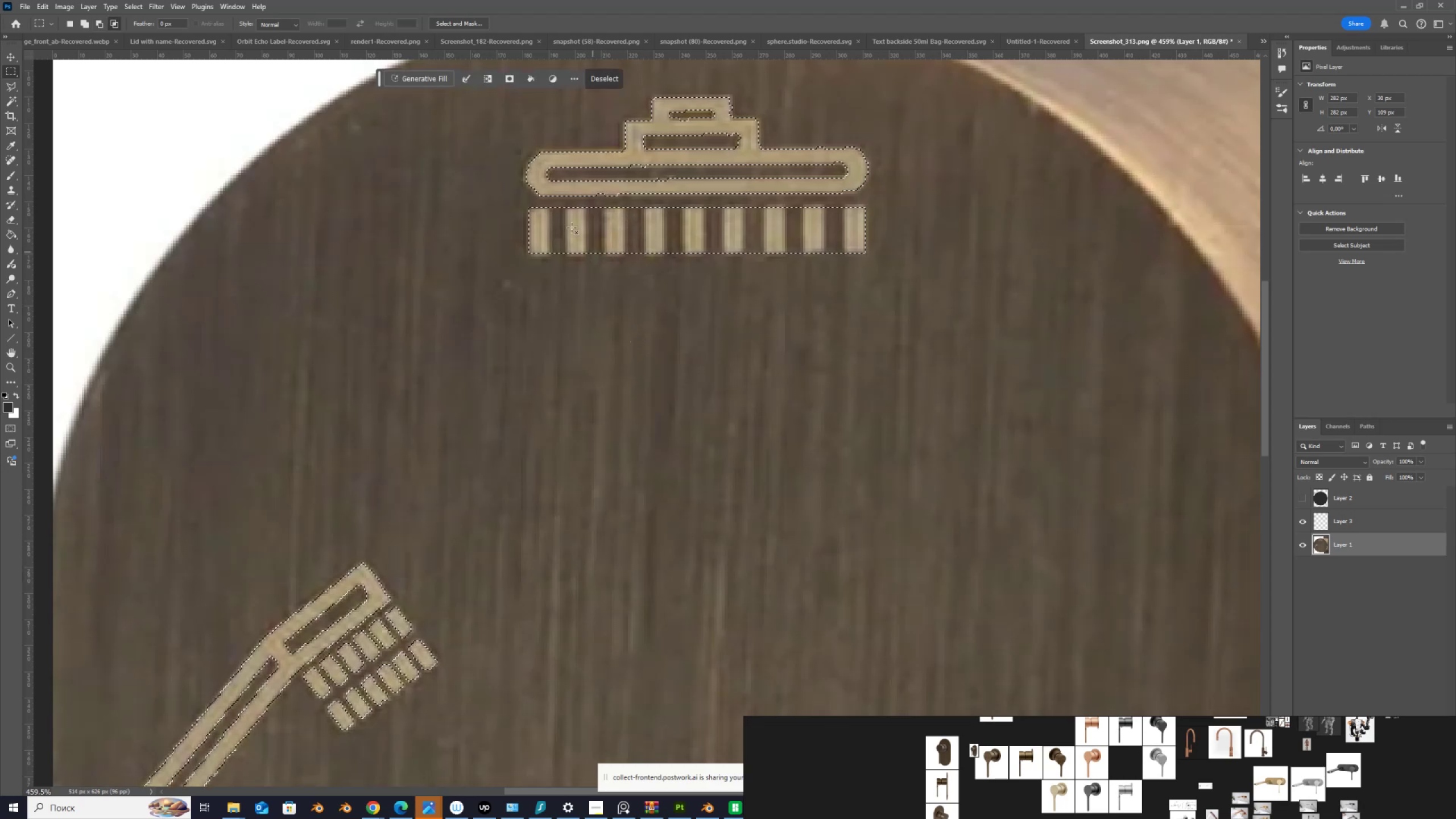 
hold_key(key=AltLeft, duration=1.5)
left_click_drag(start_coordinate=[551, 204], to_coordinate=[563, 259])
 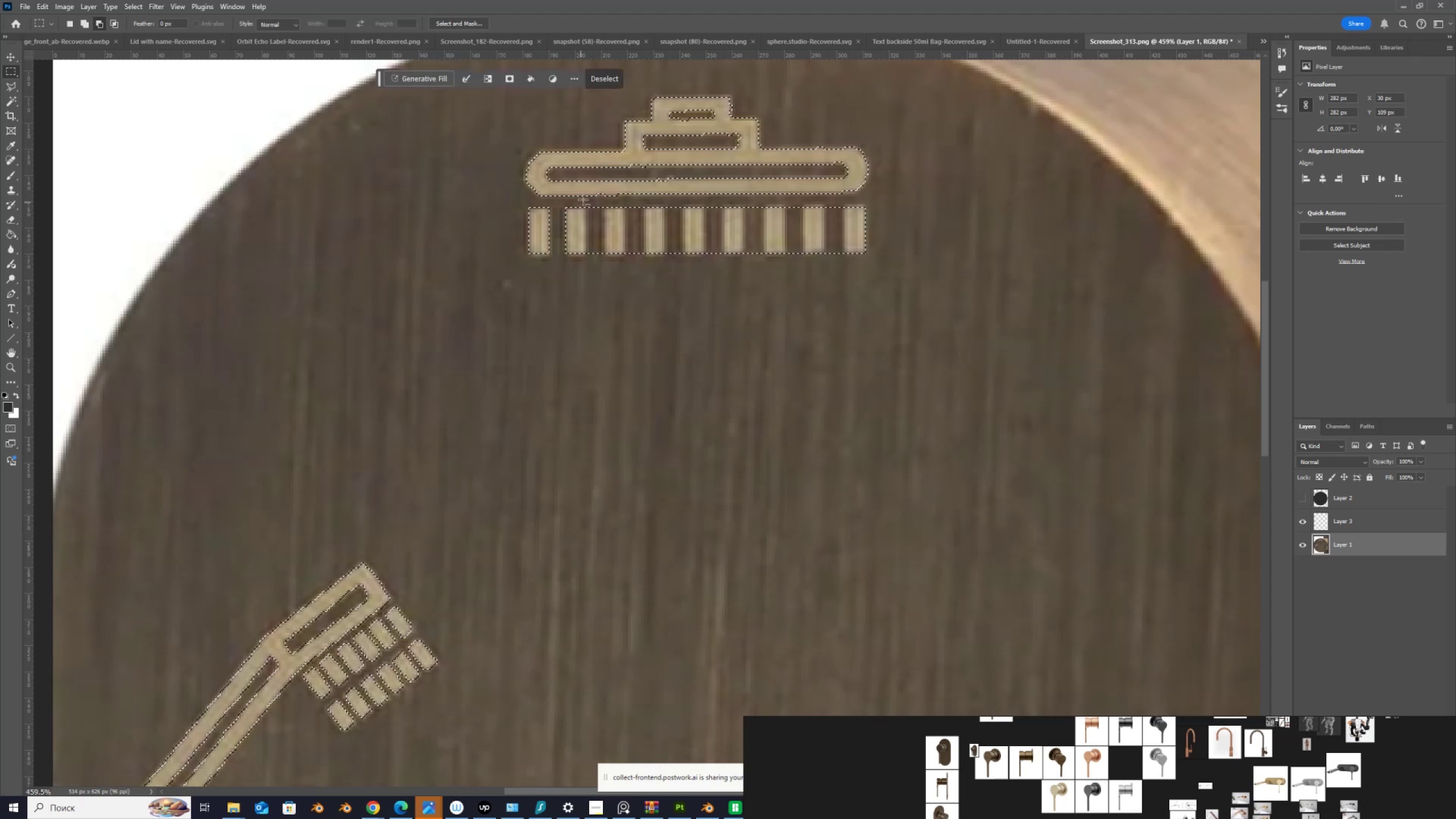 
hold_key(key=AltLeft, duration=1.52)
 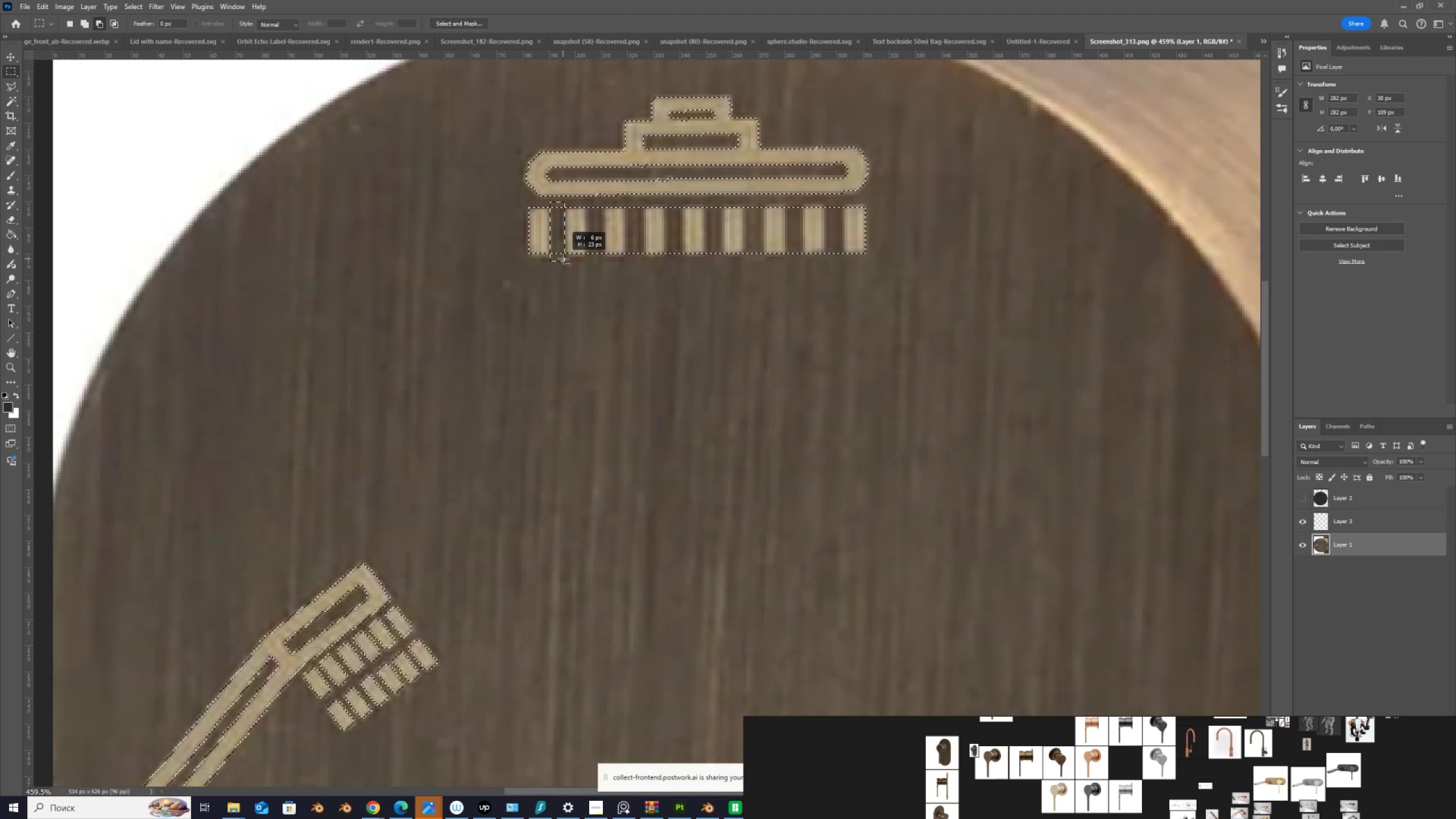 
hold_key(key=AltLeft, duration=1.51)
 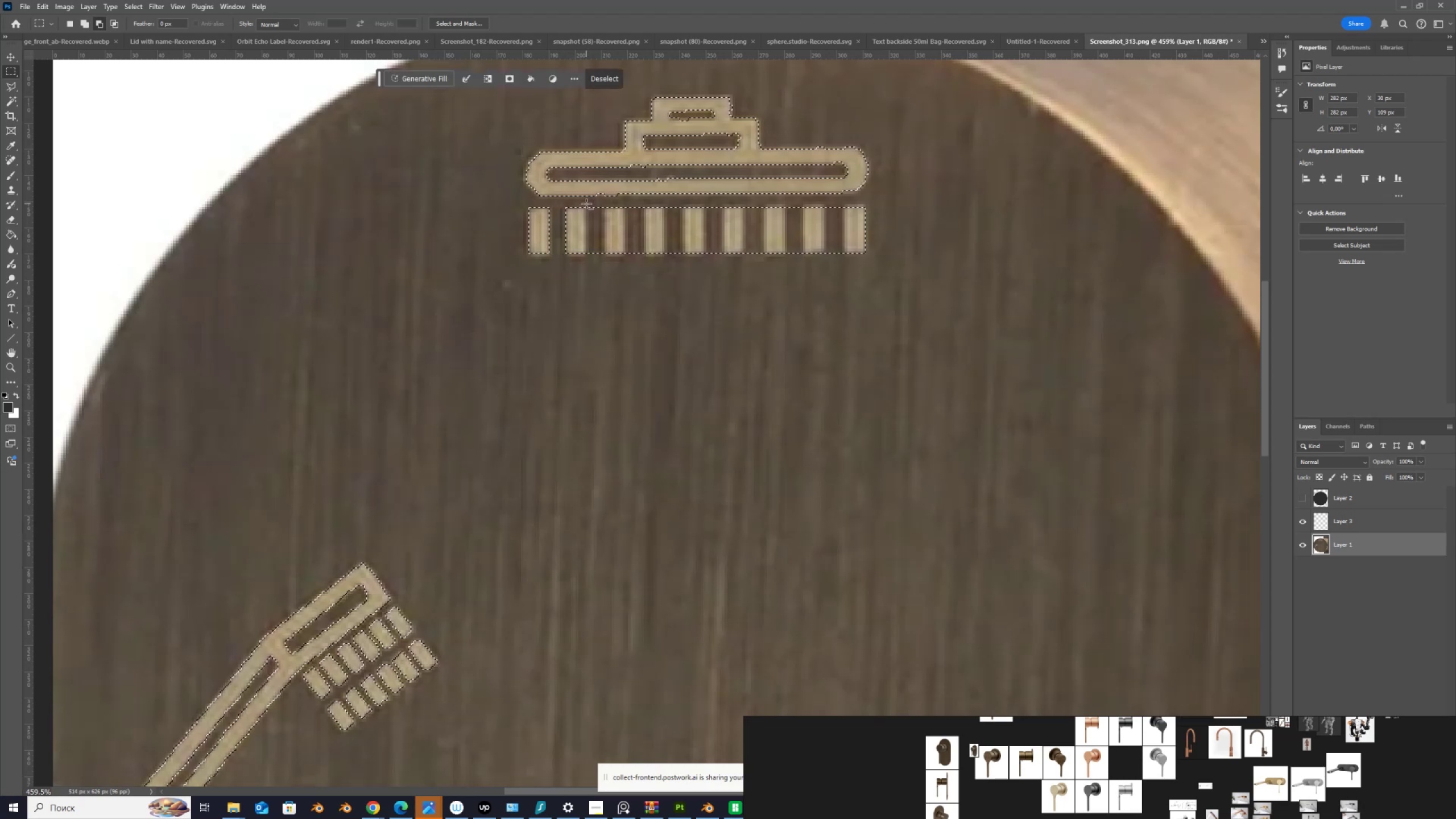 
hold_key(key=AltLeft, duration=1.53)
left_click_drag(start_coordinate=[586, 204], to_coordinate=[600, 260])
 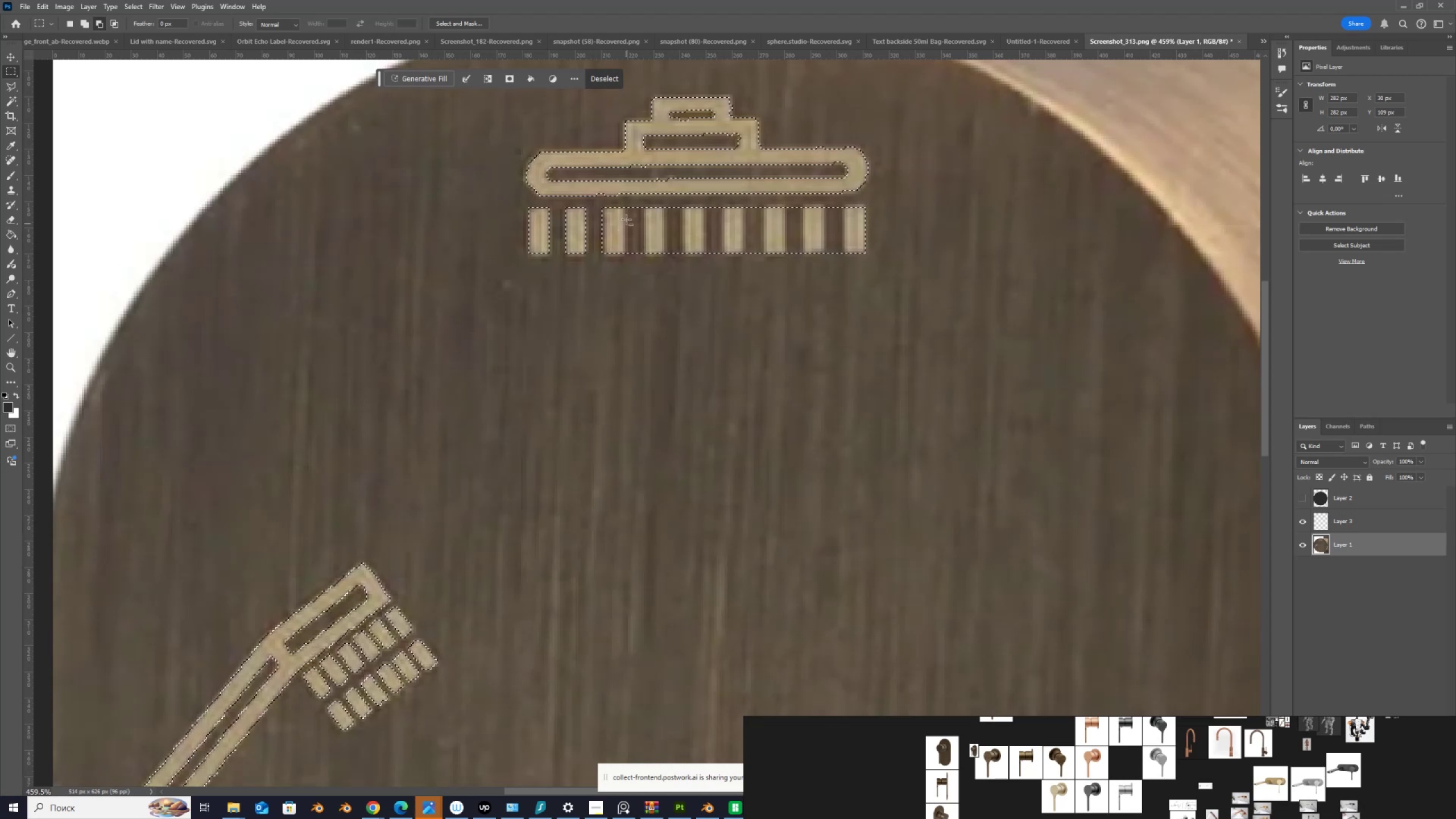 
hold_key(key=AltLeft, duration=1.51)
 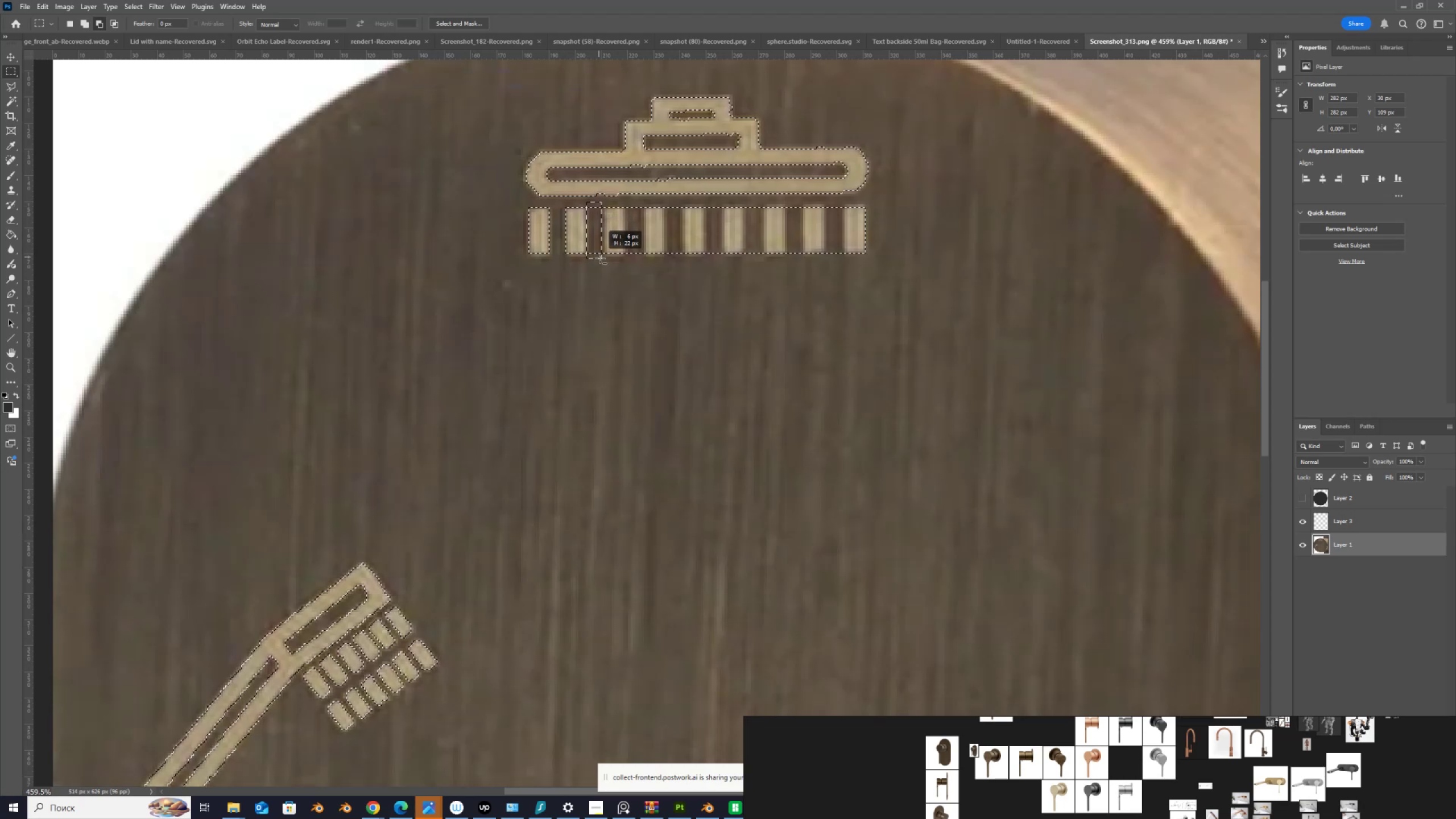 
hold_key(key=AltLeft, duration=1.52)
 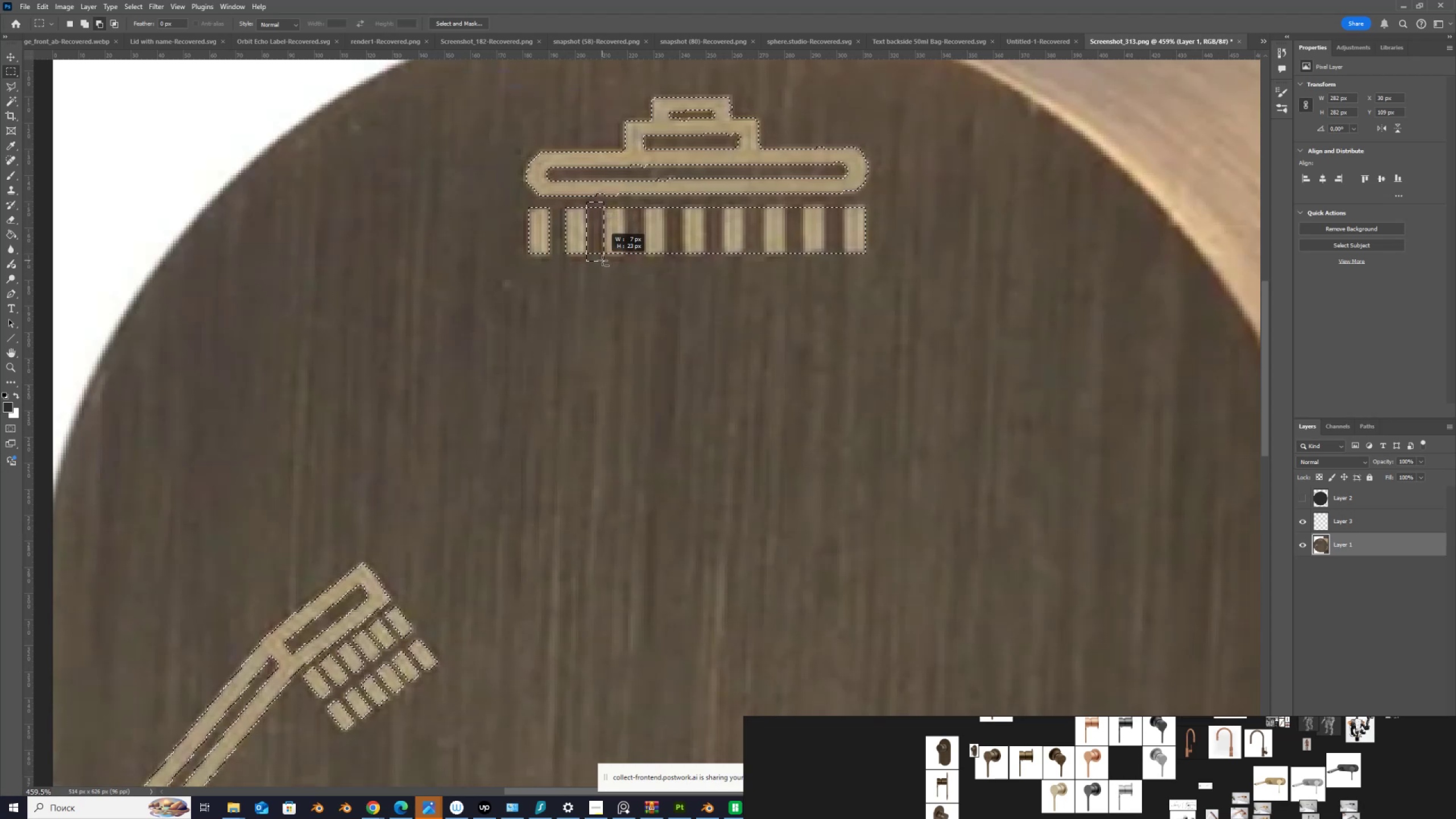 
hold_key(key=AltLeft, duration=1.52)
 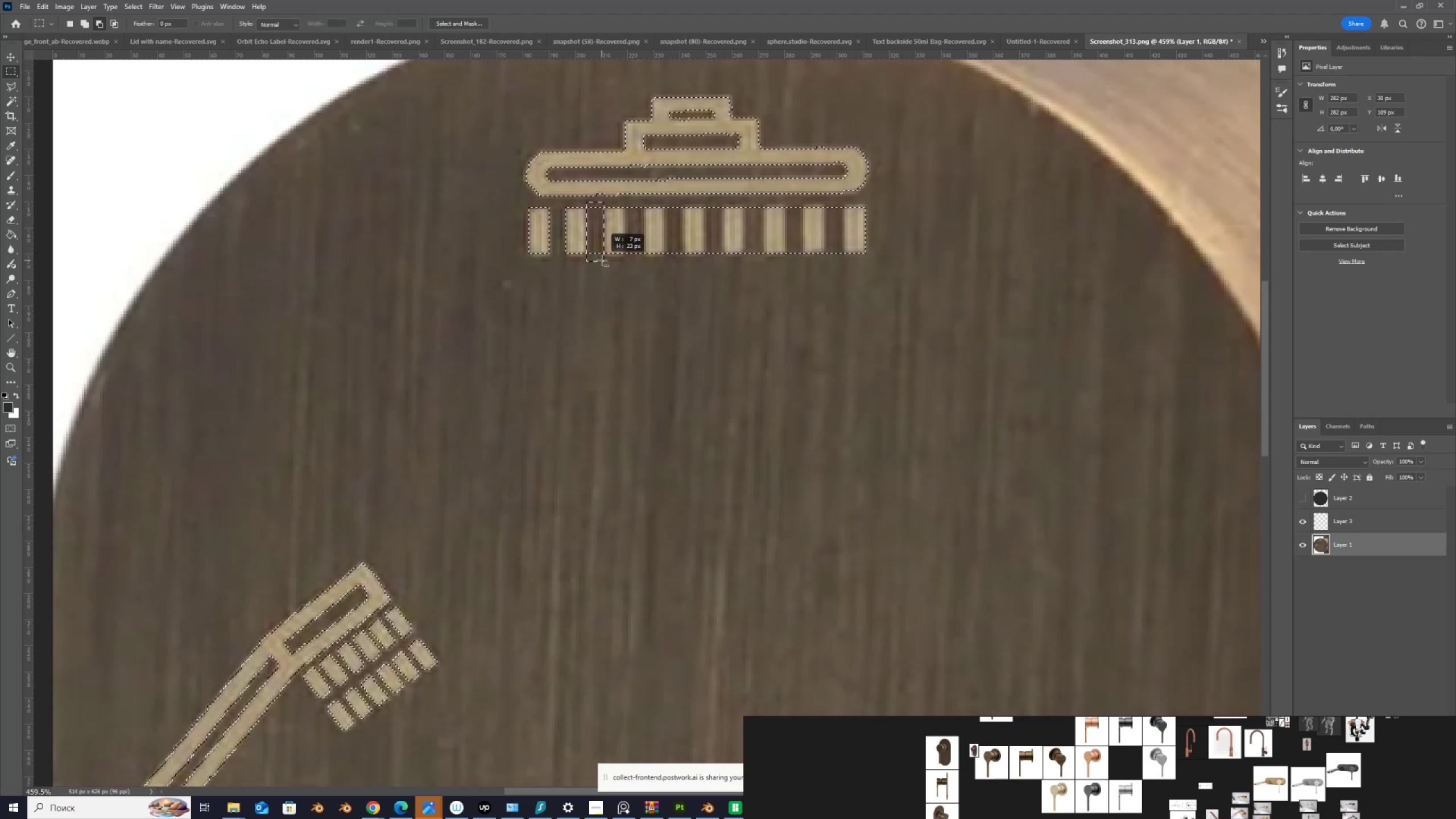 
hold_key(key=AltLeft, duration=1.51)
 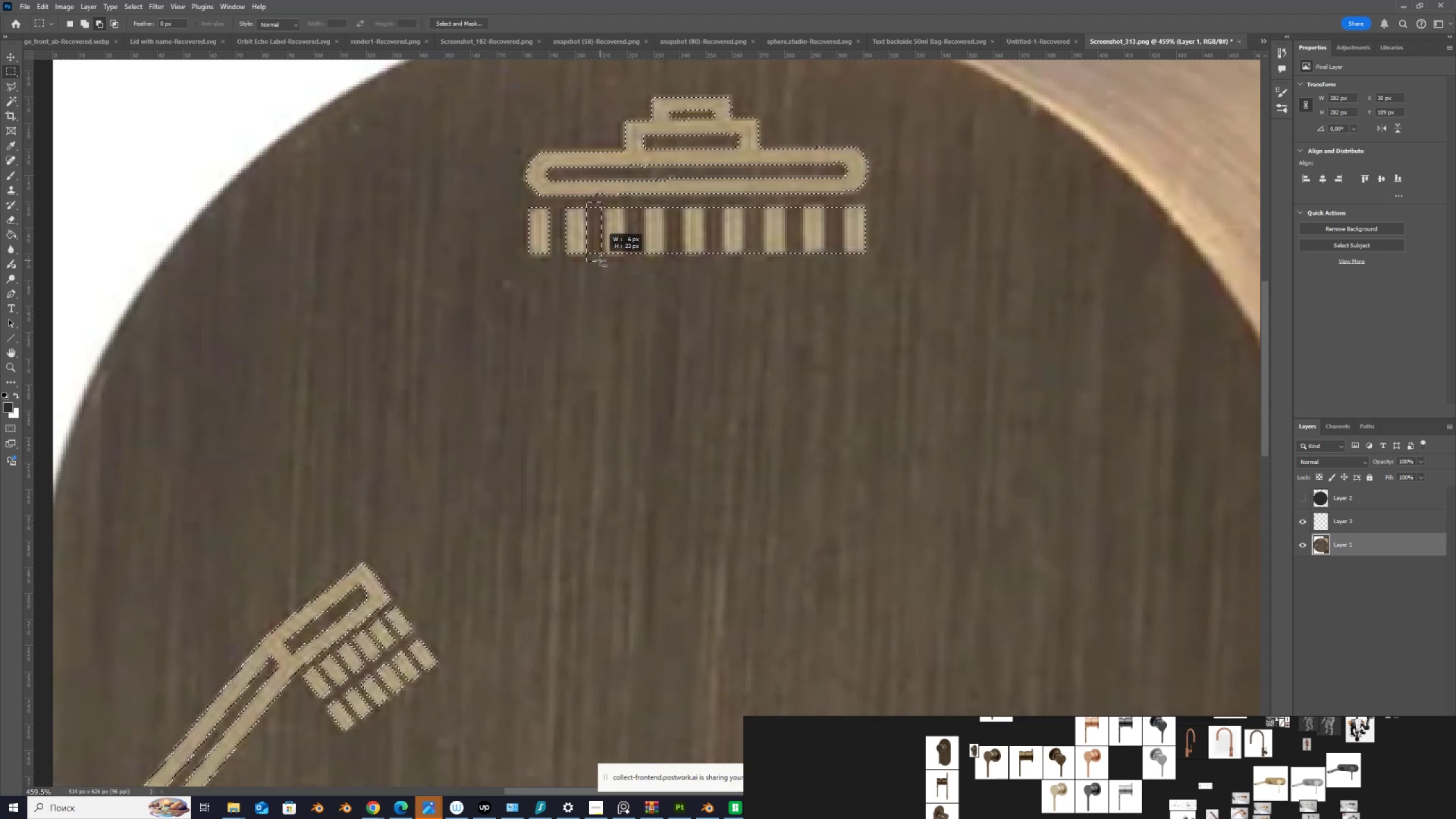 
hold_key(key=AltLeft, duration=1.53)
 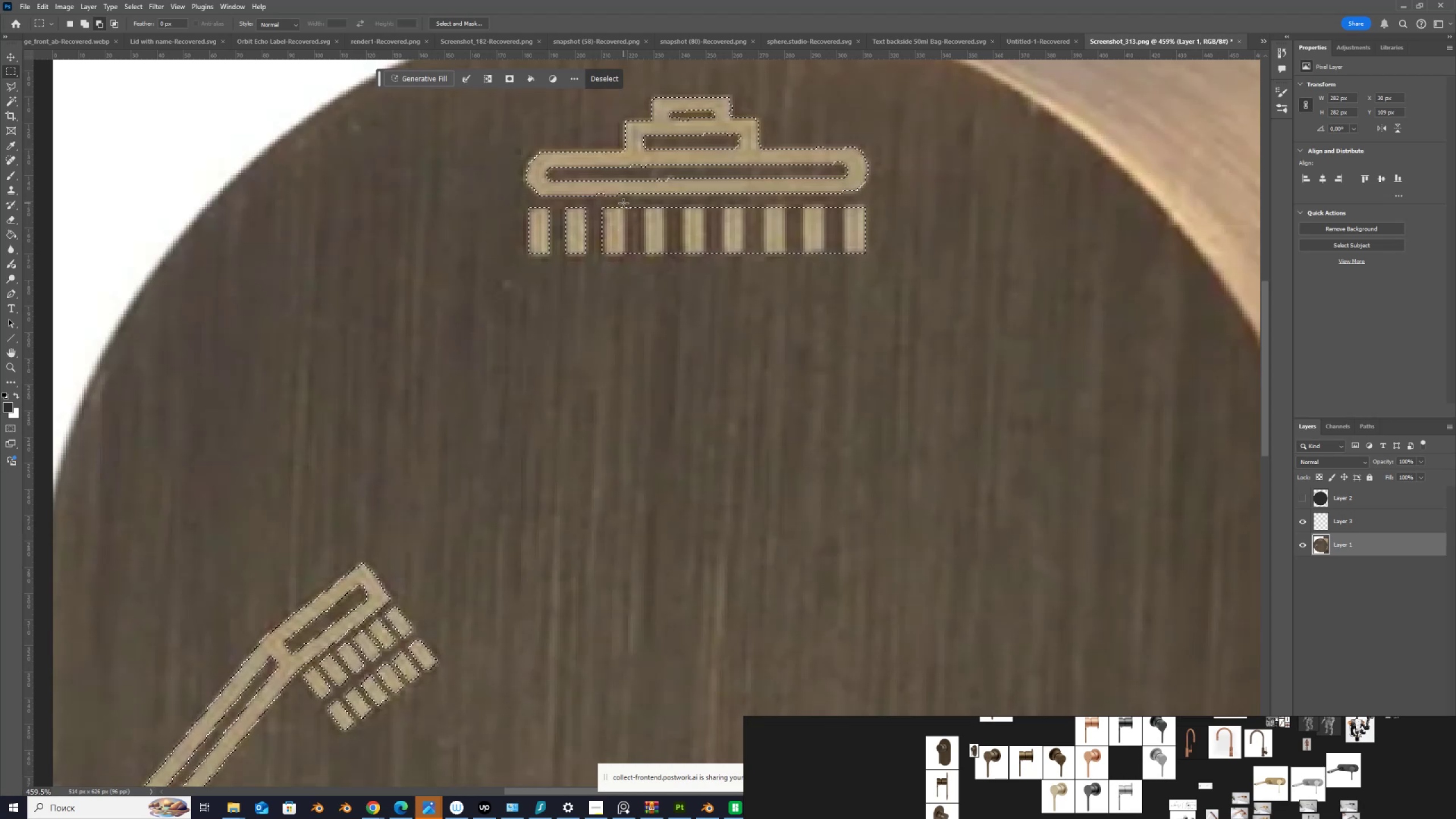 
hold_key(key=AltLeft, duration=1.52)
left_click_drag(start_coordinate=[623, 203], to_coordinate=[636, 261])
 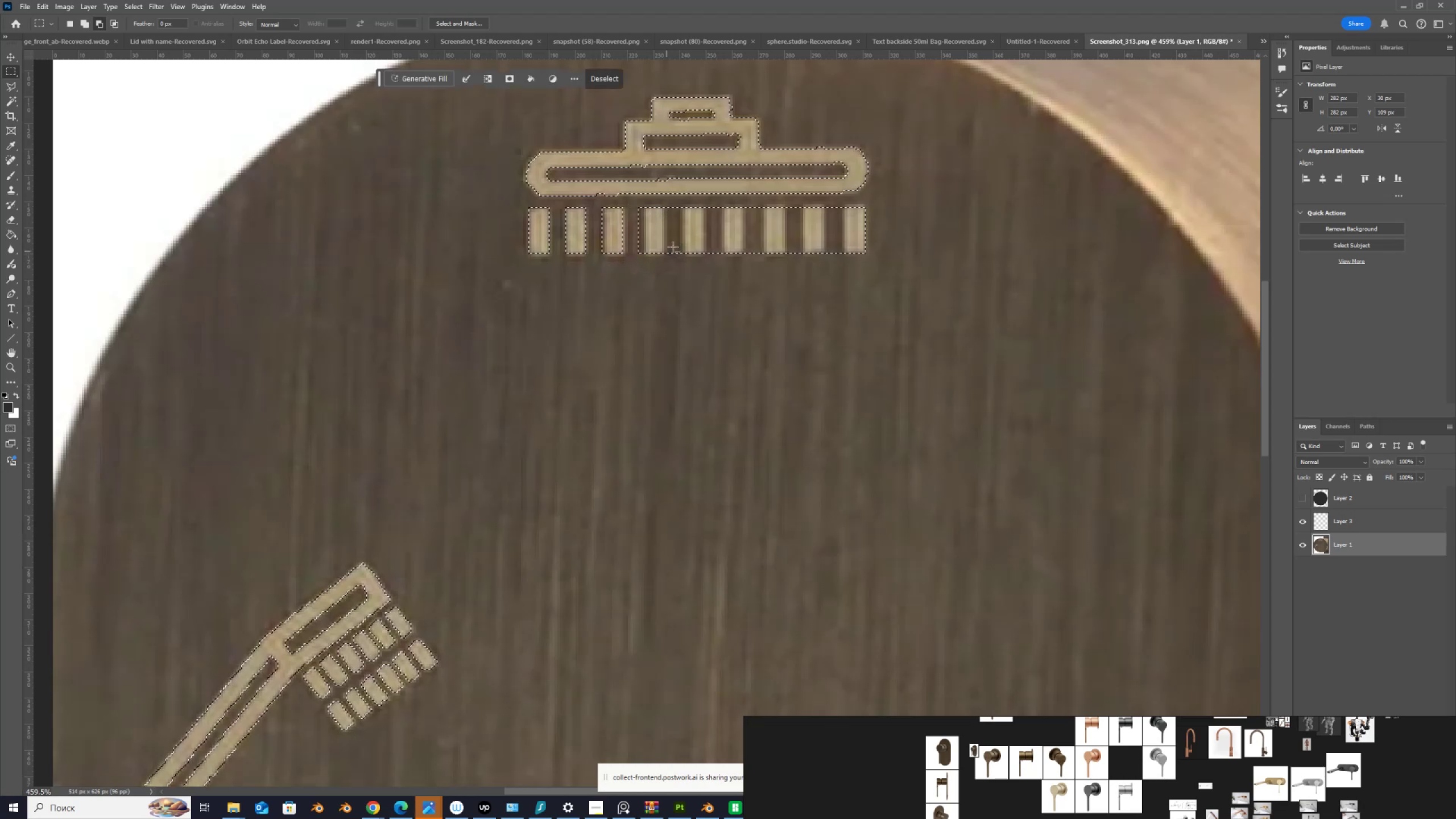 
hold_key(key=AltLeft, duration=1.51)
 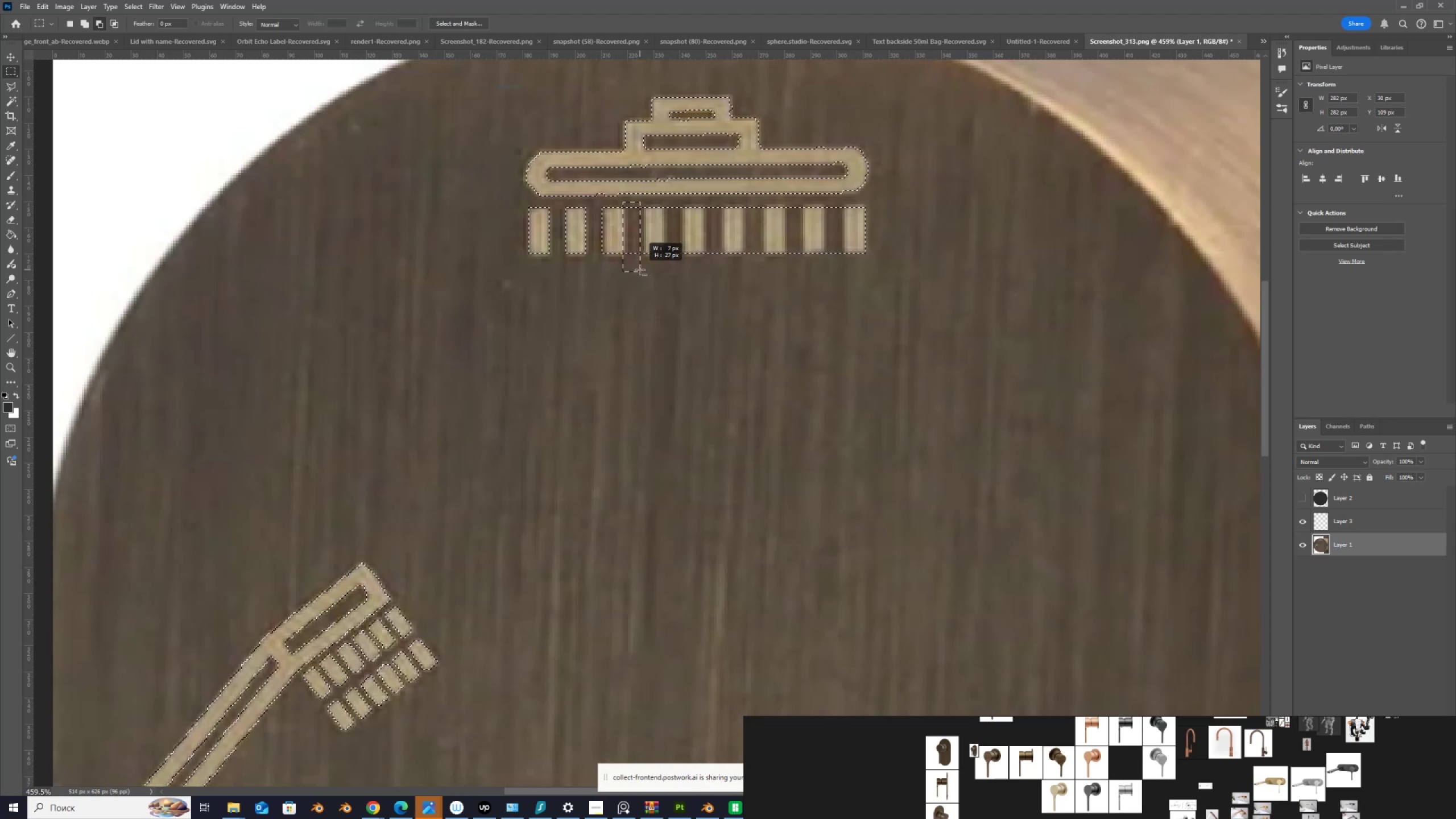 
hold_key(key=AltLeft, duration=1.53)
 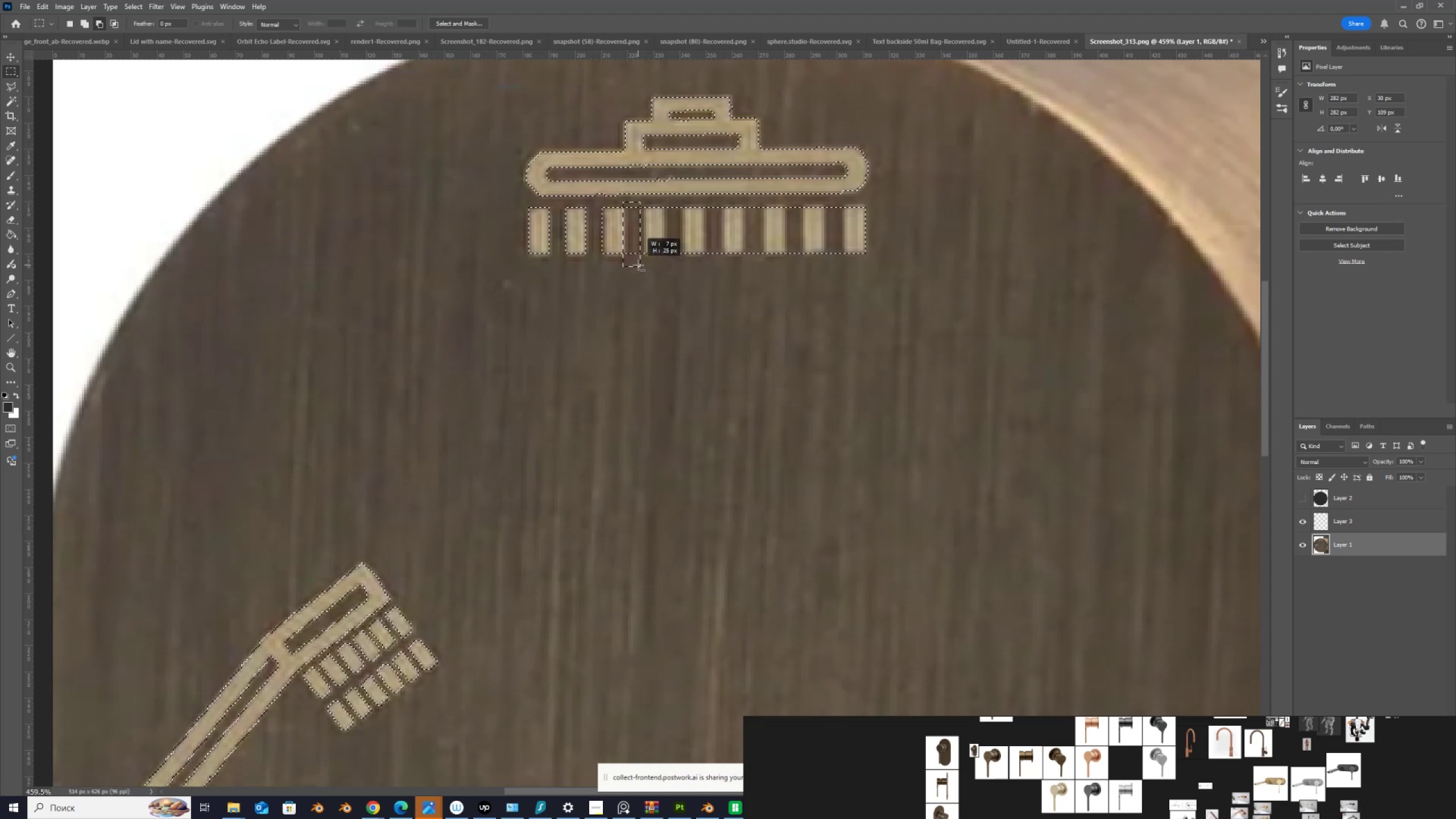 
hold_key(key=AltLeft, duration=1.52)
 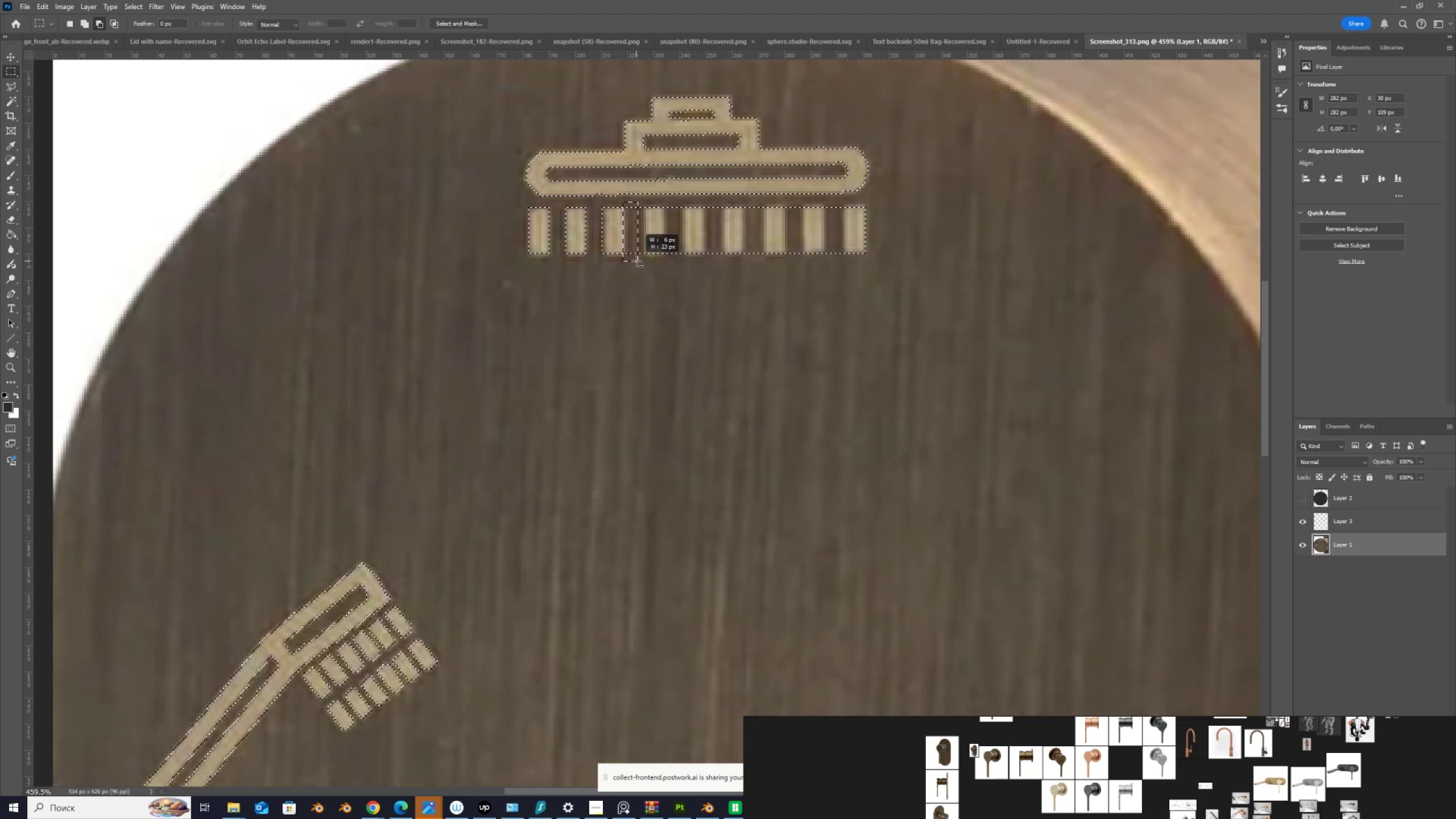 
hold_key(key=AltLeft, duration=1.52)
 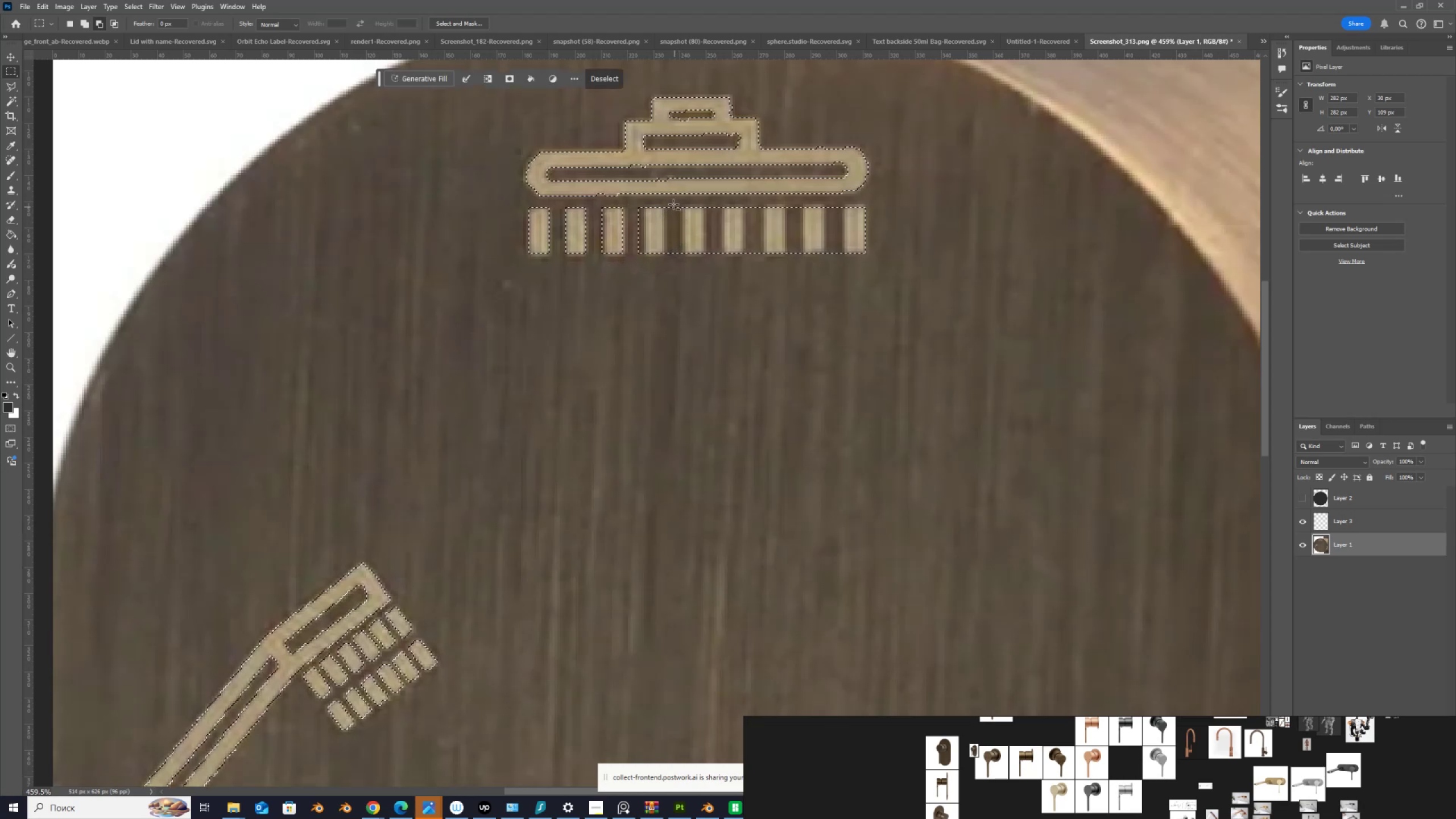 
hold_key(key=AltLeft, duration=1.52)
left_click_drag(start_coordinate=[665, 203], to_coordinate=[680, 255])
 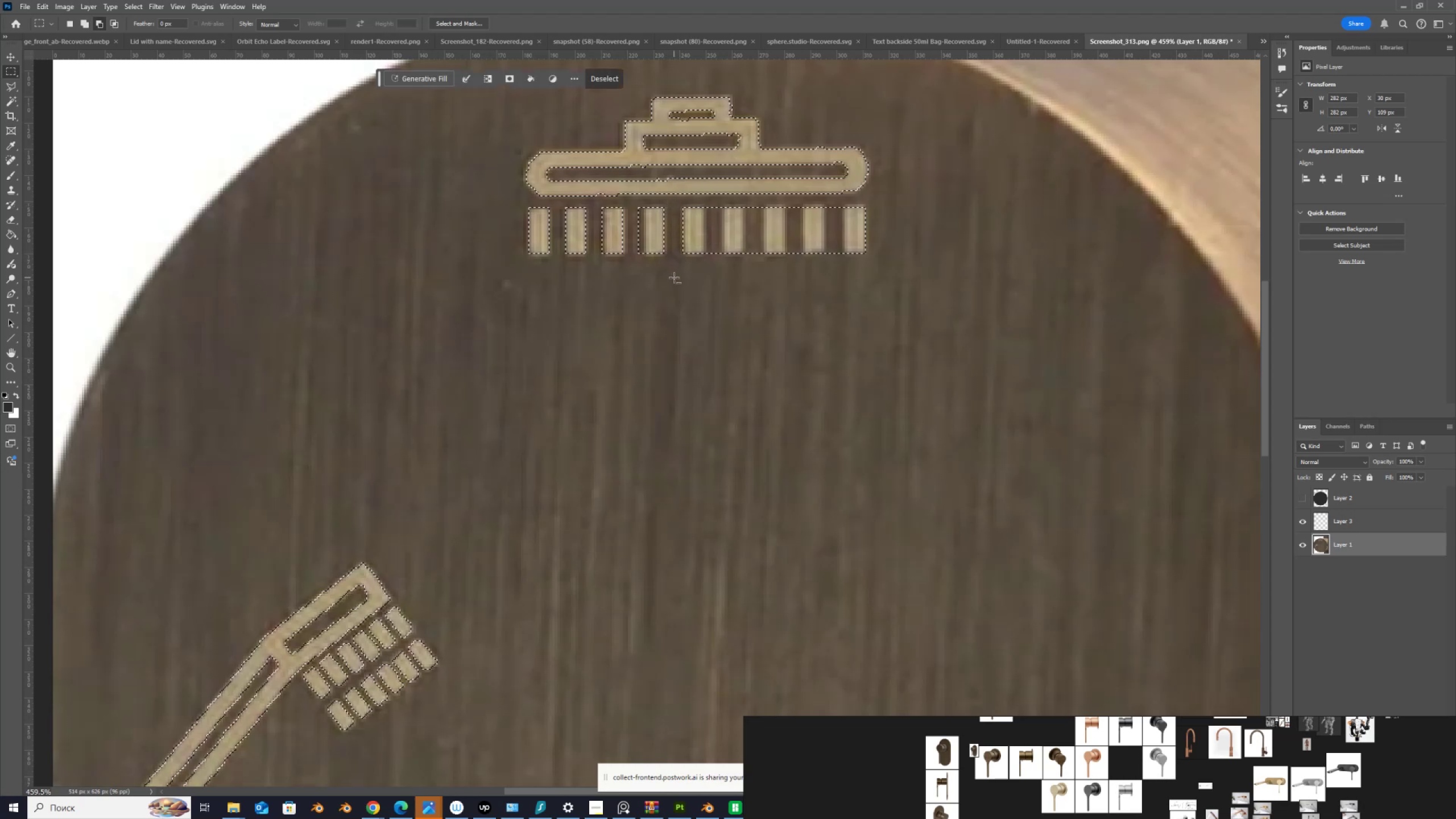 
hold_key(key=AltLeft, duration=1.52)
 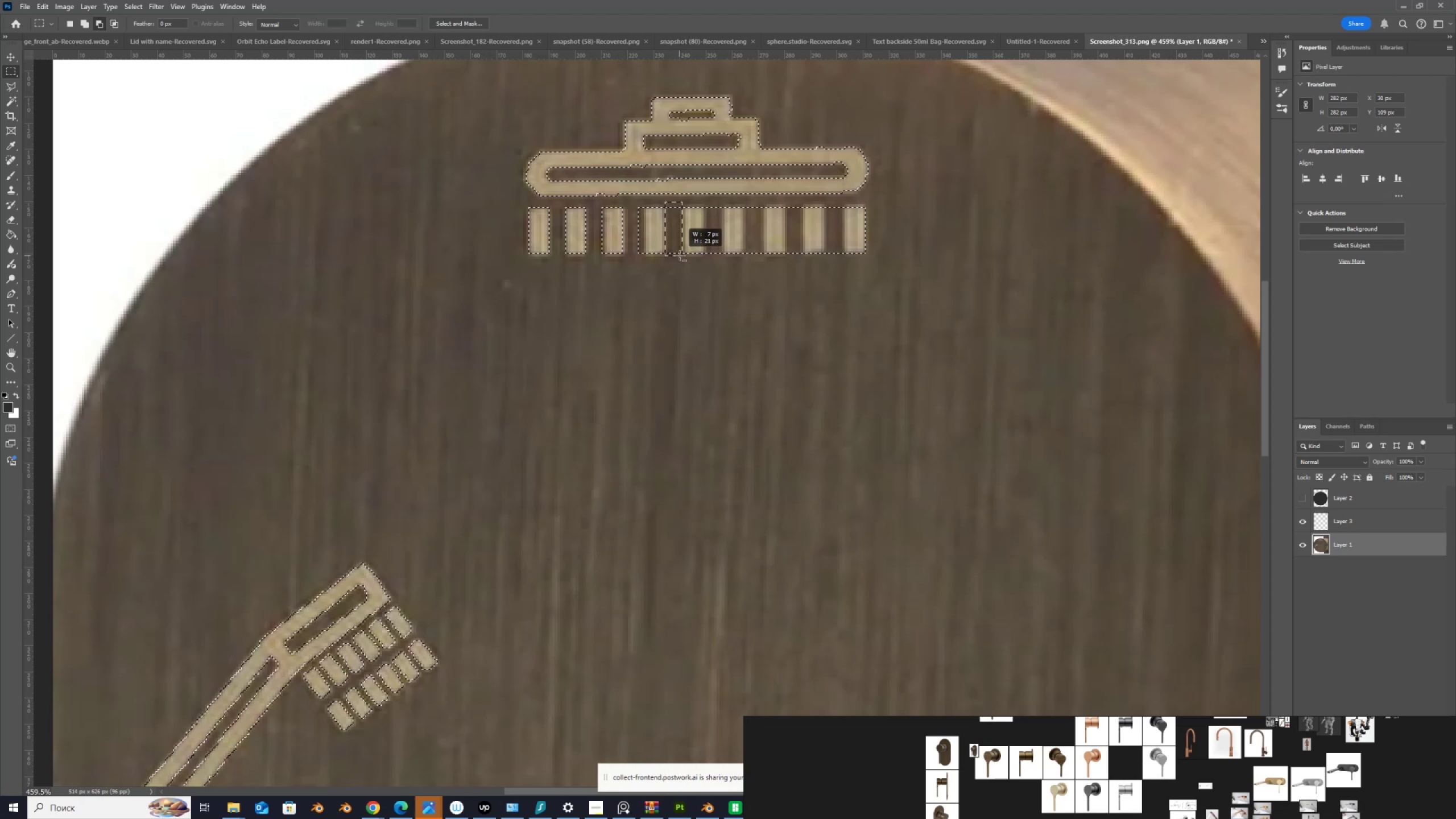 
hold_key(key=AltLeft, duration=1.51)
 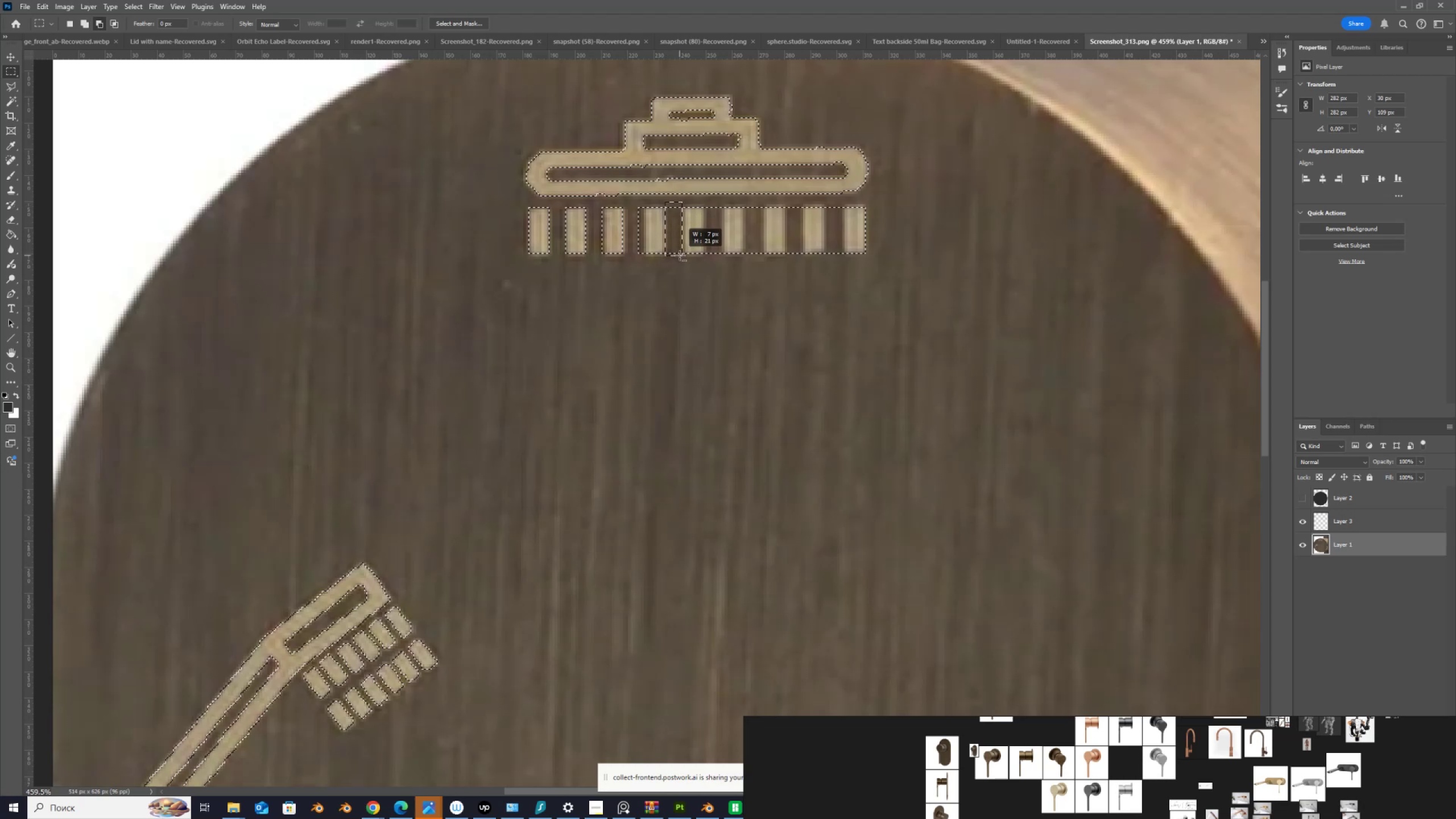 
hold_key(key=AltLeft, duration=1.52)
 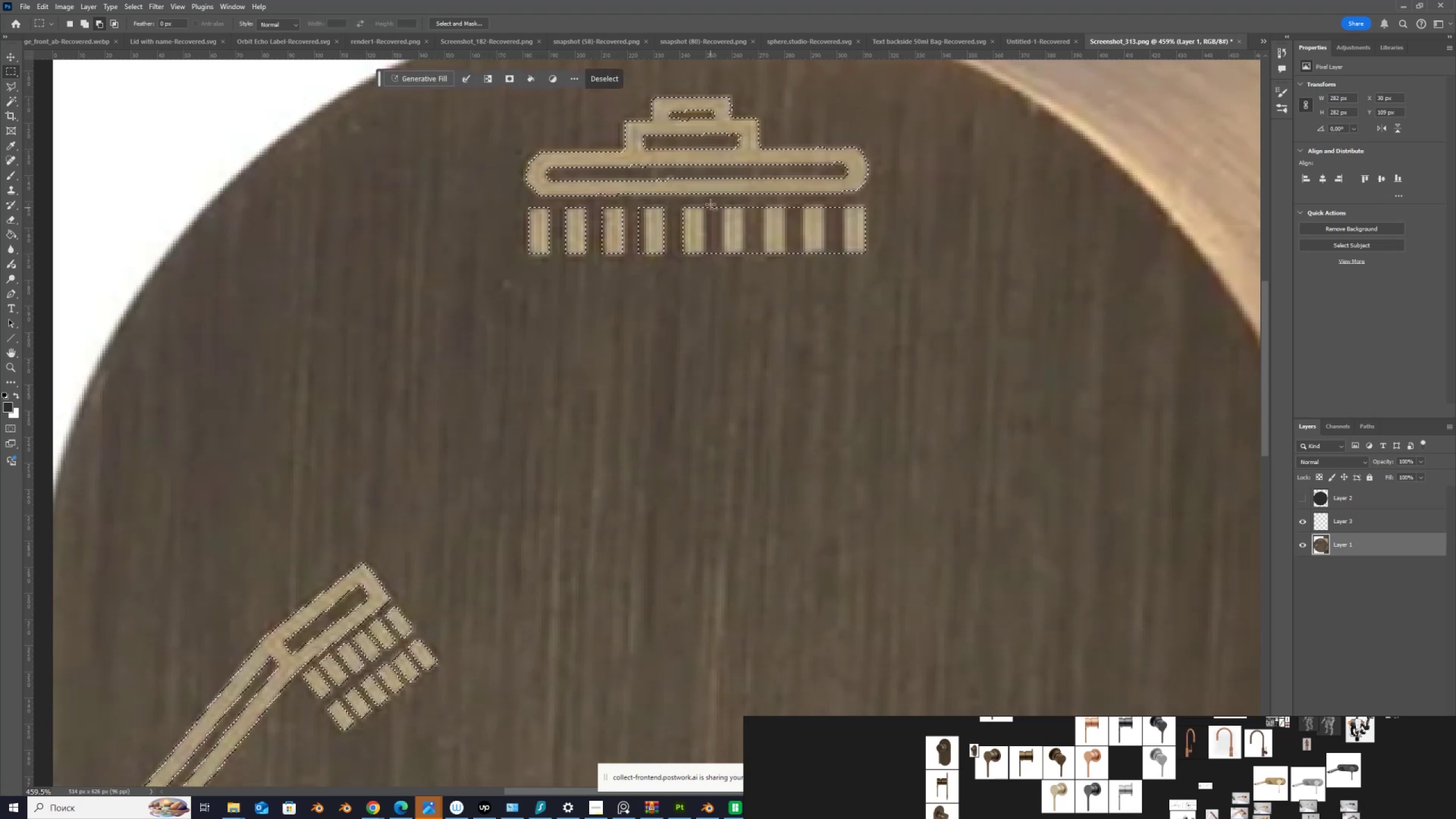 
hold_key(key=AltLeft, duration=1.52)
left_click_drag(start_coordinate=[707, 202], to_coordinate=[719, 261])
 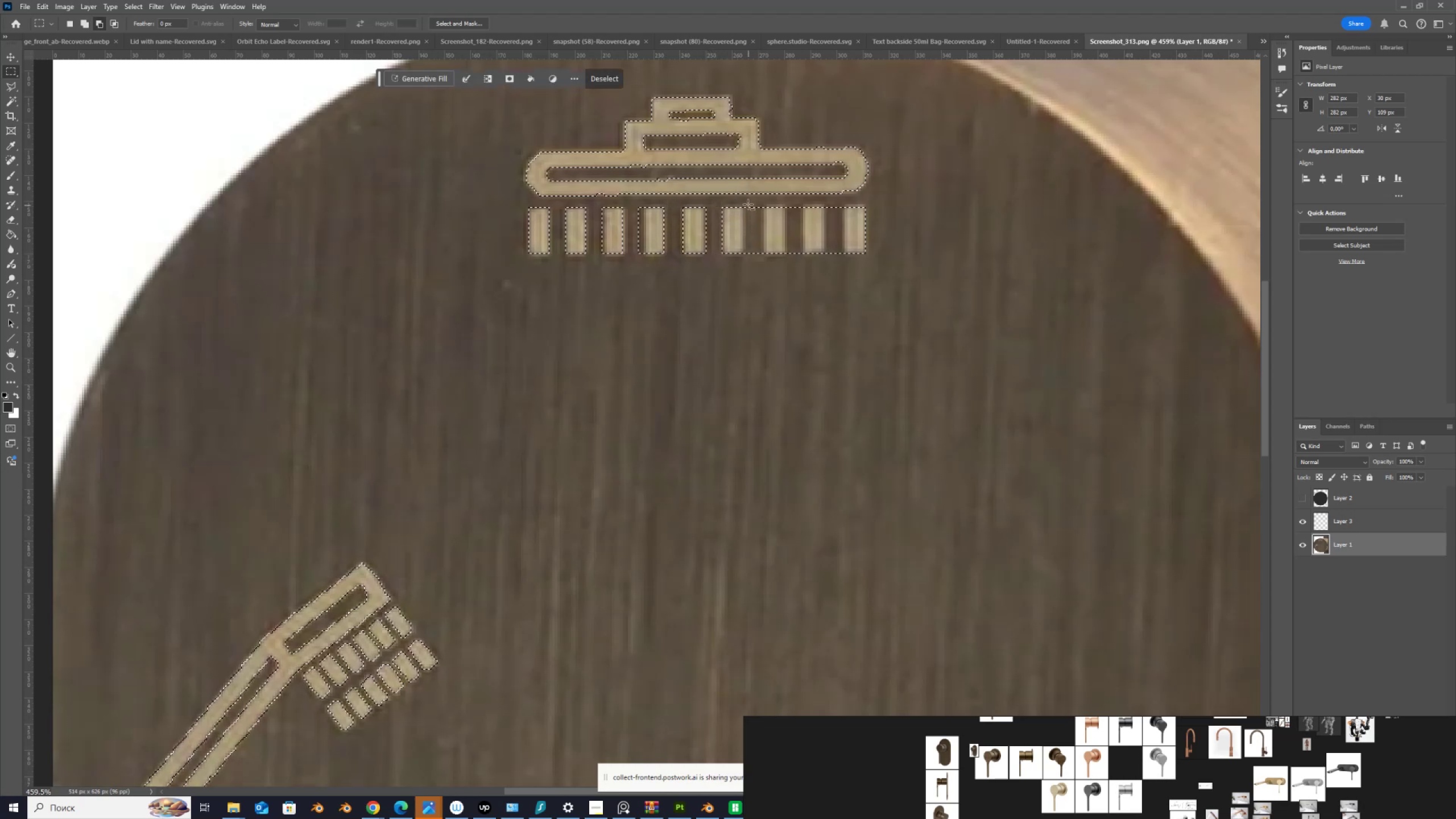 
hold_key(key=AltLeft, duration=1.52)
 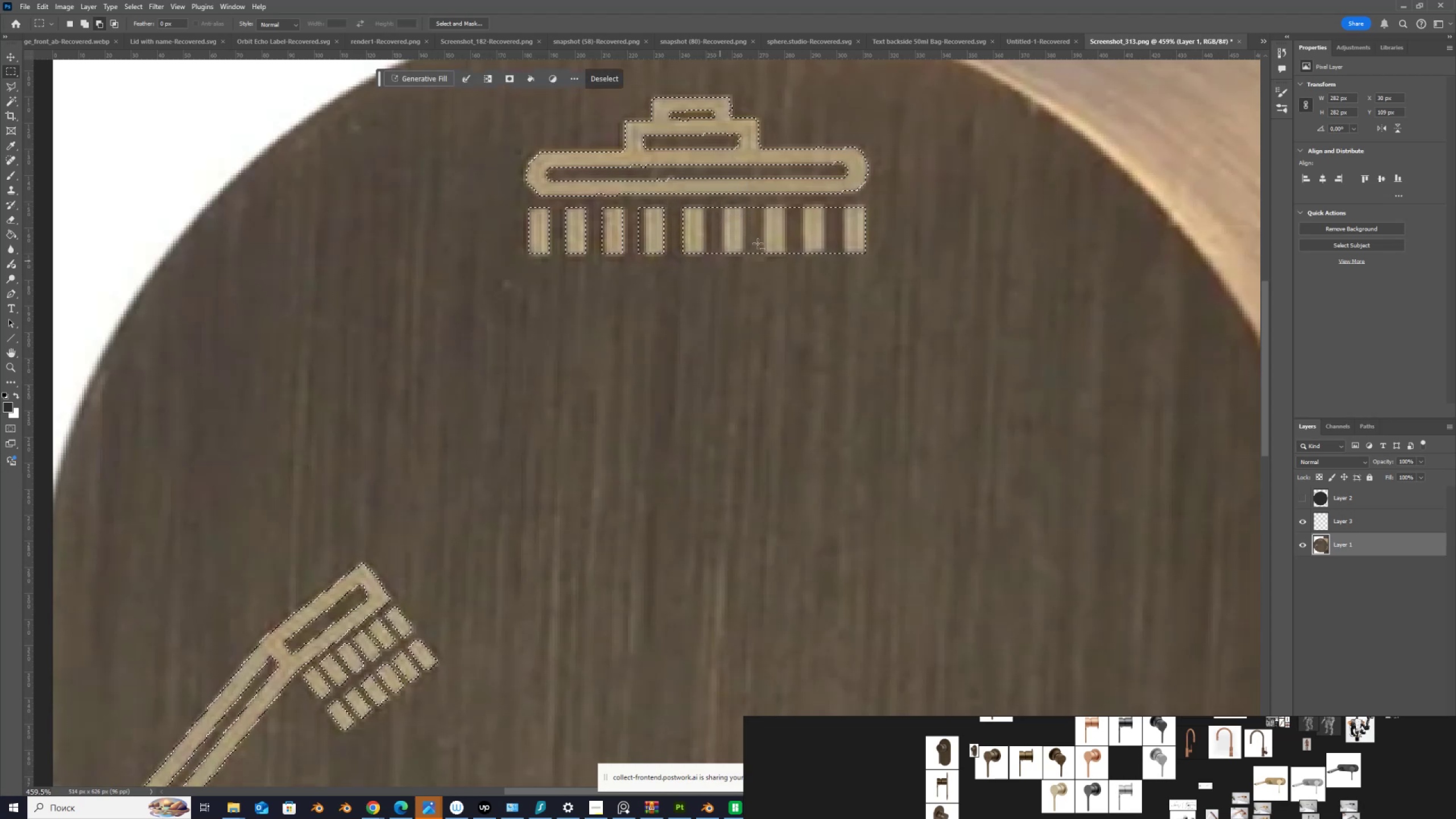 
hold_key(key=AltLeft, duration=1.51)
left_click_drag(start_coordinate=[744, 202], to_coordinate=[759, 257])
 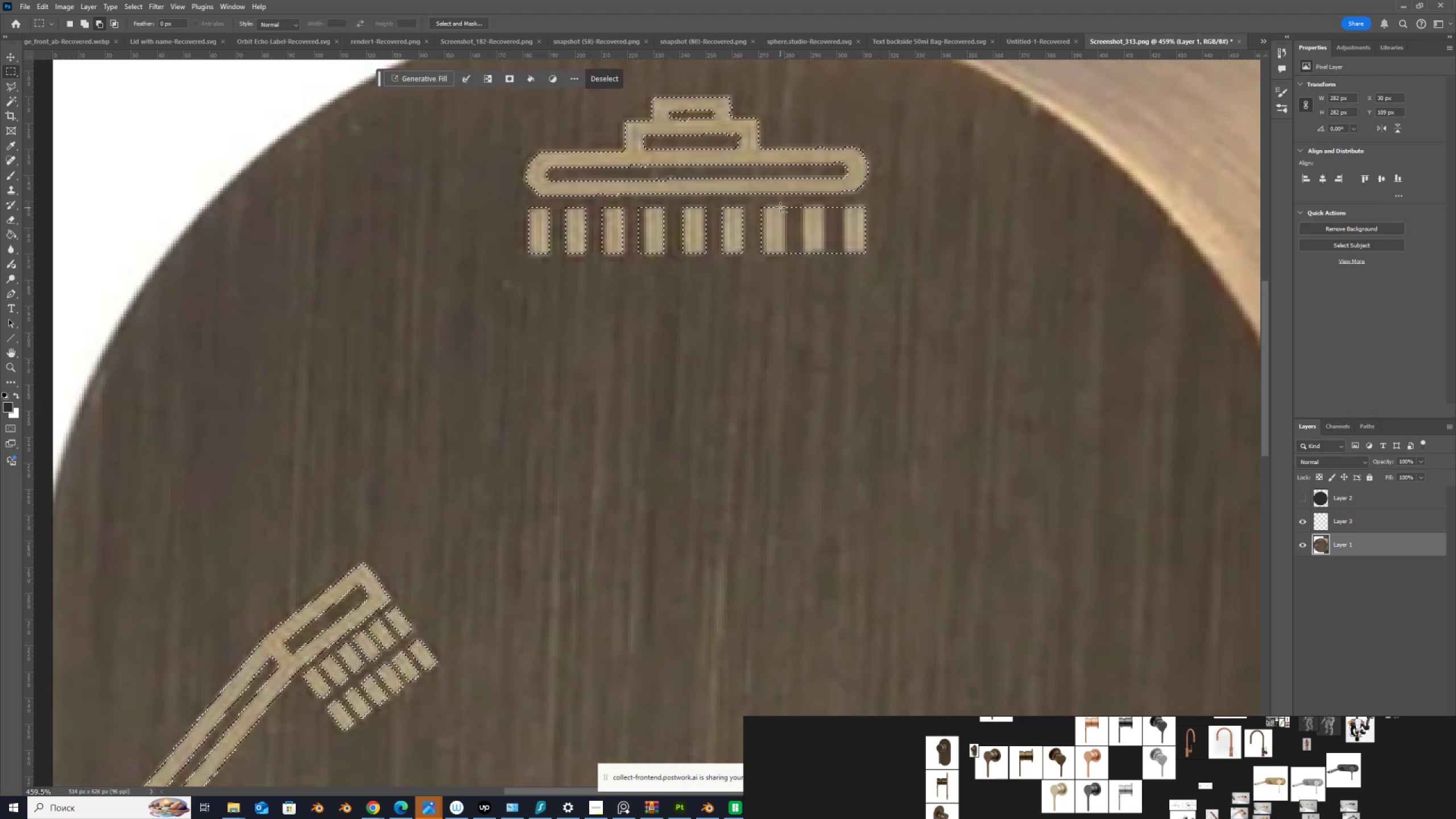 
hold_key(key=AltLeft, duration=1.52)
 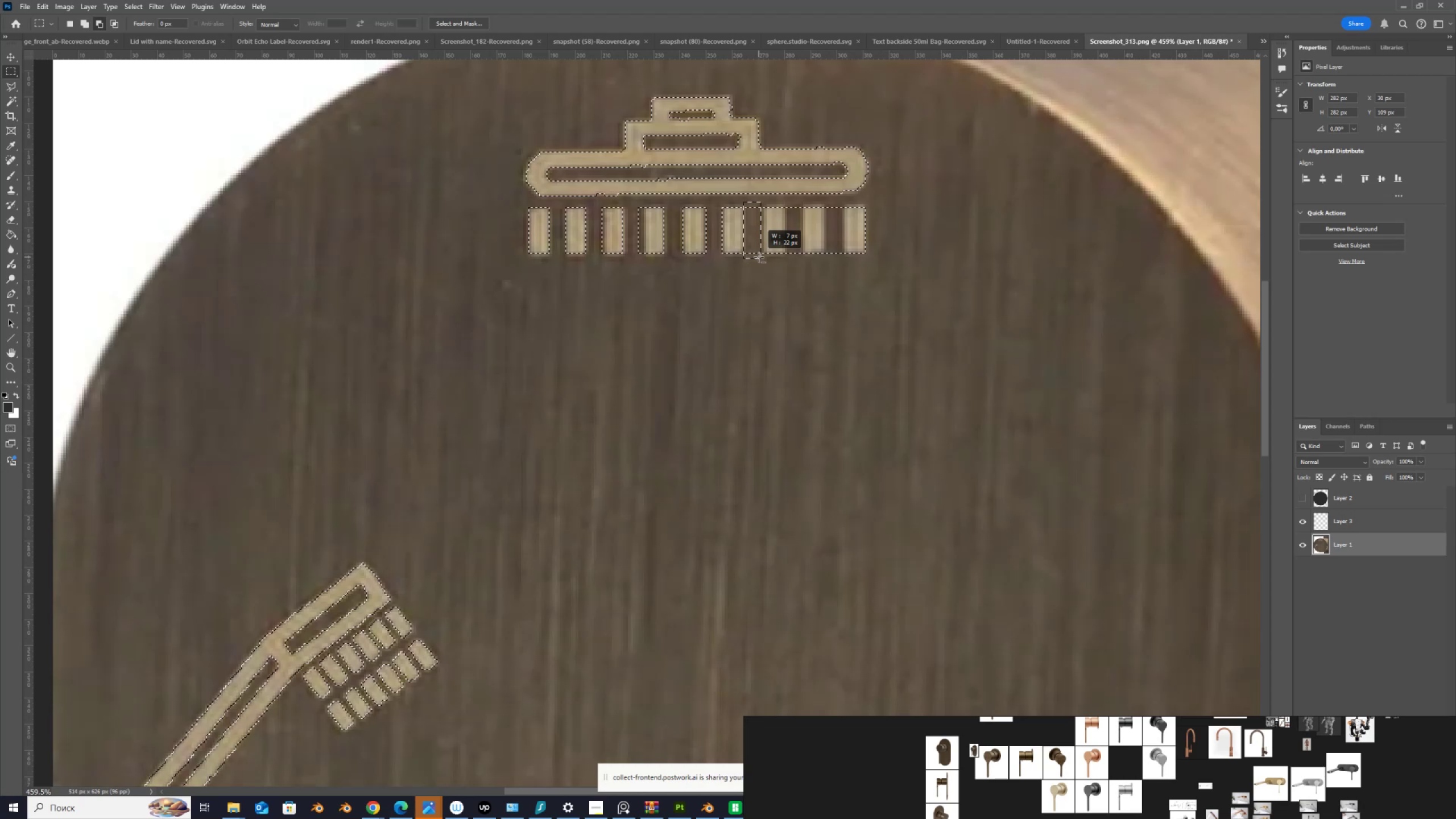 
hold_key(key=AltLeft, duration=1.51)
 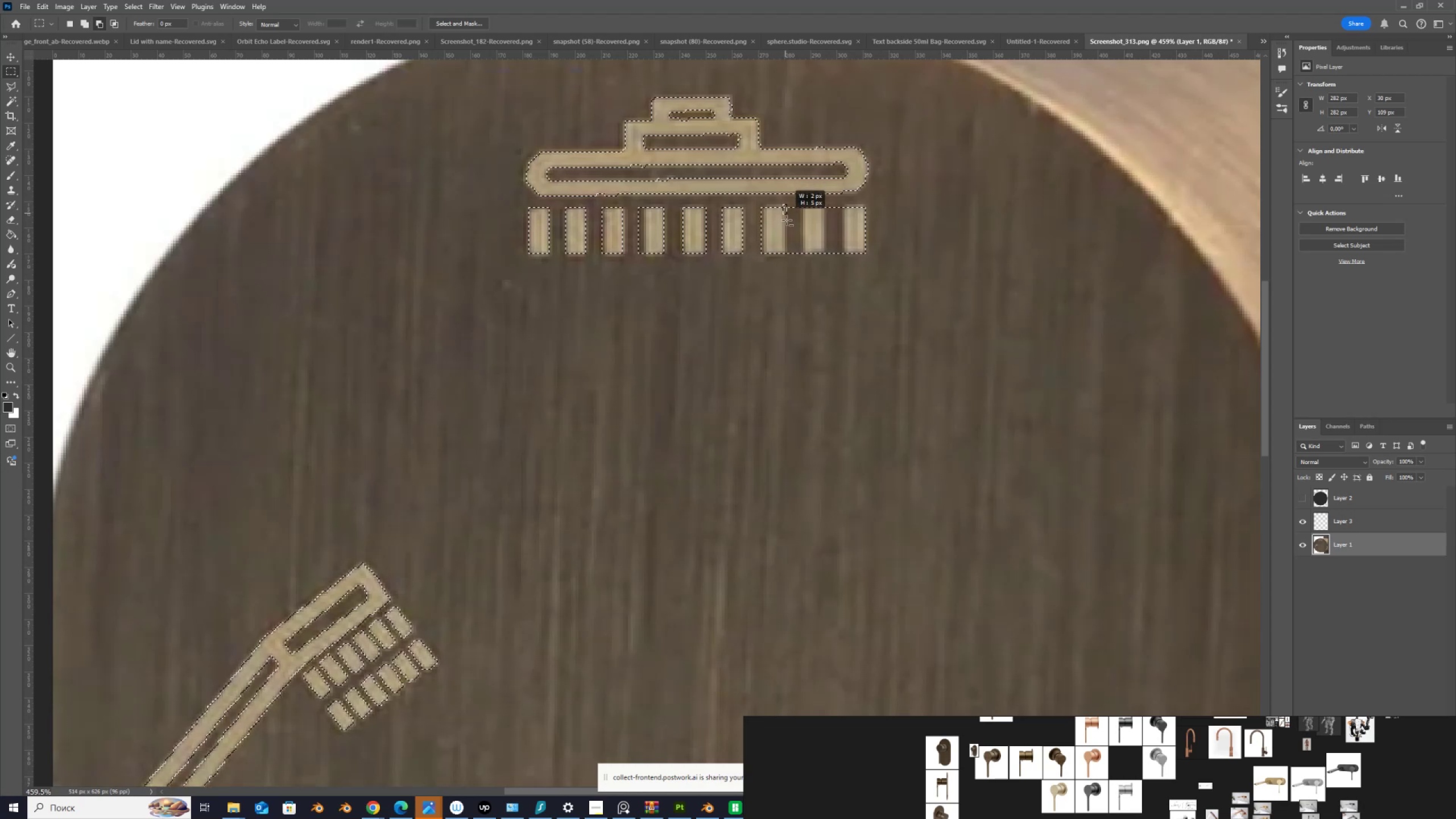 
hold_key(key=AltLeft, duration=1.52)
left_click_drag(start_coordinate=[784, 205], to_coordinate=[802, 255])
 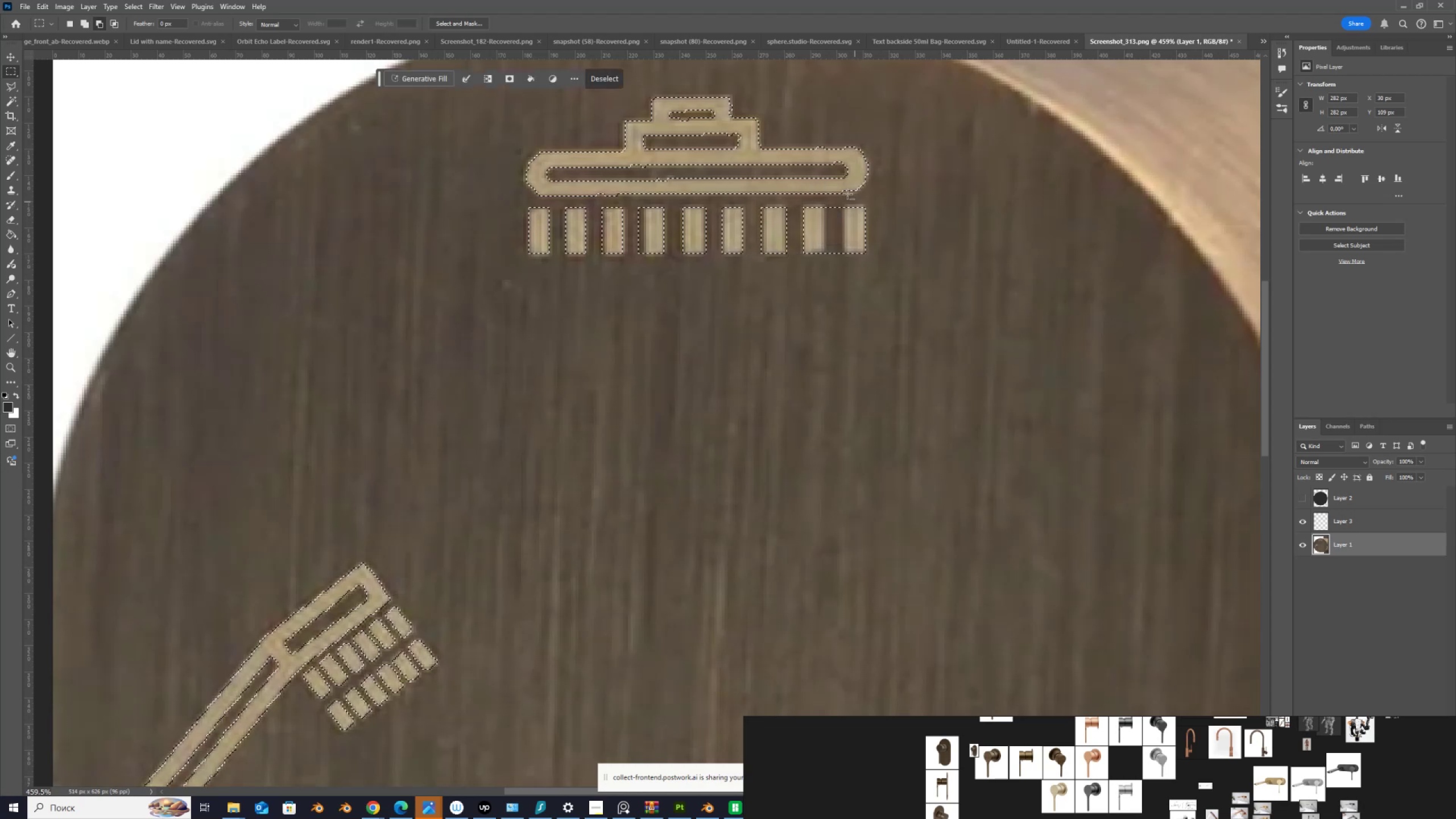 
hold_key(key=AltLeft, duration=12.94)
 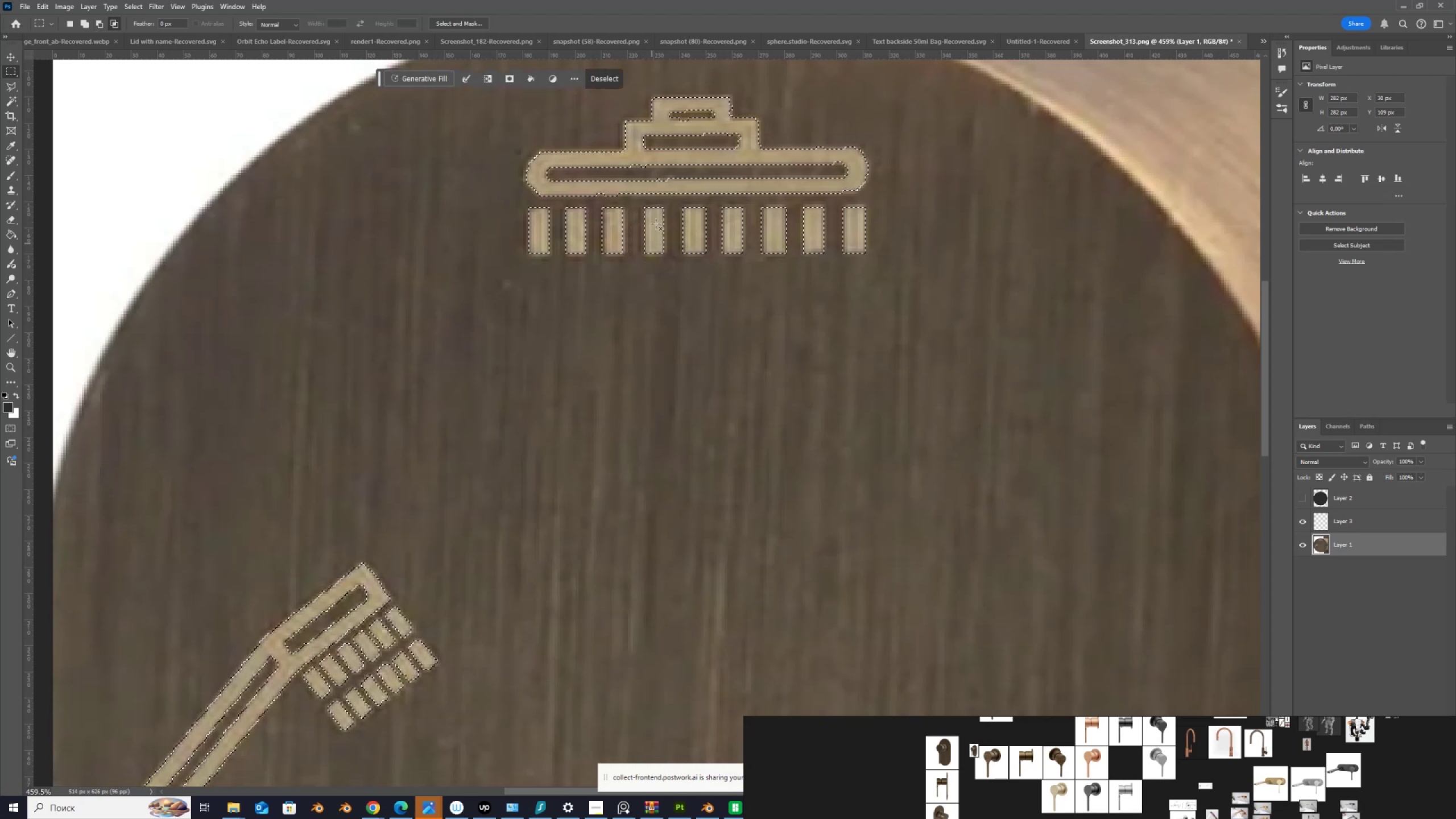 
hold_key(key=Space, duration=1.22)
 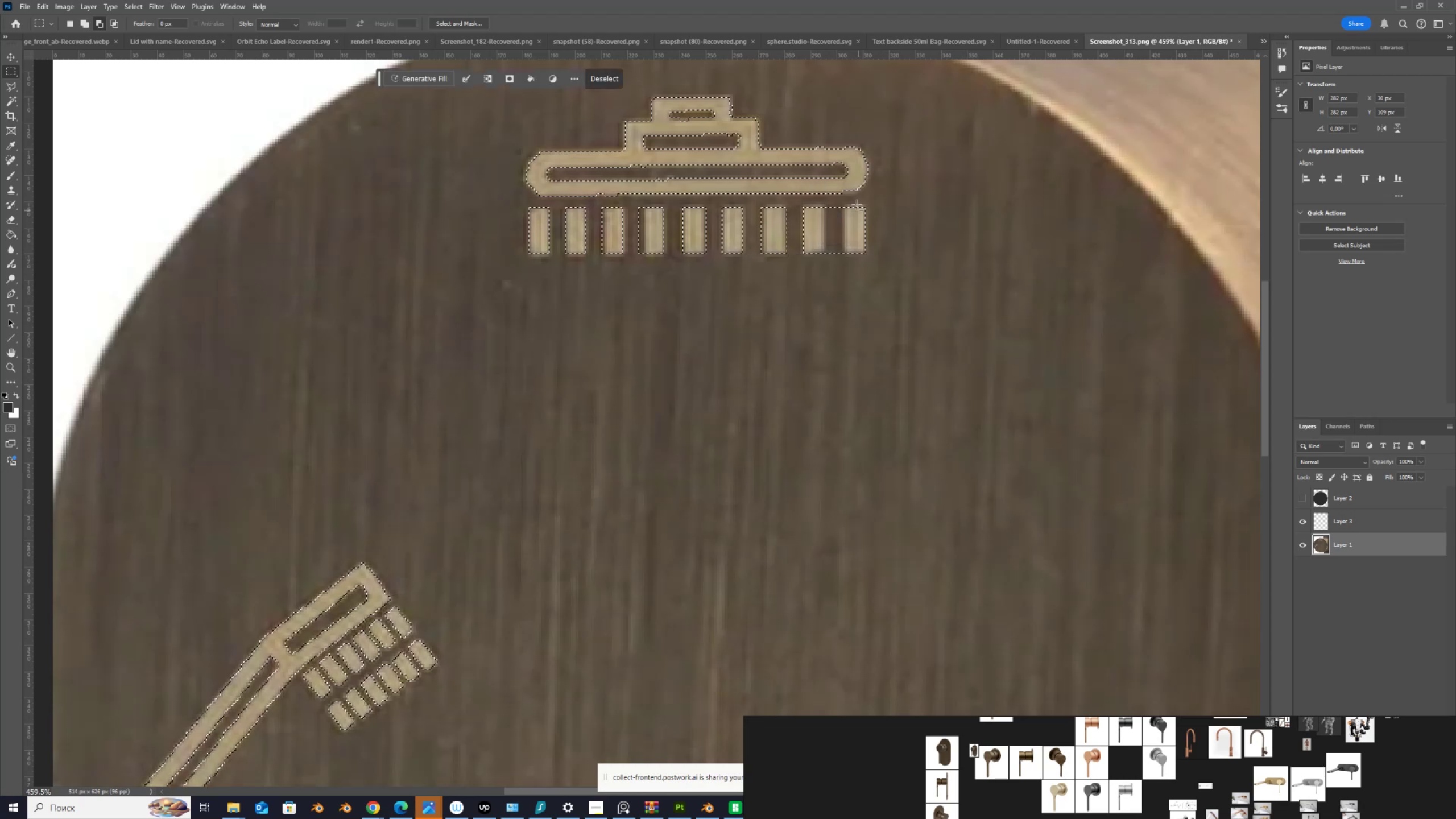 
left_click_drag(start_coordinate=[826, 204], to_coordinate=[839, 262])
 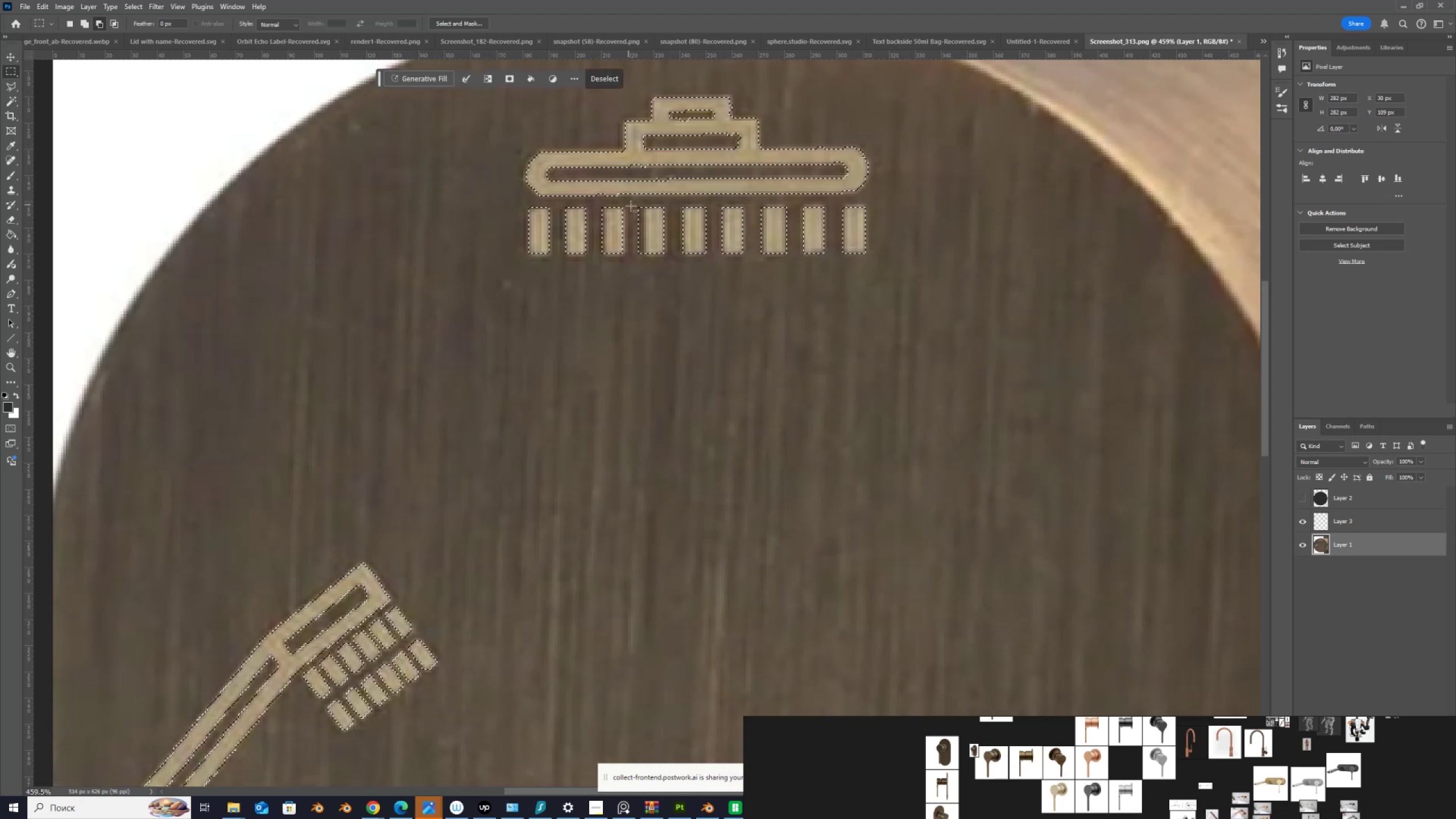 
left_click_drag(start_coordinate=[632, 203], to_coordinate=[640, 260])
 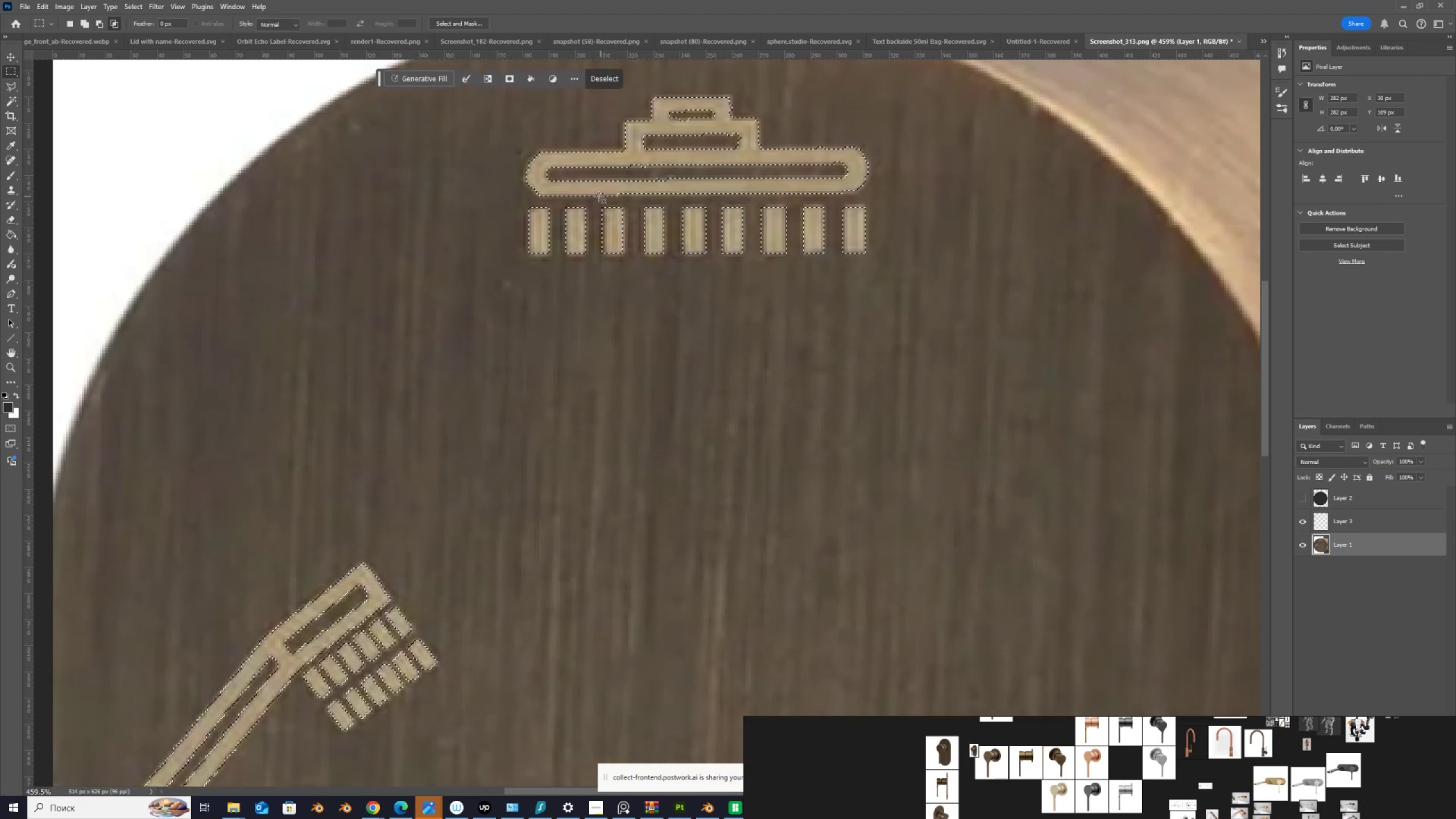 
hold_key(key=ControlLeft, duration=0.5)
 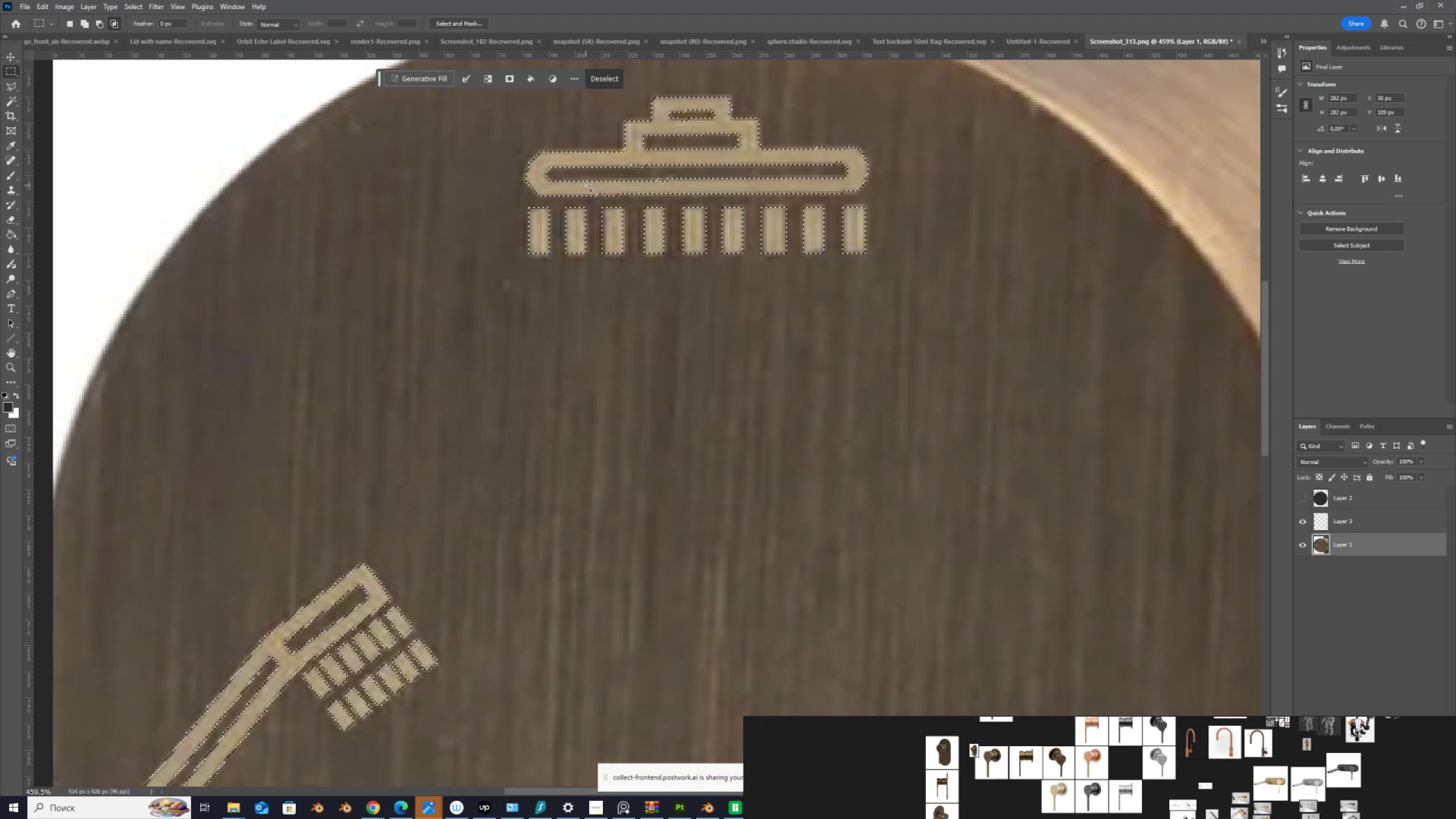 
hold_key(key=AltLeft, duration=0.53)
 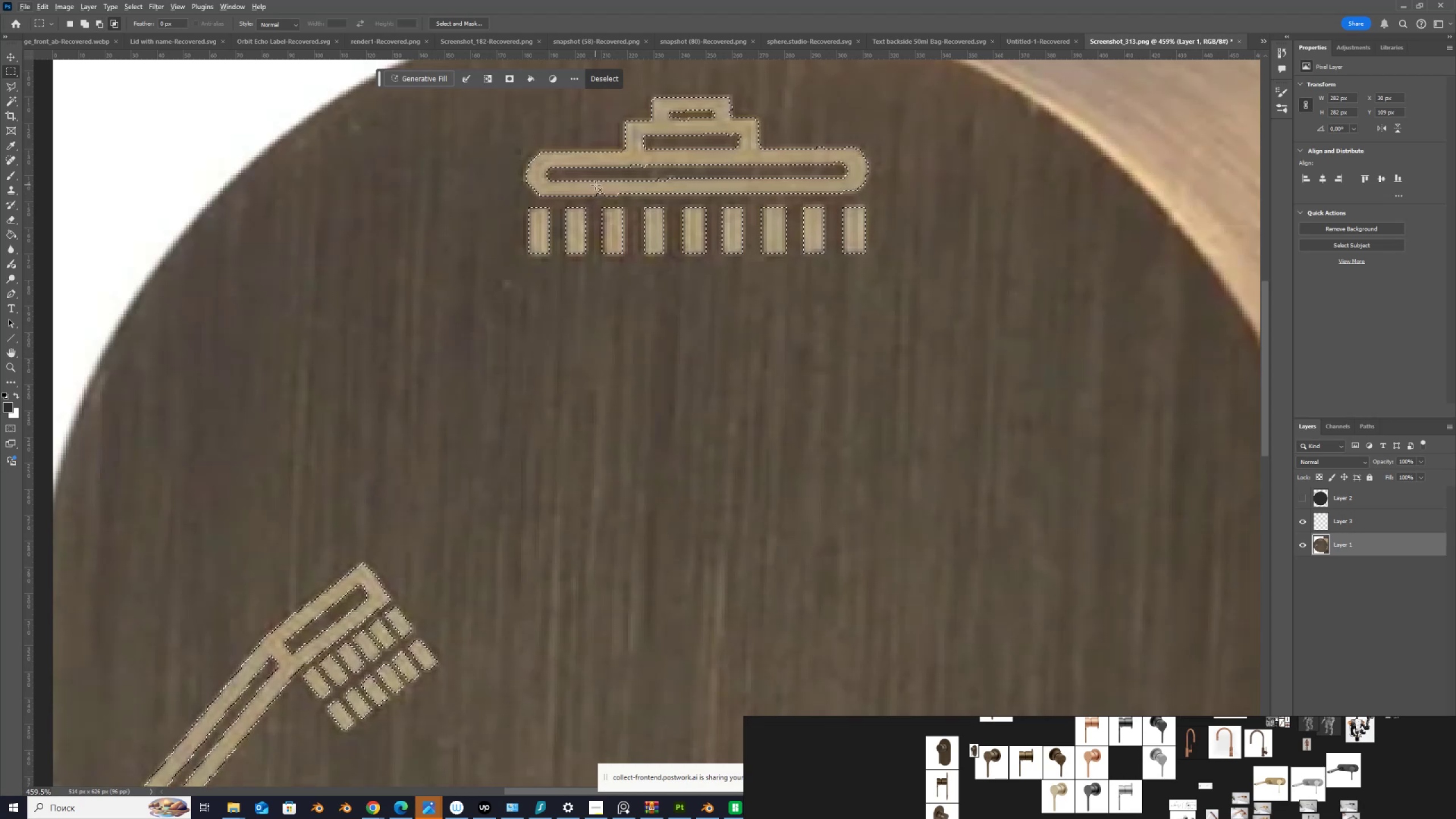 
hold_key(key=ShiftLeft, duration=1.53)
 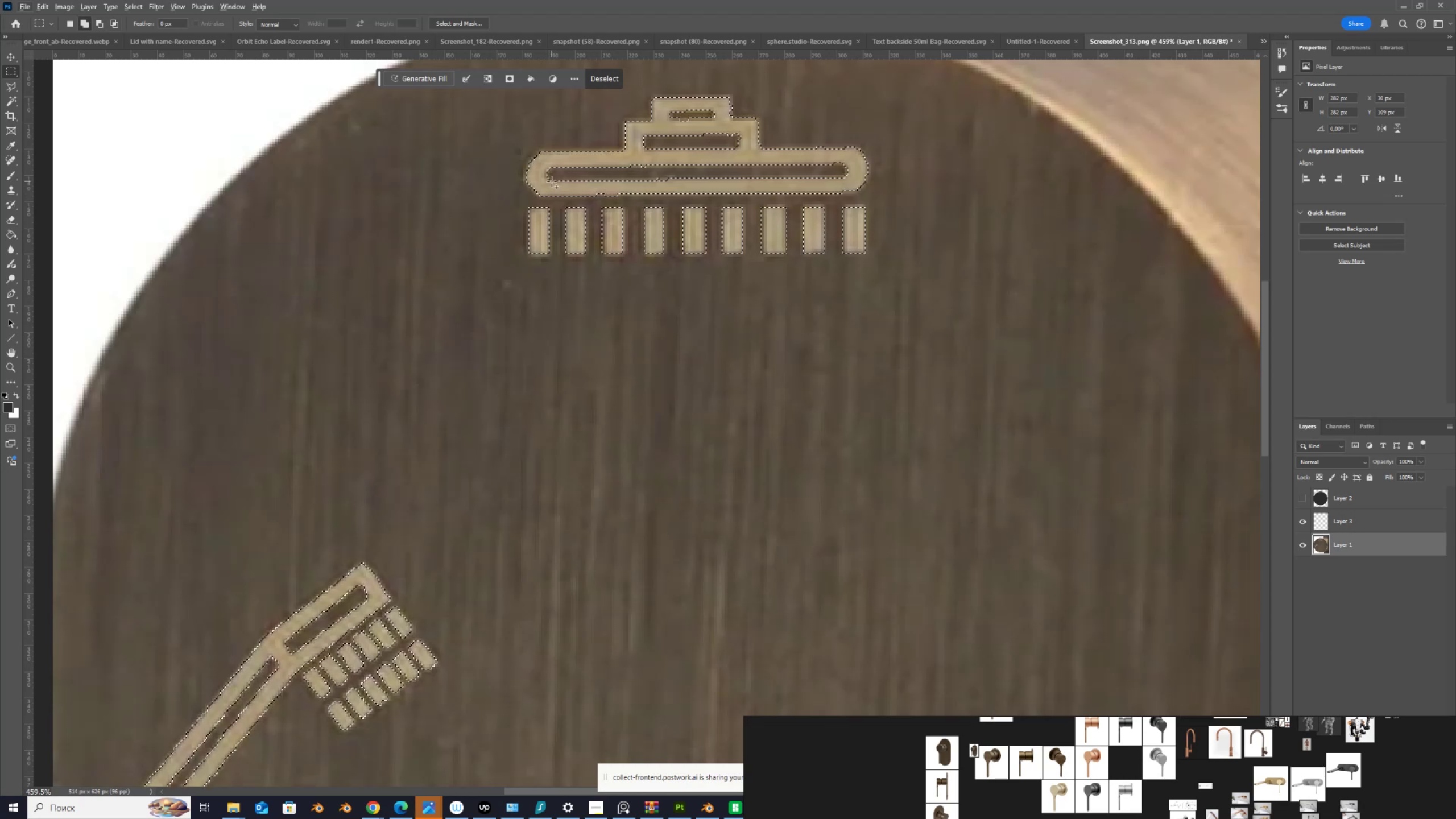 
hold_key(key=ShiftLeft, duration=1.52)
left_click_drag(start_coordinate=[552, 181], to_coordinate=[857, 193])
 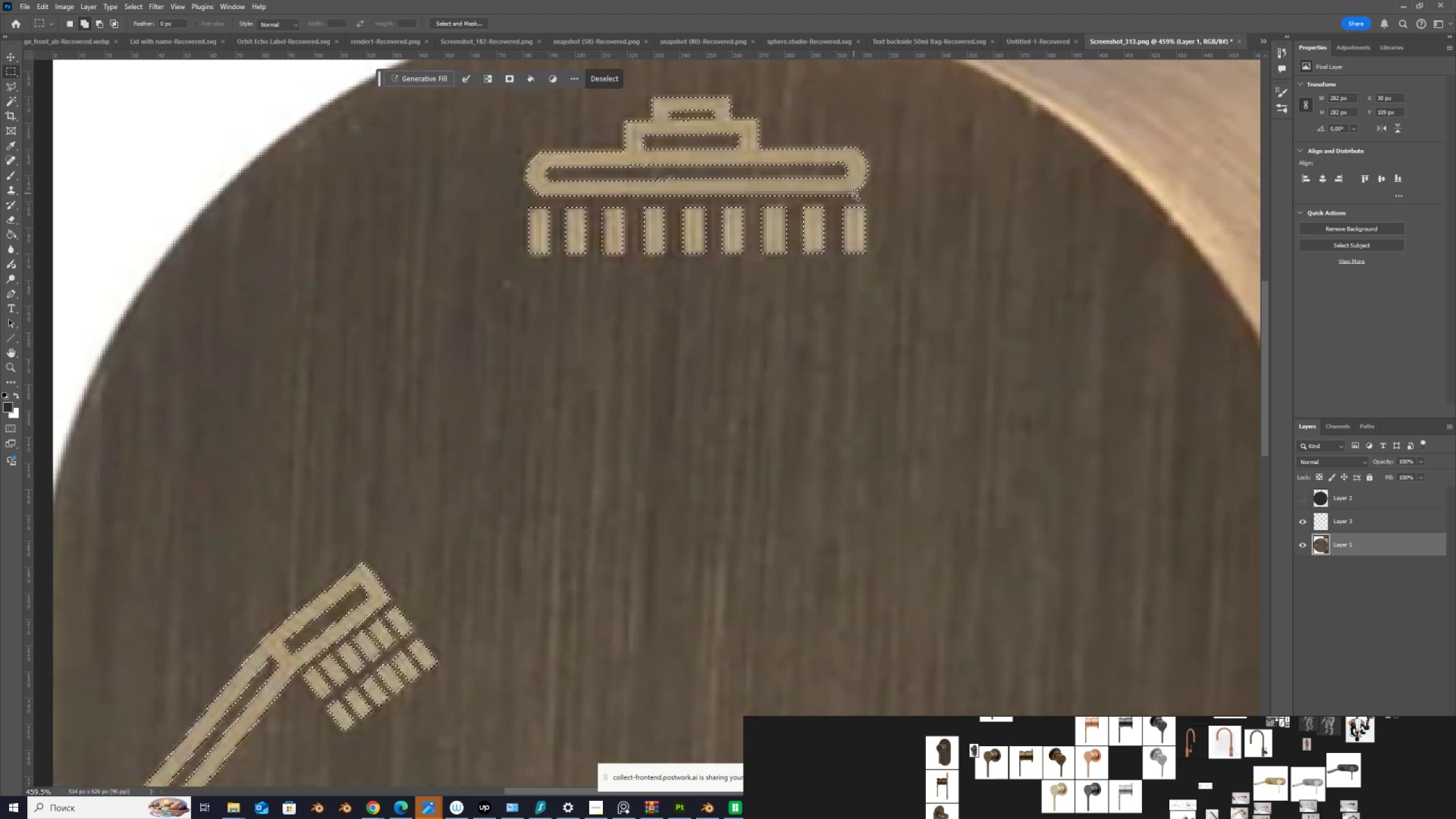 
hold_key(key=ShiftLeft, duration=1.52)
 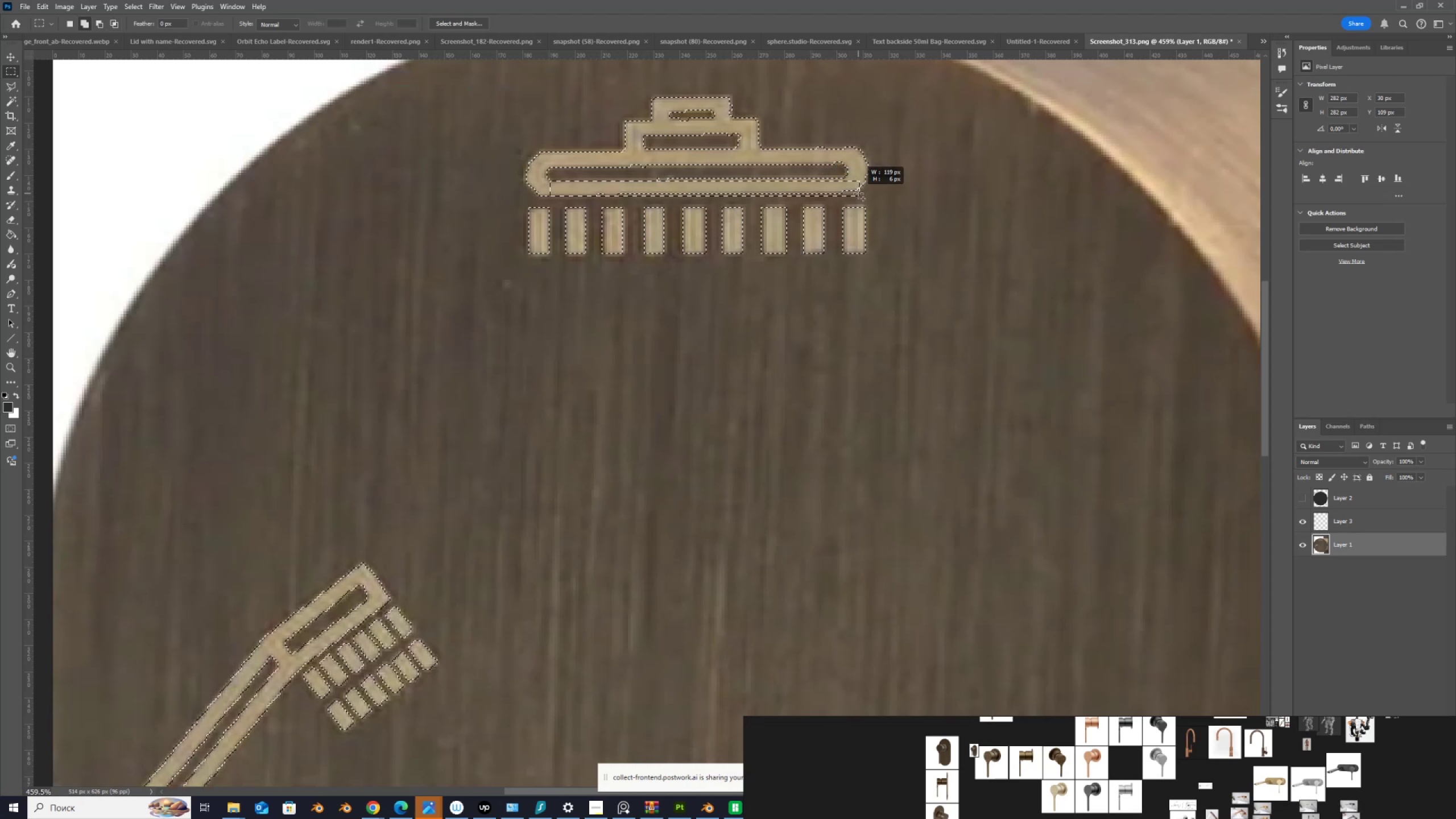 
hold_key(key=ShiftLeft, duration=1.52)
 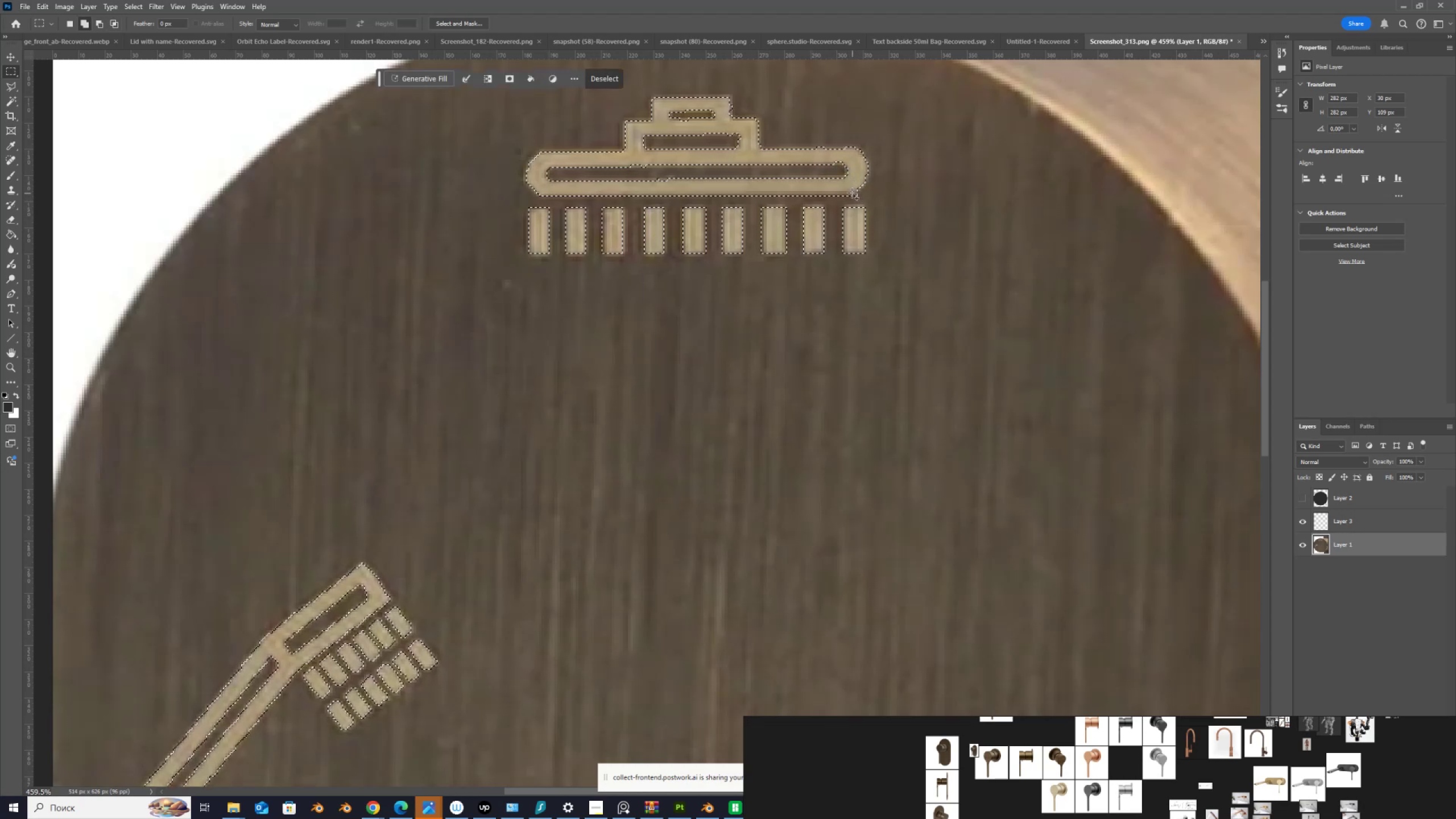 
hold_key(key=ShiftLeft, duration=1.52)
 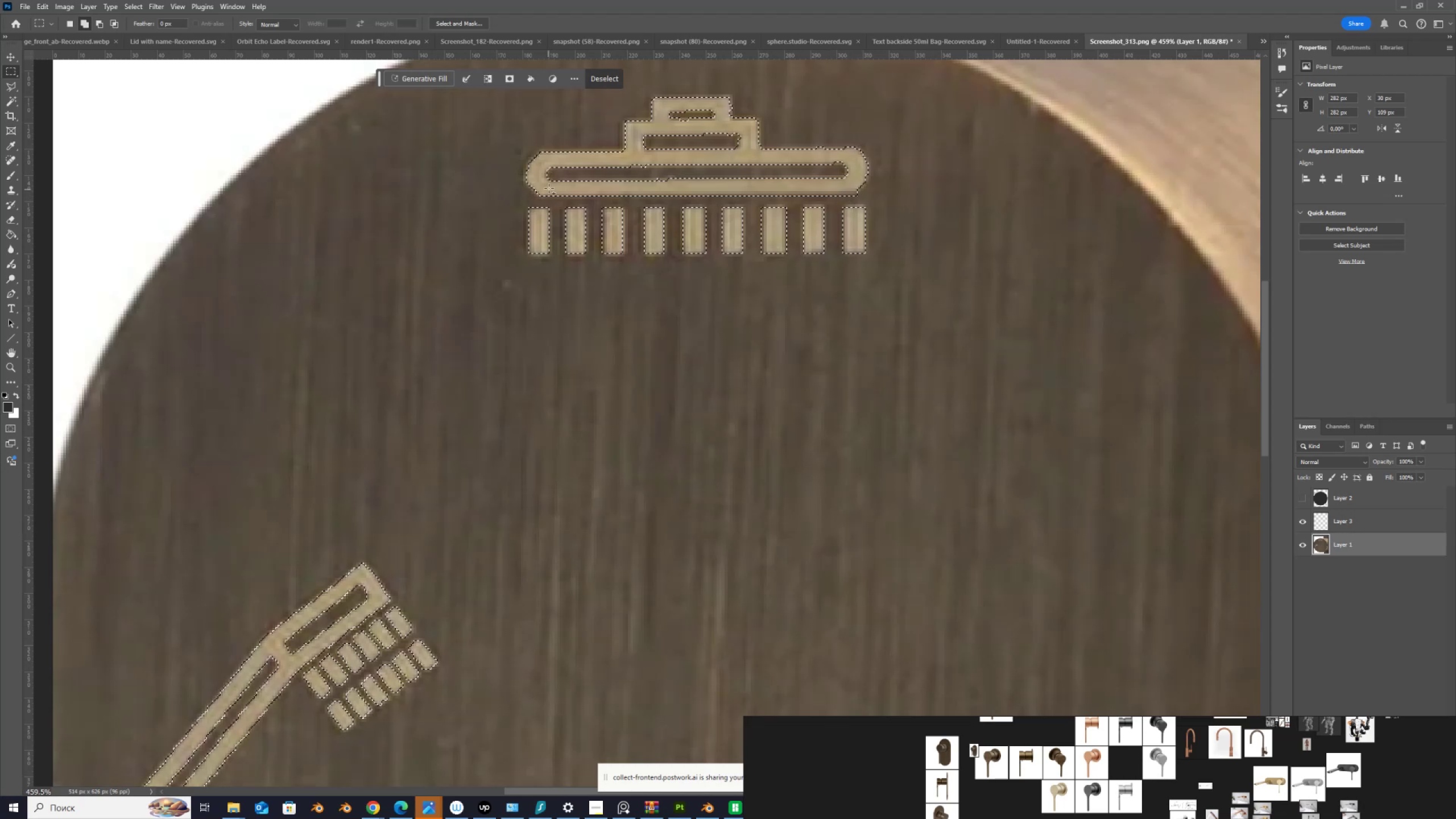 
hold_key(key=ShiftLeft, duration=1.51)
 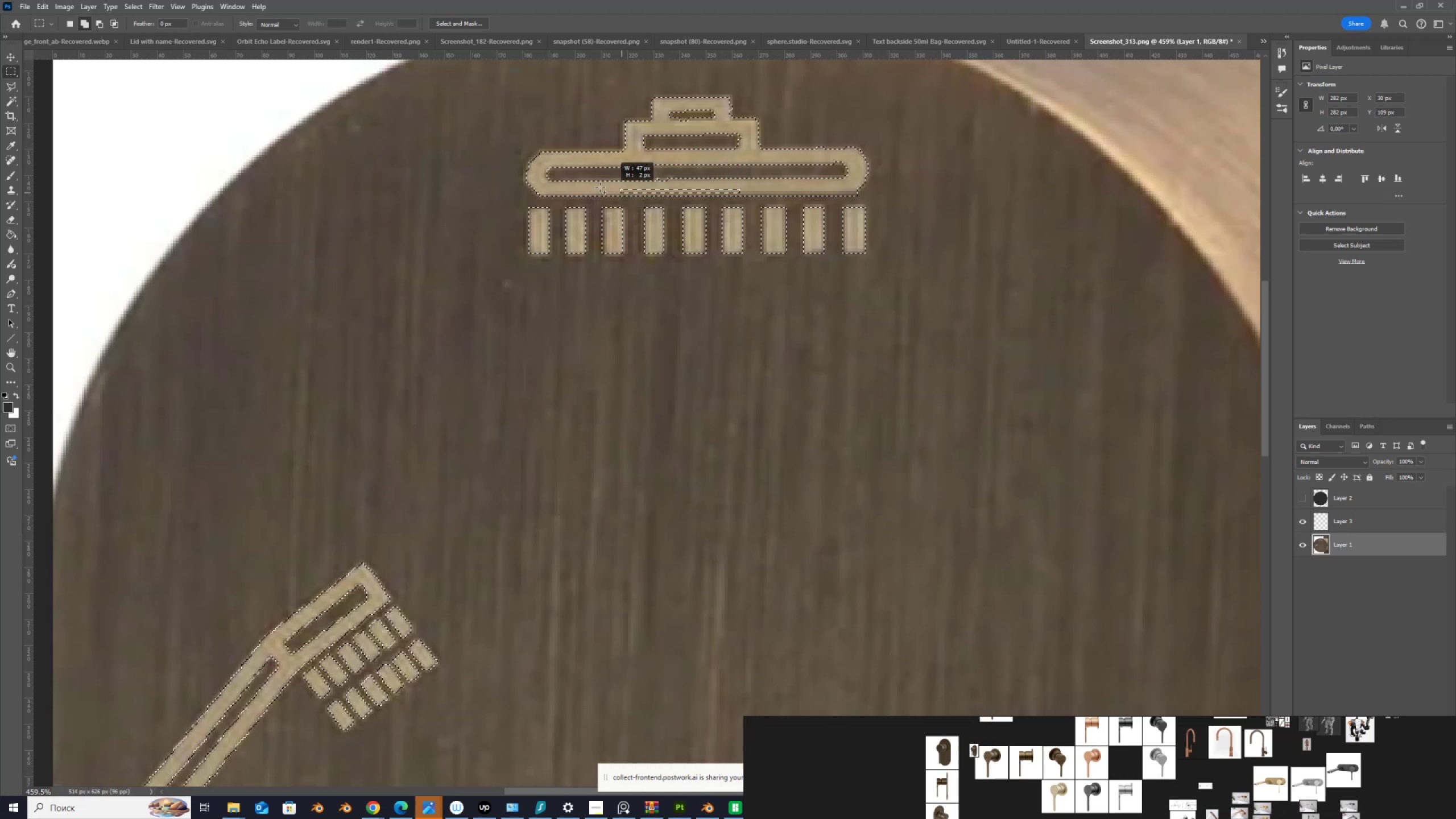 
hold_key(key=ShiftLeft, duration=1.52)
left_click_drag(start_coordinate=[738, 191], to_coordinate=[541, 179])
 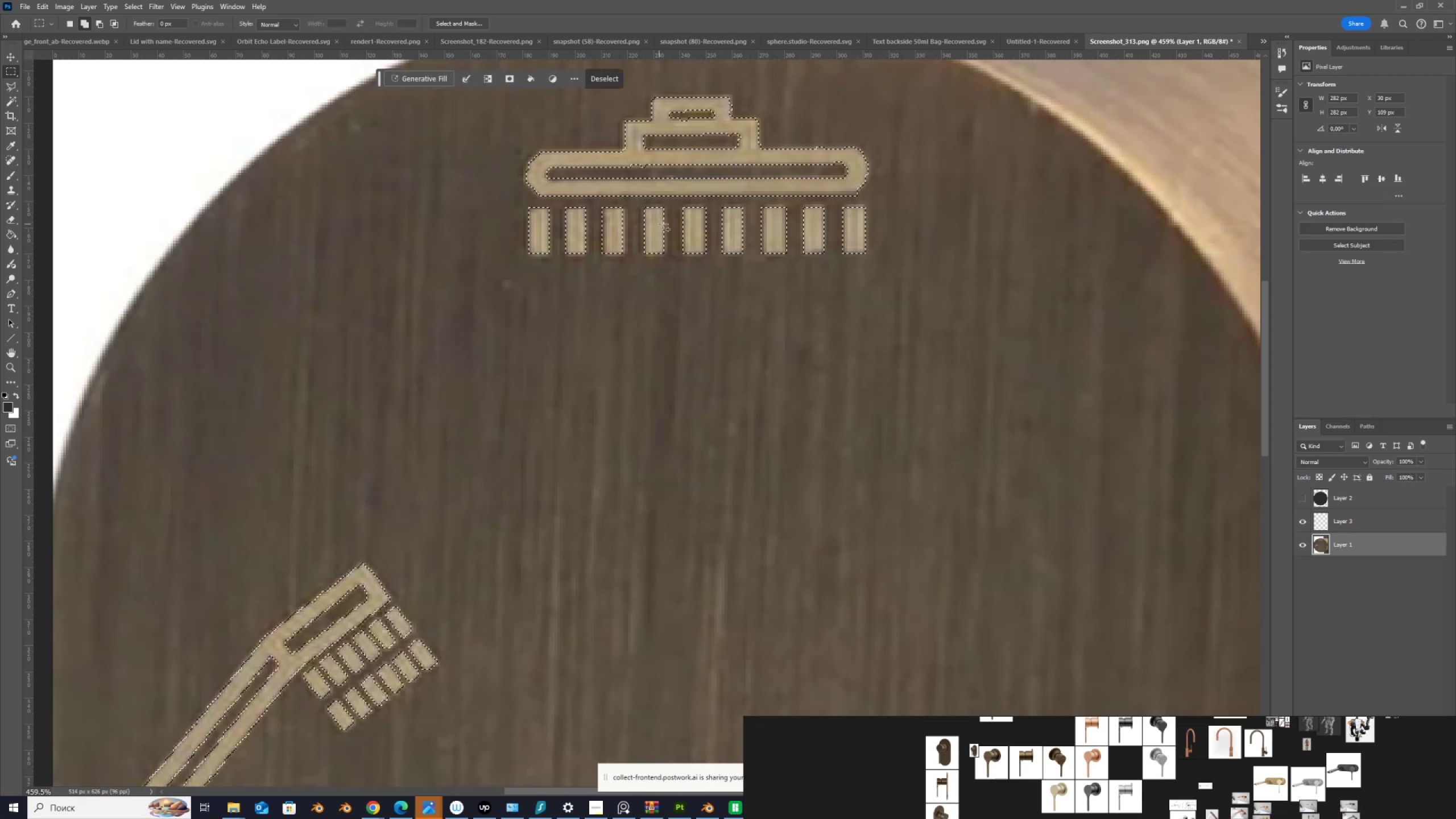 
hold_key(key=ShiftLeft, duration=1.52)
 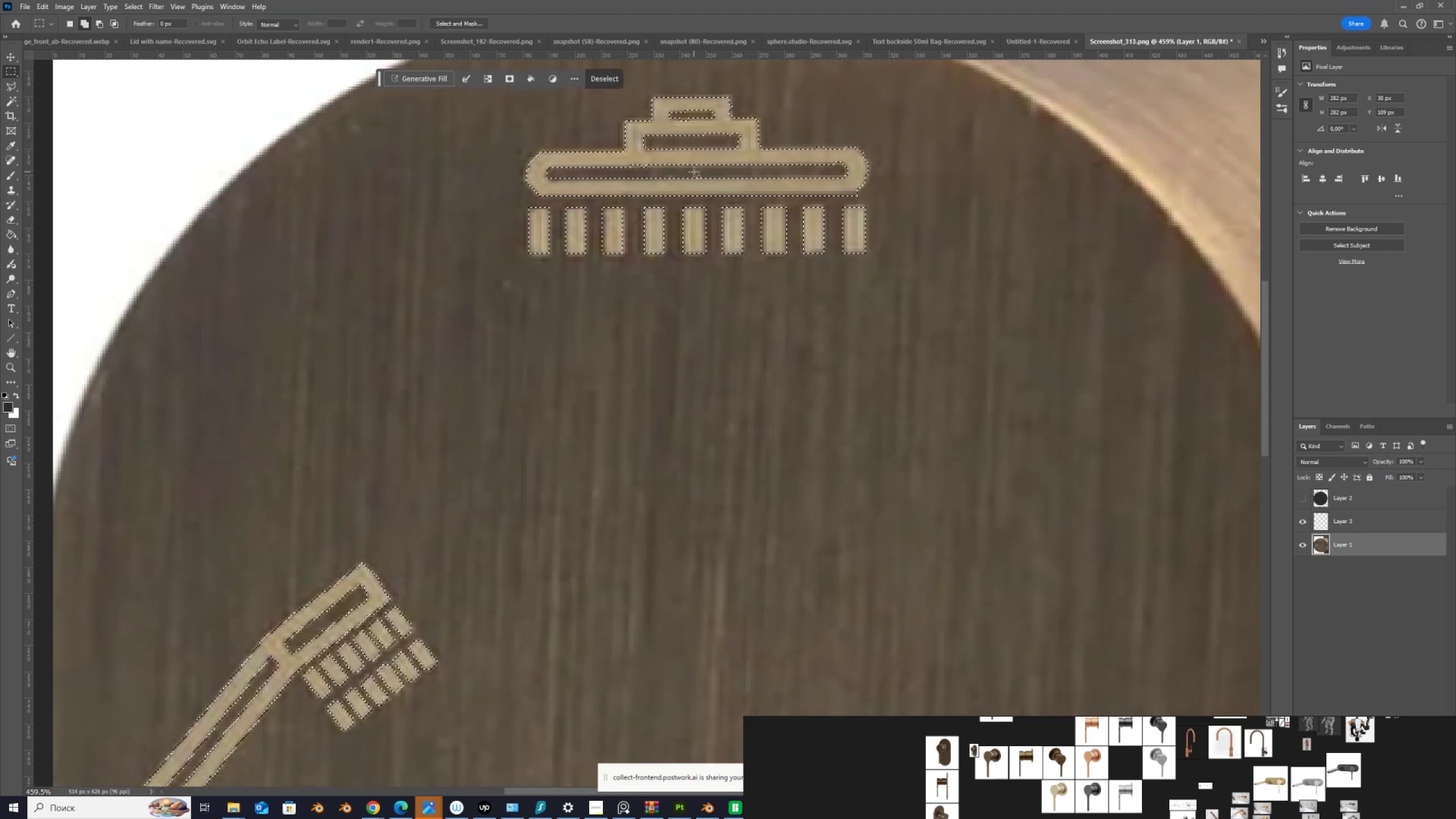 
hold_key(key=ShiftLeft, duration=1.5)
 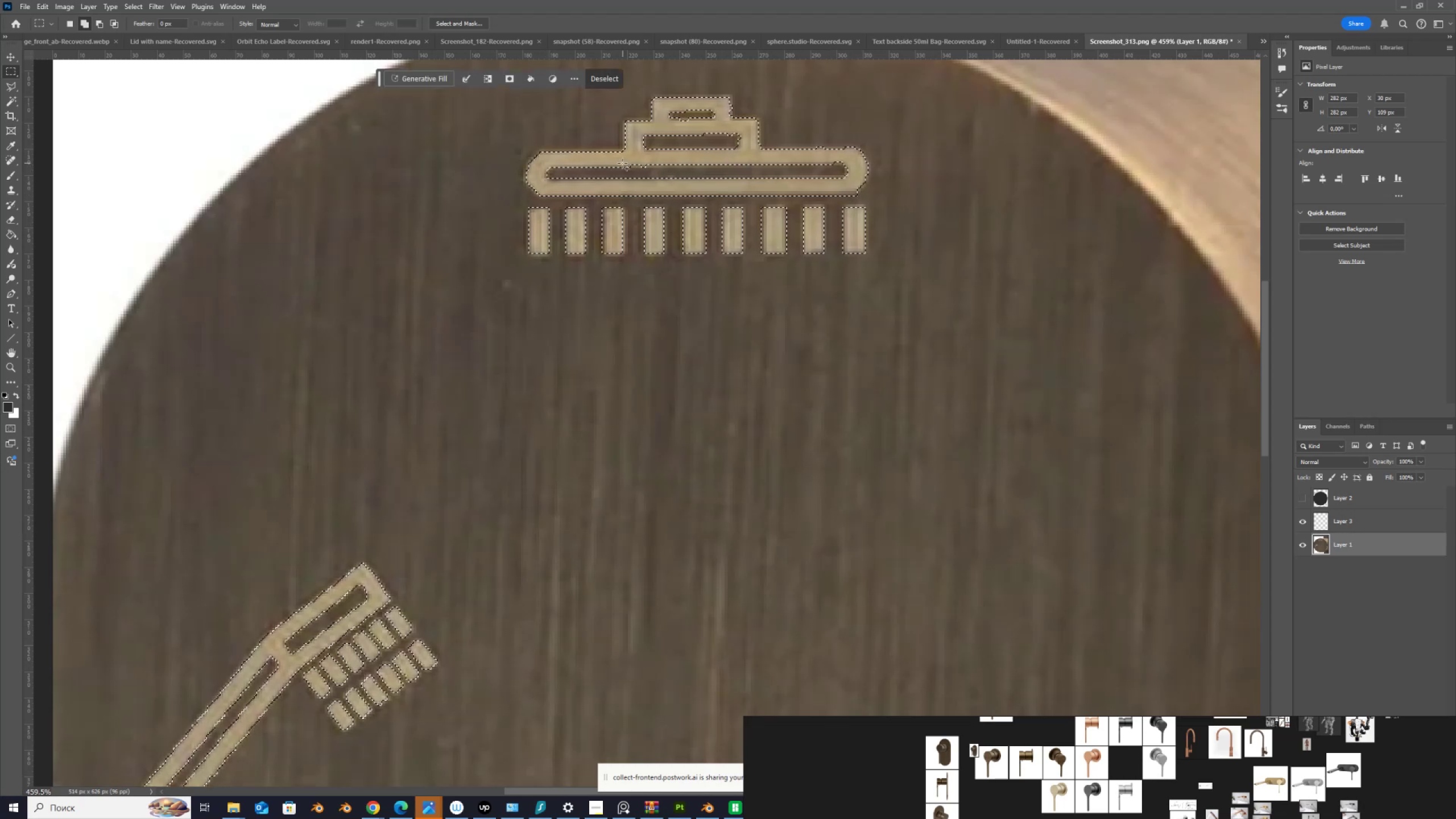 
hold_key(key=ShiftLeft, duration=1.44)
 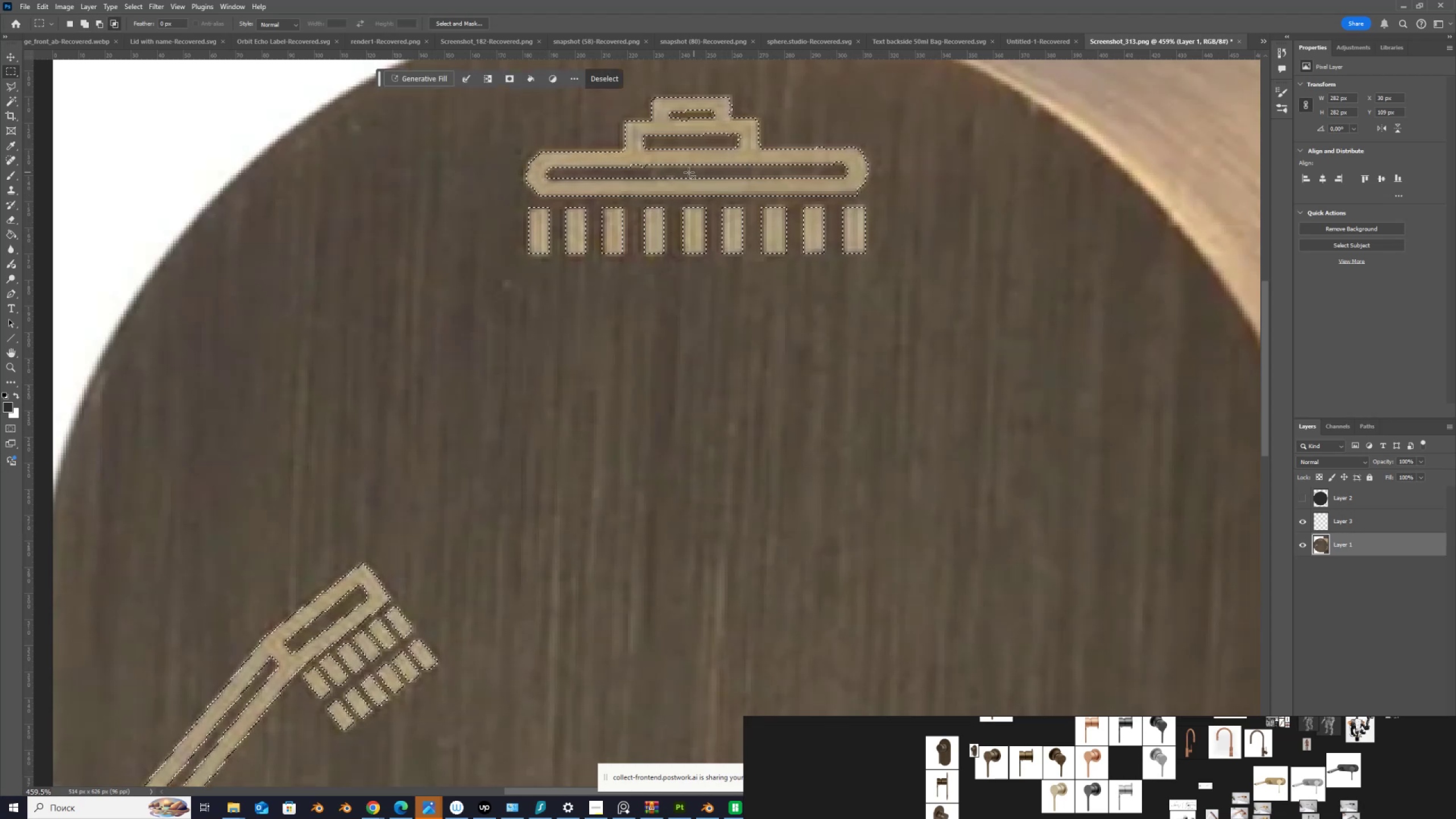 
hold_key(key=AltLeft, duration=1.08)
 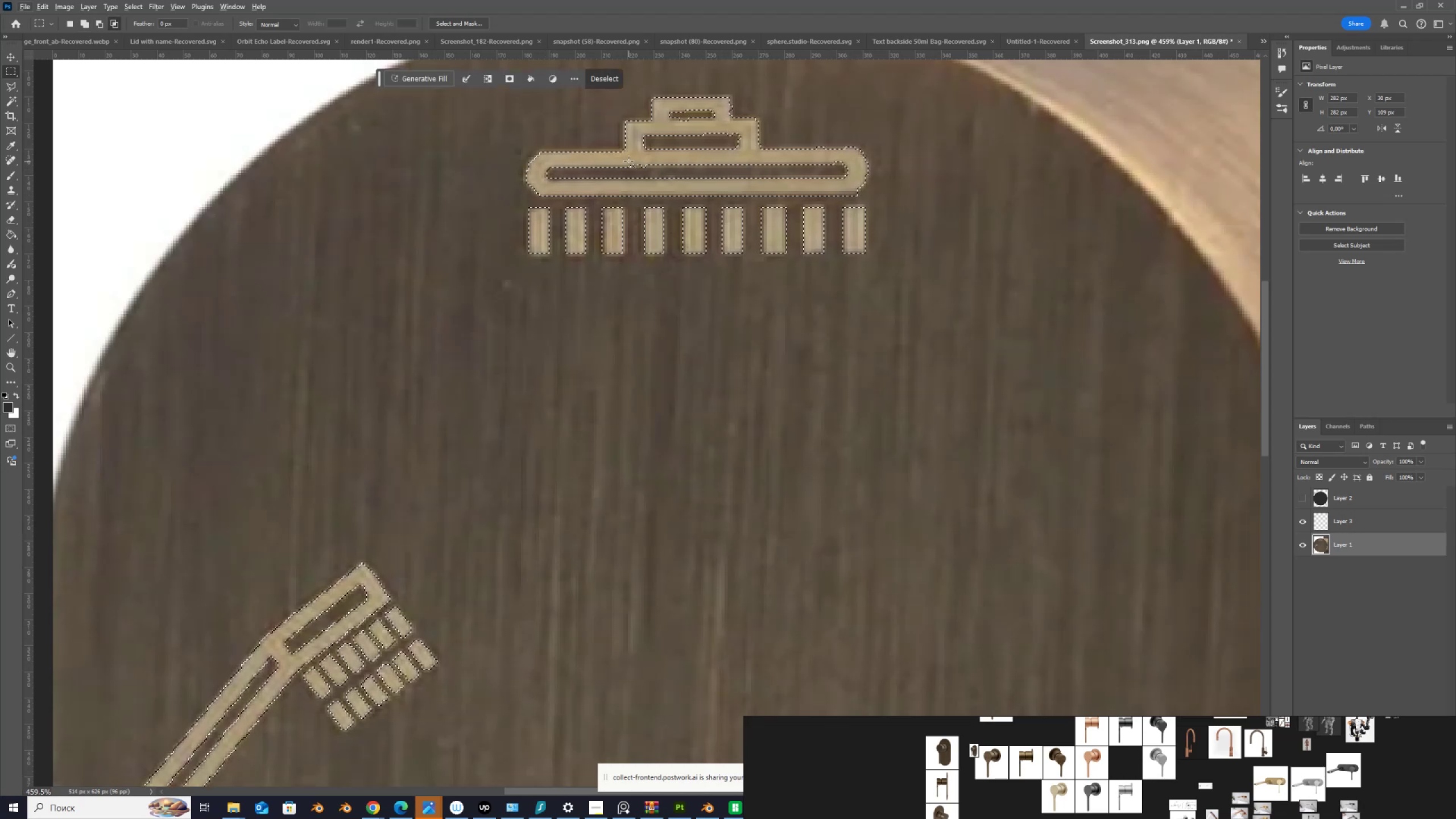 
hold_key(key=ShiftLeft, duration=1.5)
left_click_drag(start_coordinate=[636, 156], to_coordinate=[544, 151])
 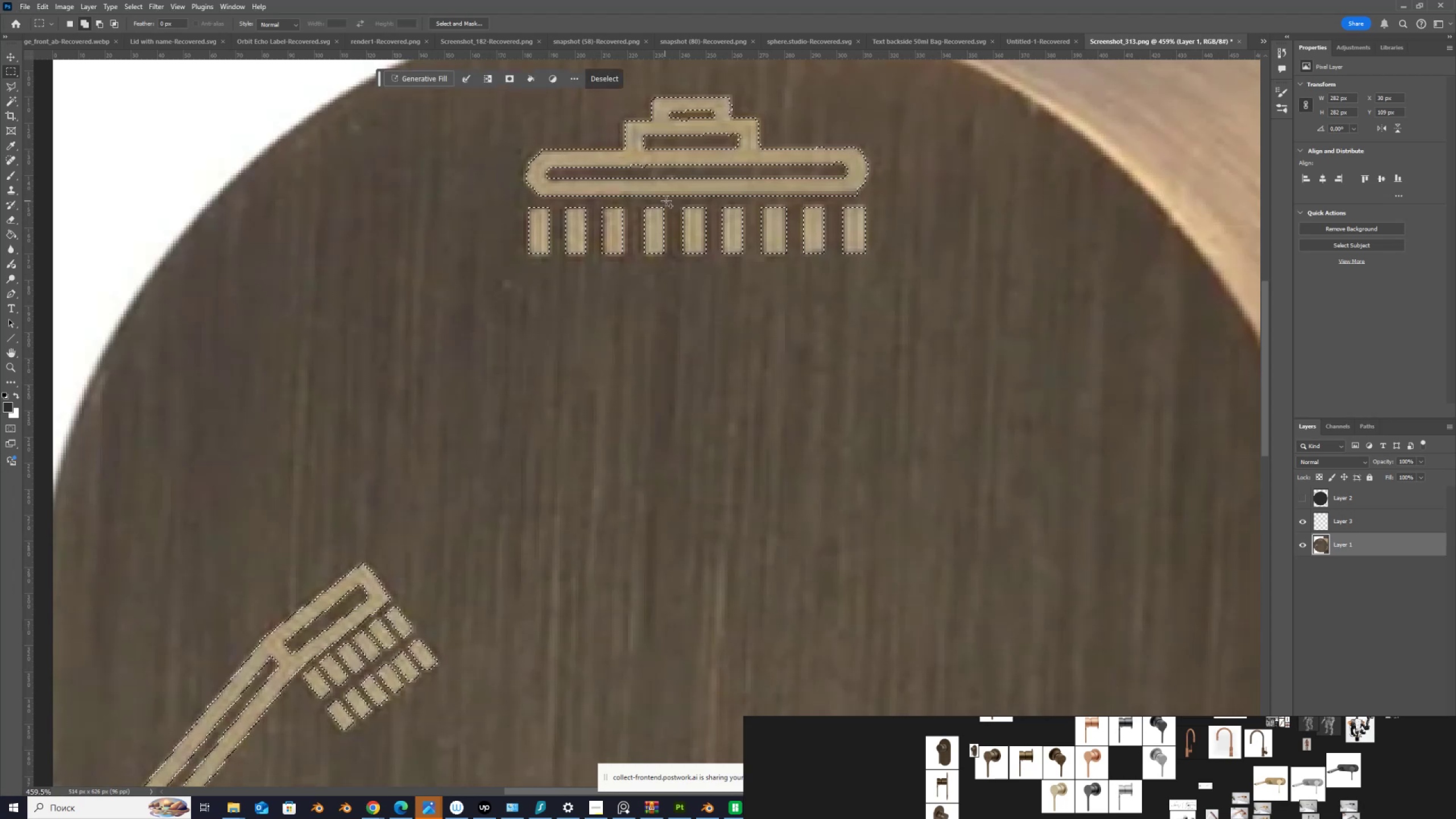 
hold_key(key=ShiftLeft, duration=1.51)
 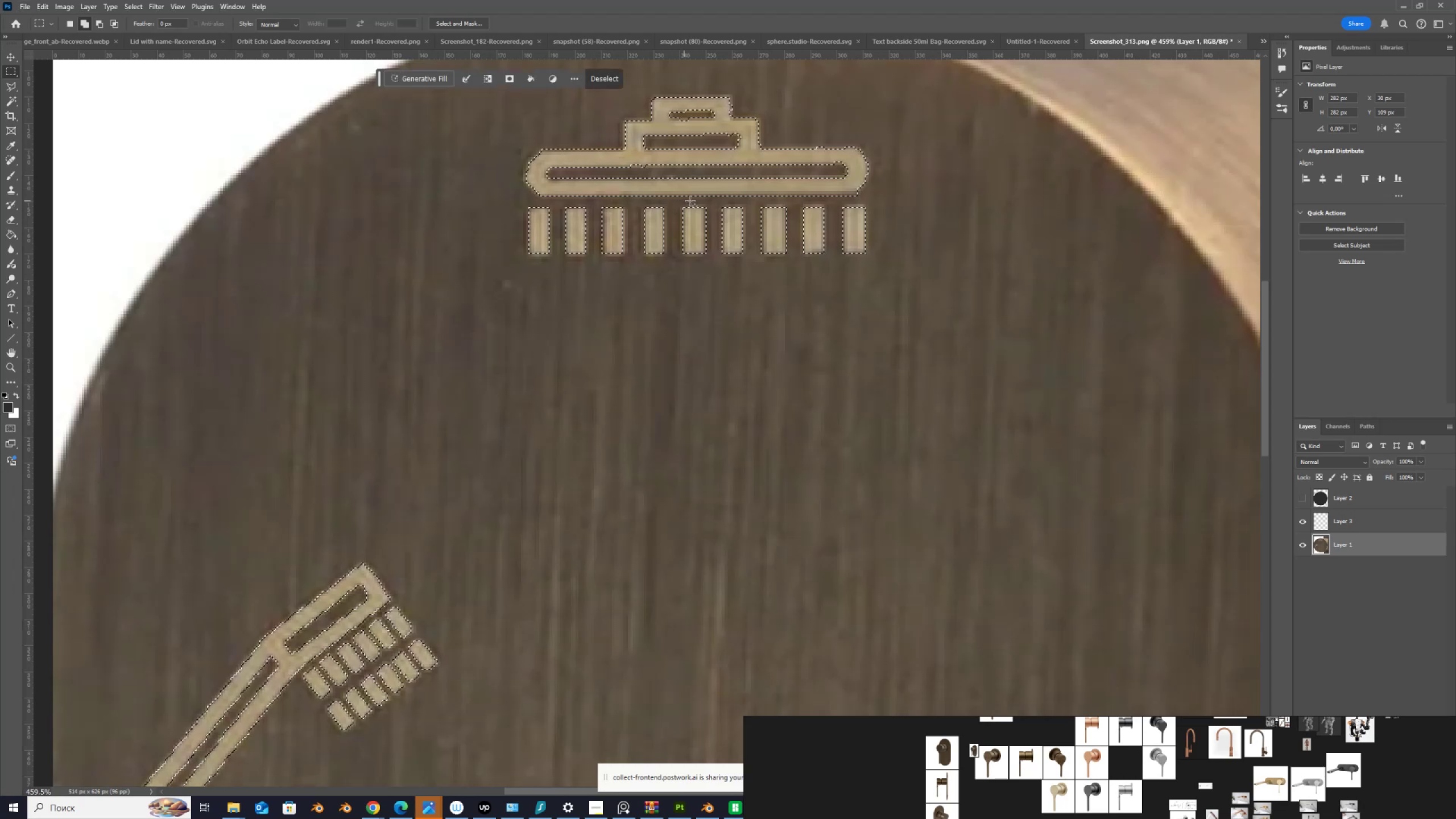 
key(Shift+ShiftLeft)
 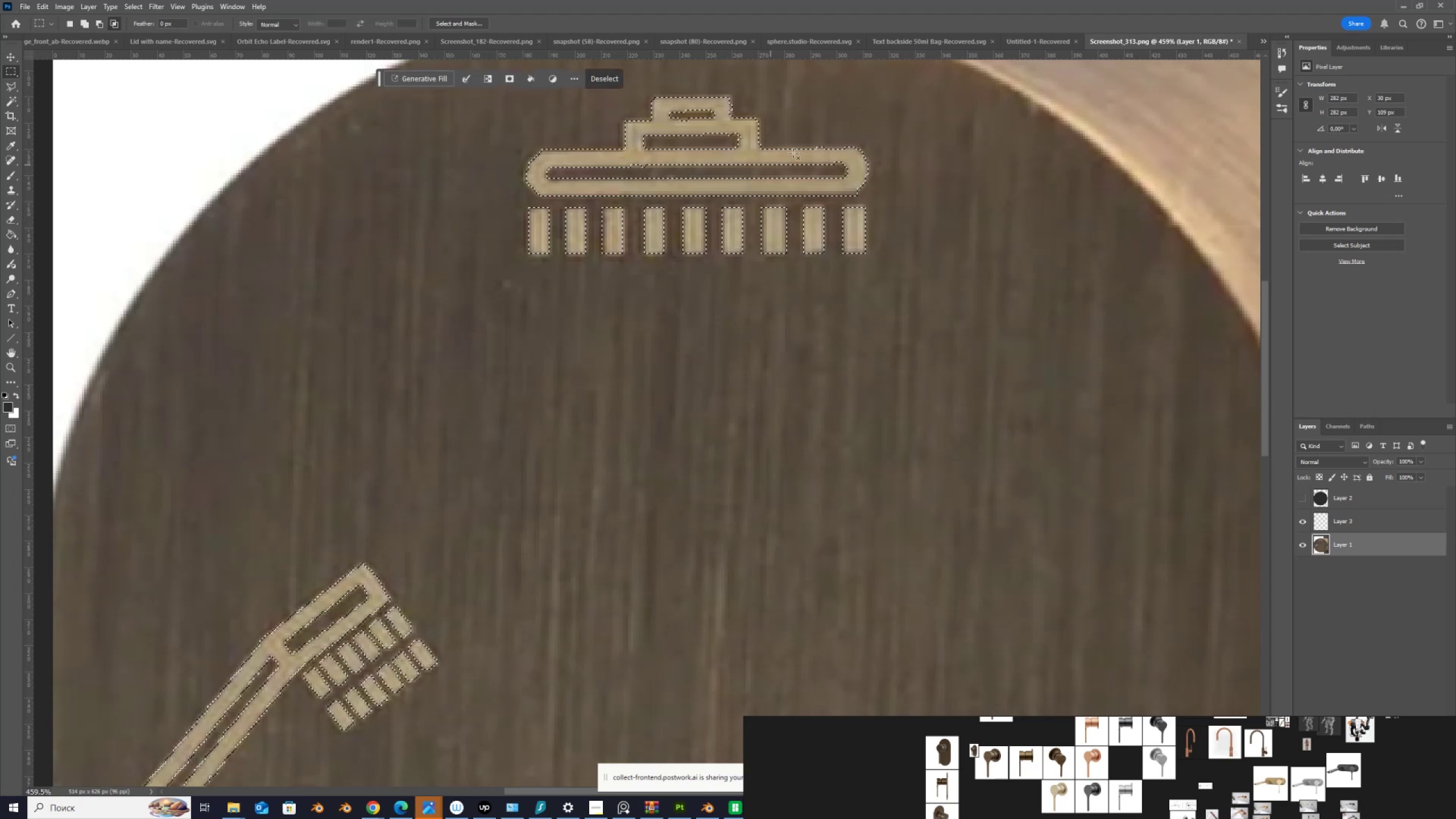 
hold_key(key=ShiftLeft, duration=0.73)
left_click_drag(start_coordinate=[783, 136], to_coordinate=[821, 140])
 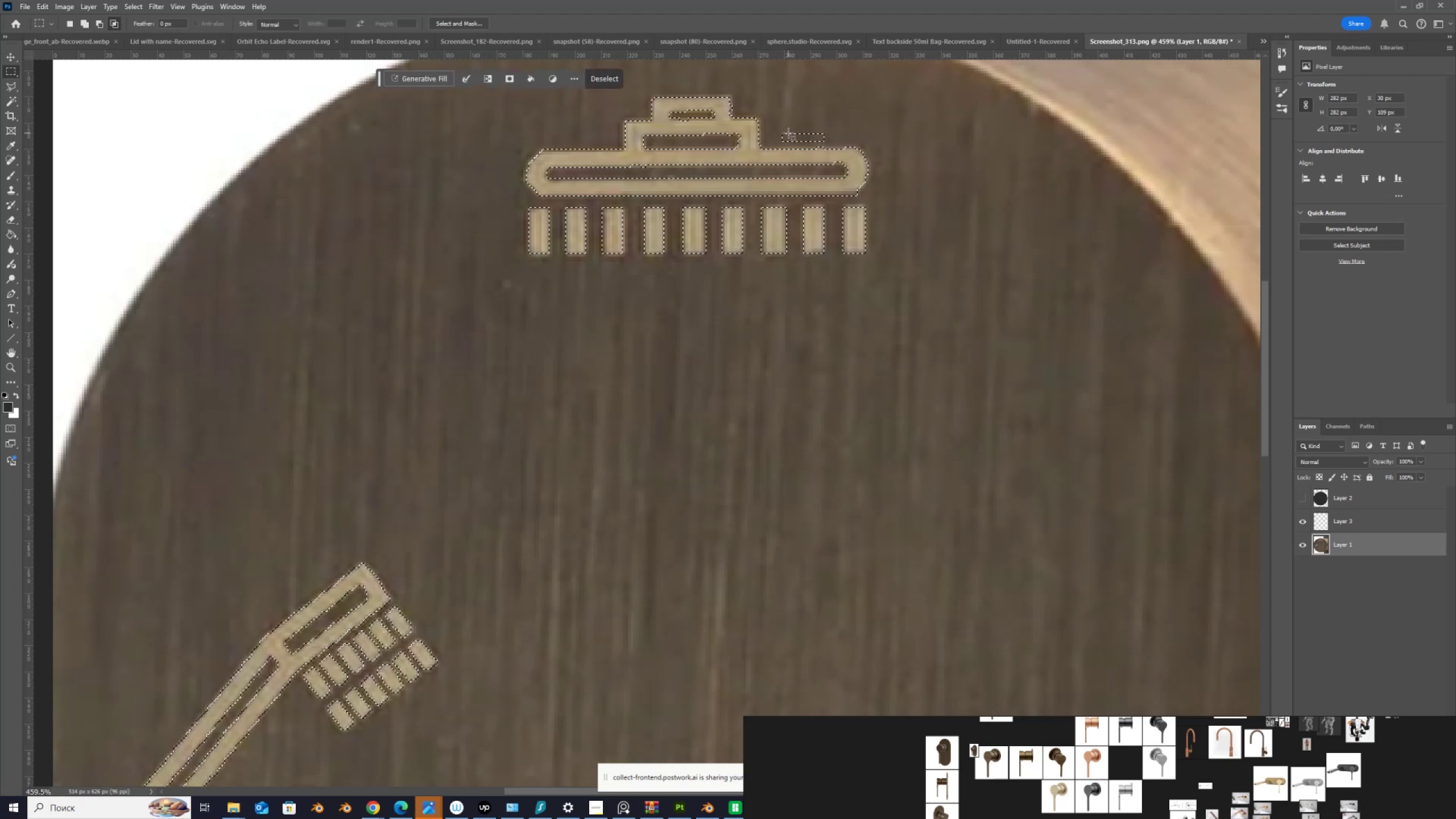 
key(Control+ControlLeft)
 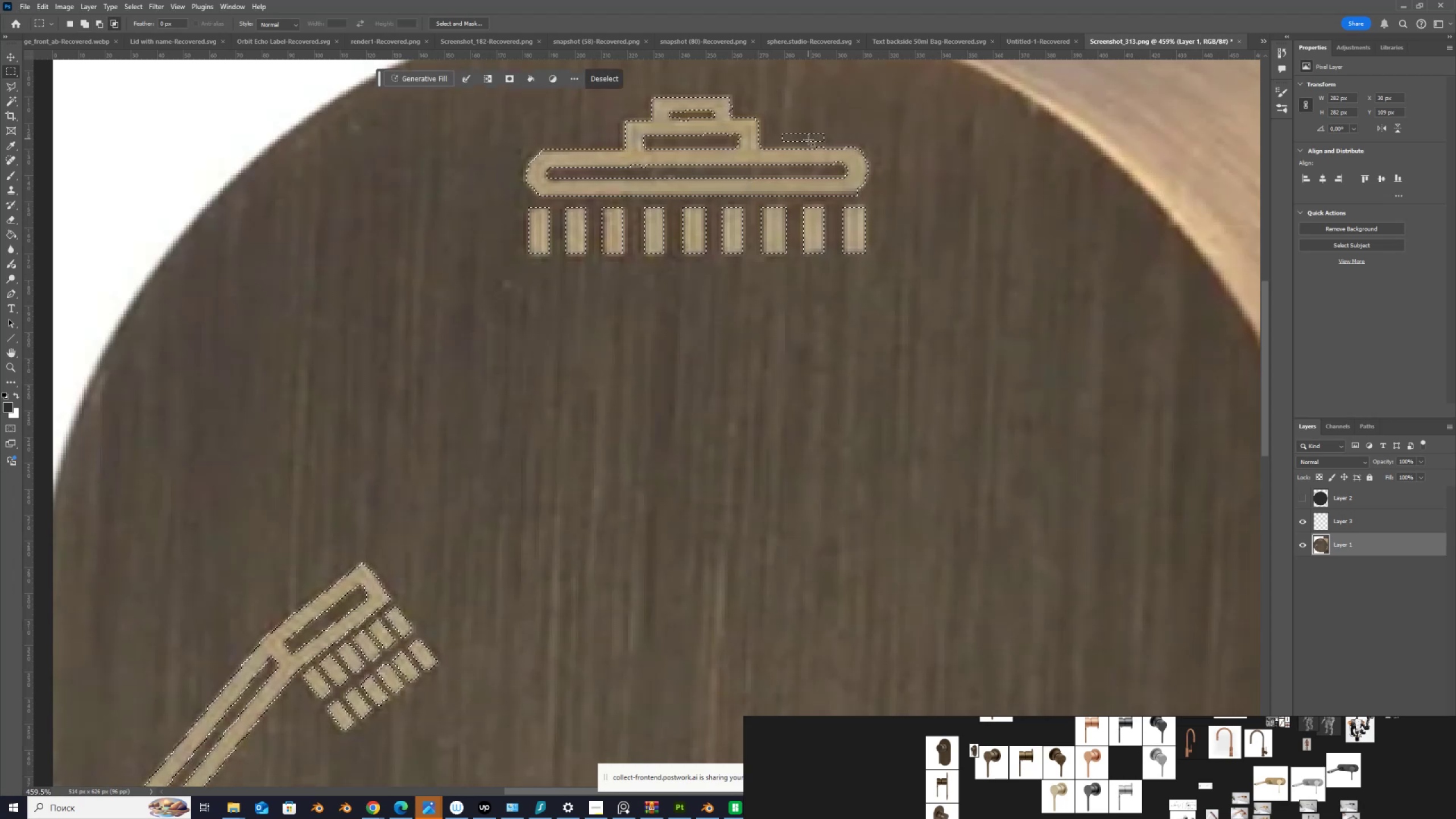 
key(Control+ControlLeft)
 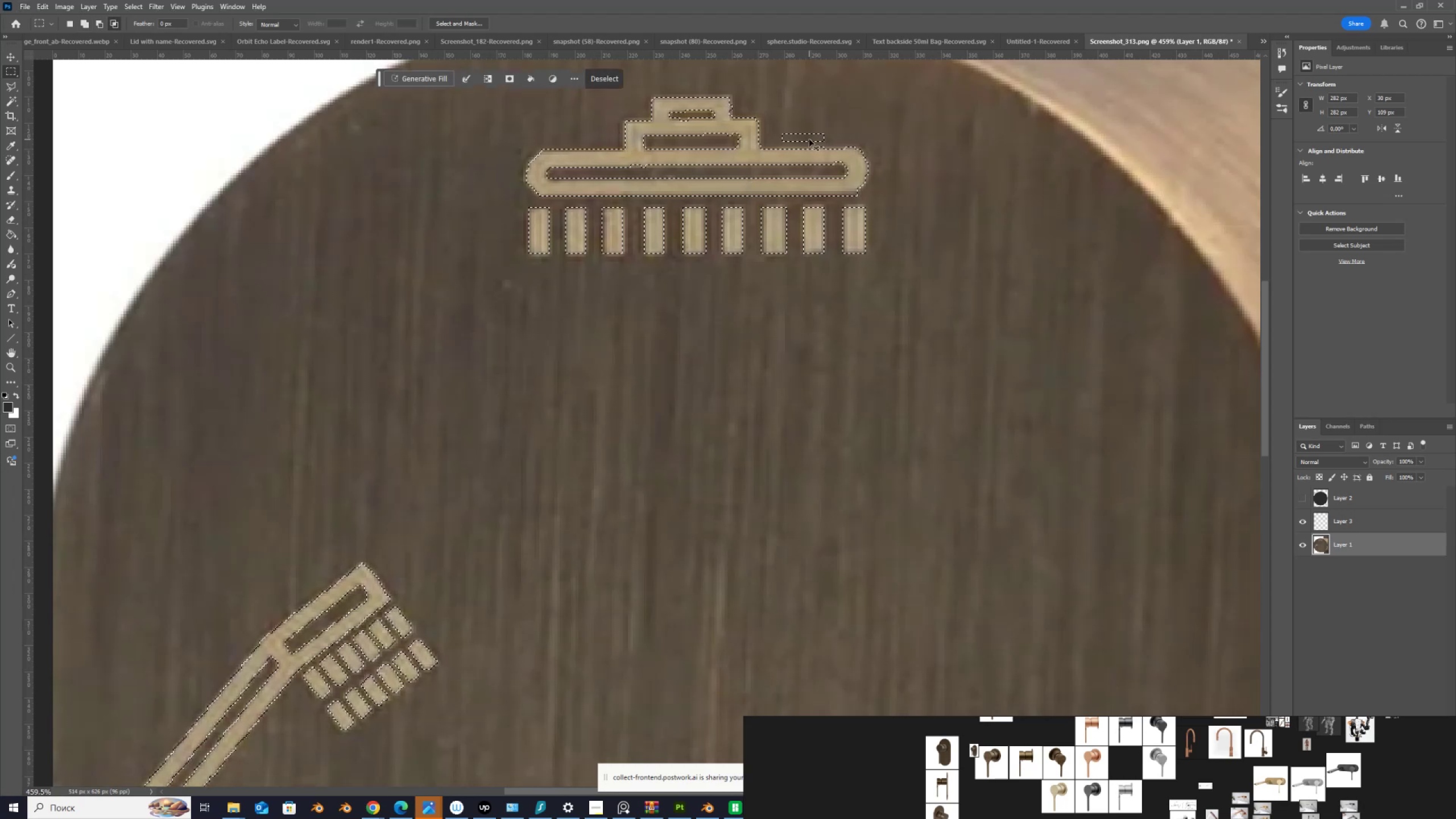 
key(Control+Z)
 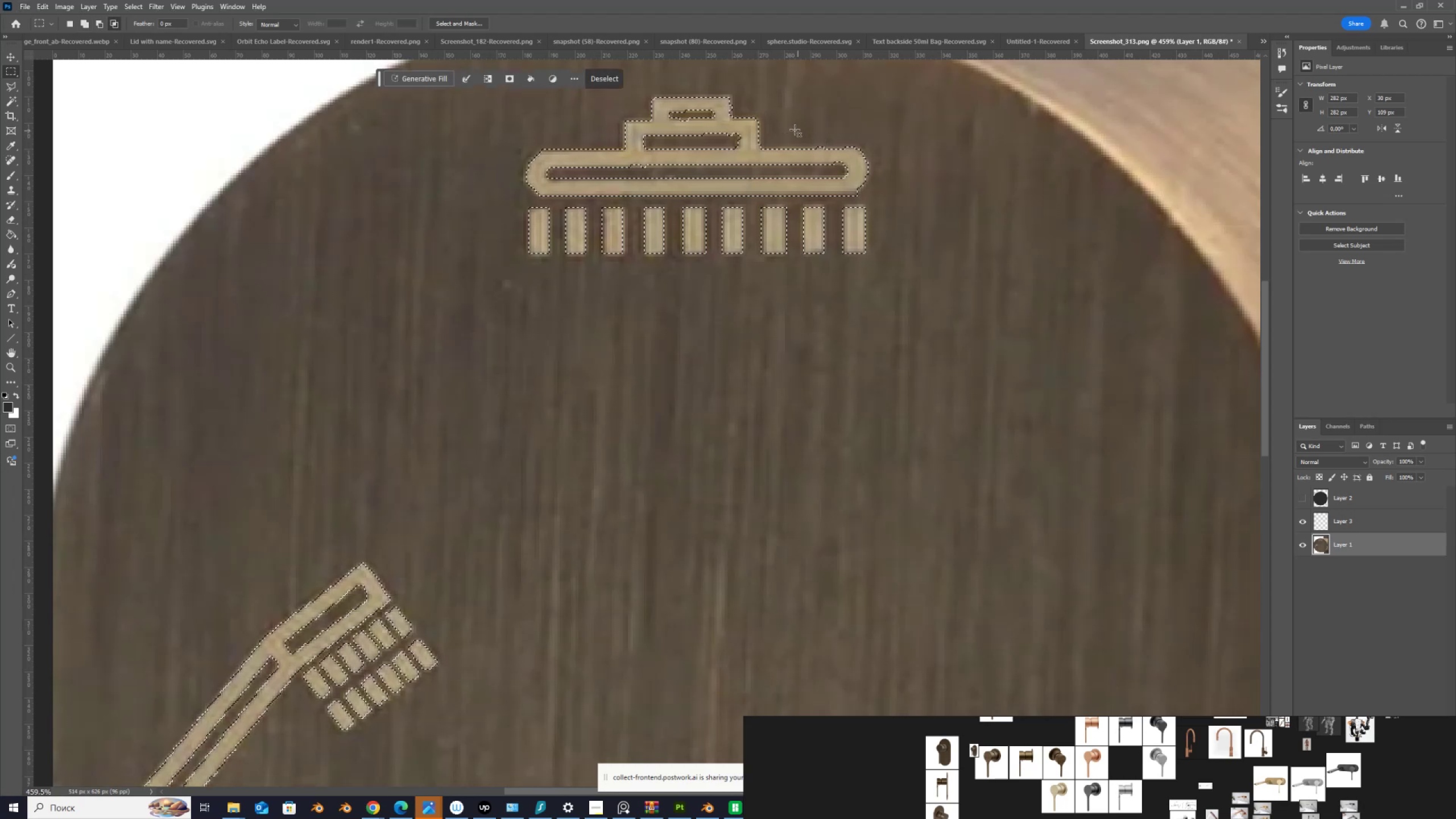 
hold_key(key=AltLeft, duration=1.5)
left_click_drag(start_coordinate=[778, 130], to_coordinate=[875, 148])
 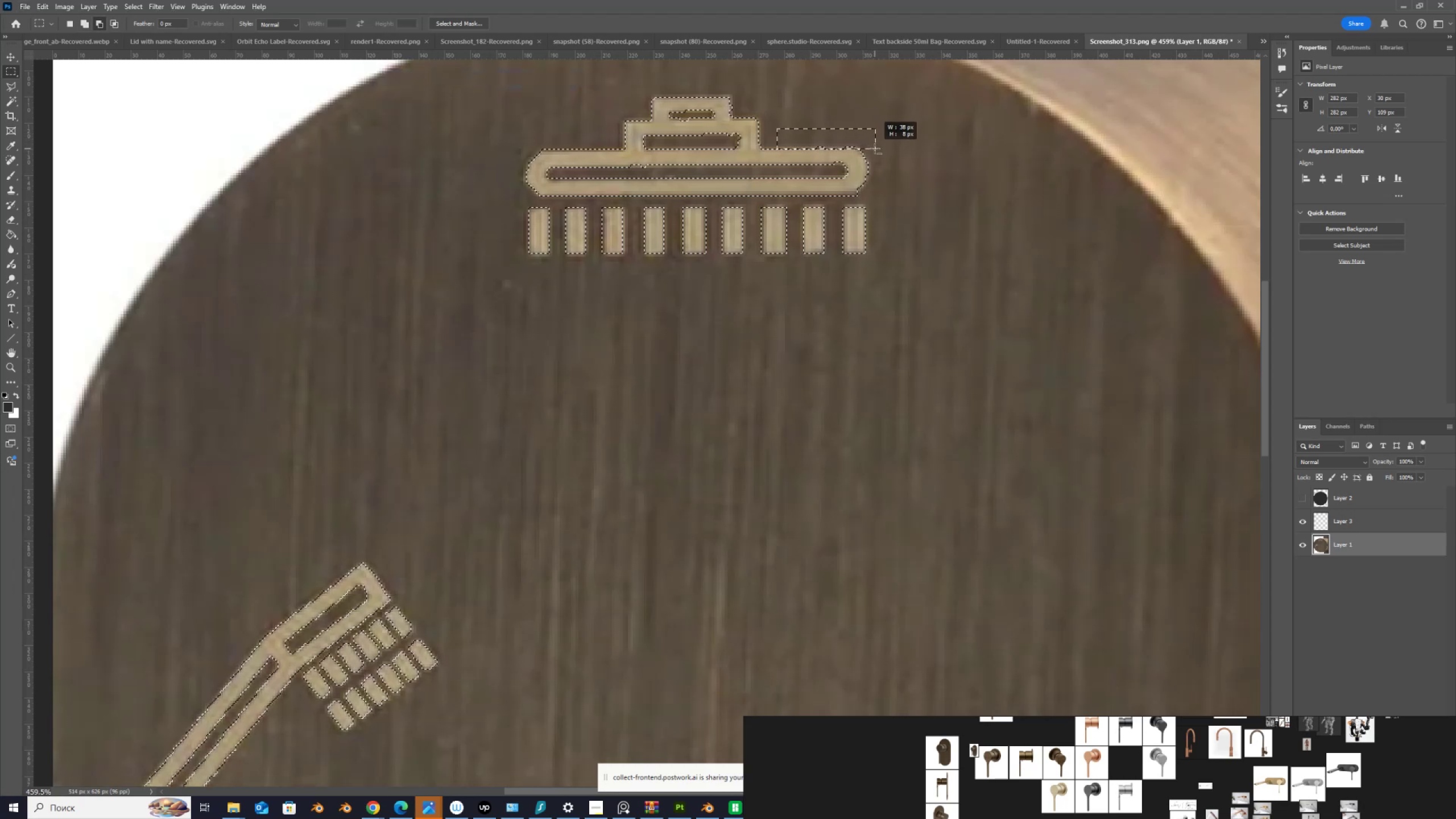 
hold_key(key=AltLeft, duration=1.51)
 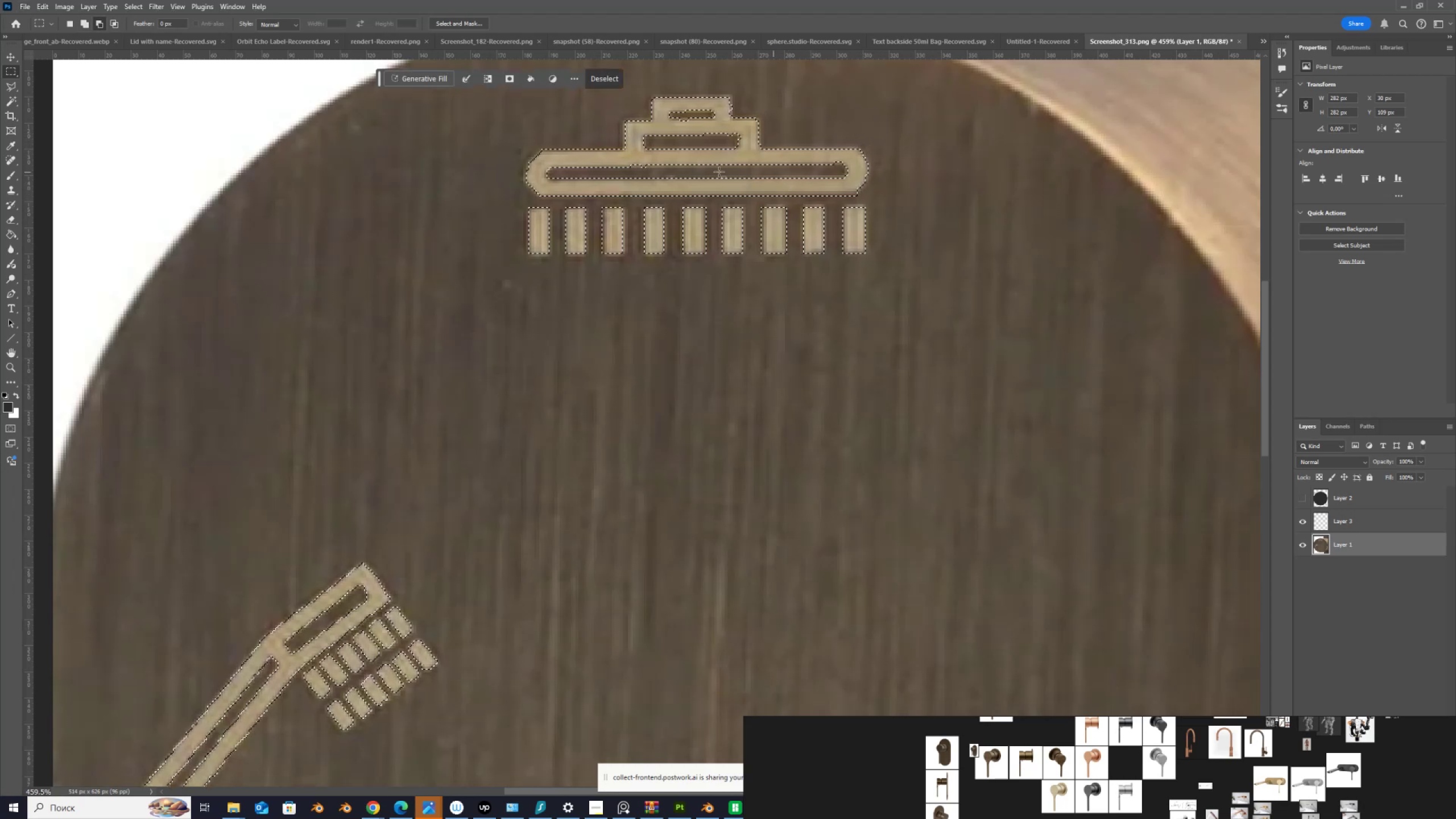 
hold_key(key=AltLeft, duration=1.51)
 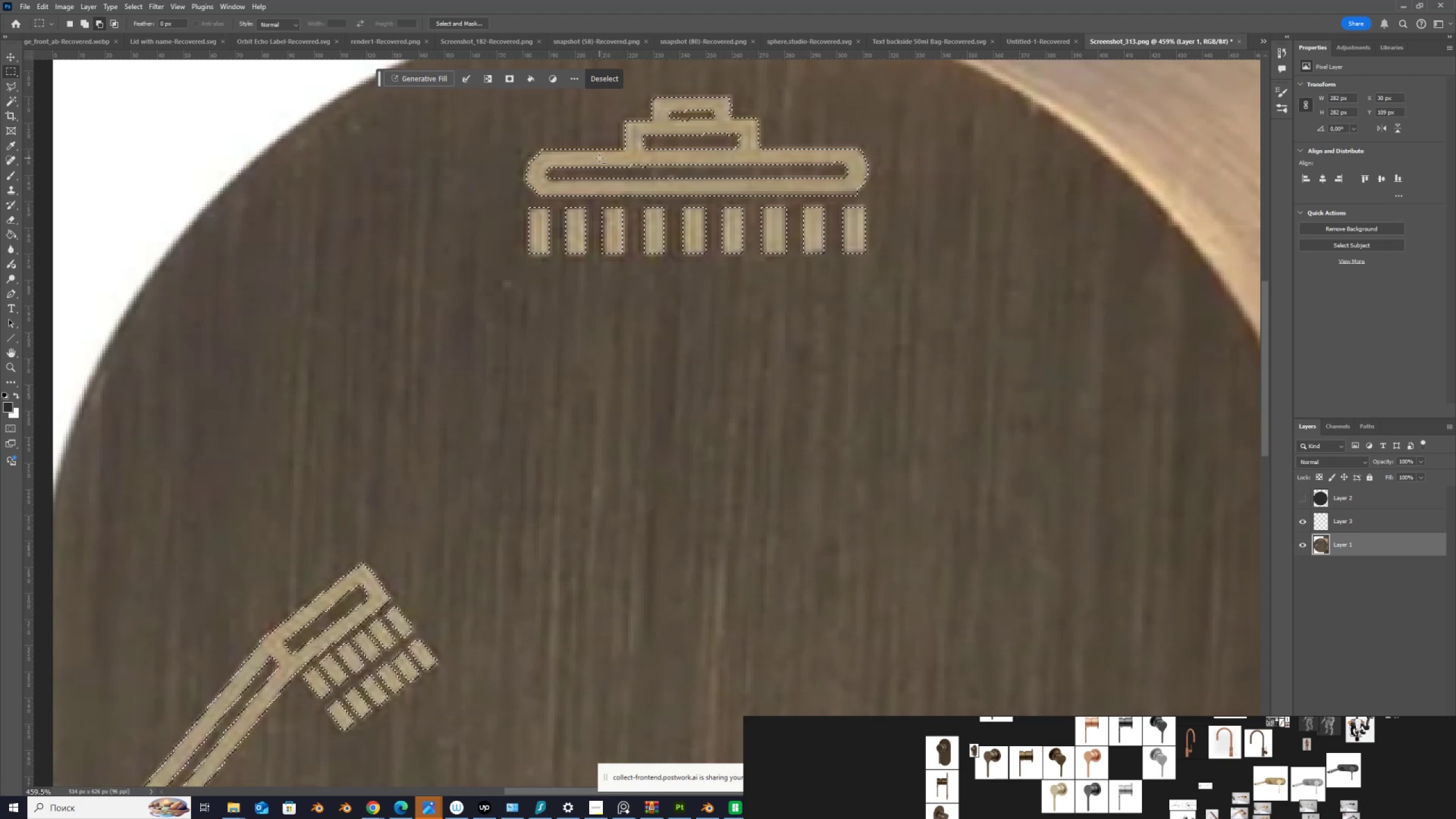 
hold_key(key=AltLeft, duration=1.52)
 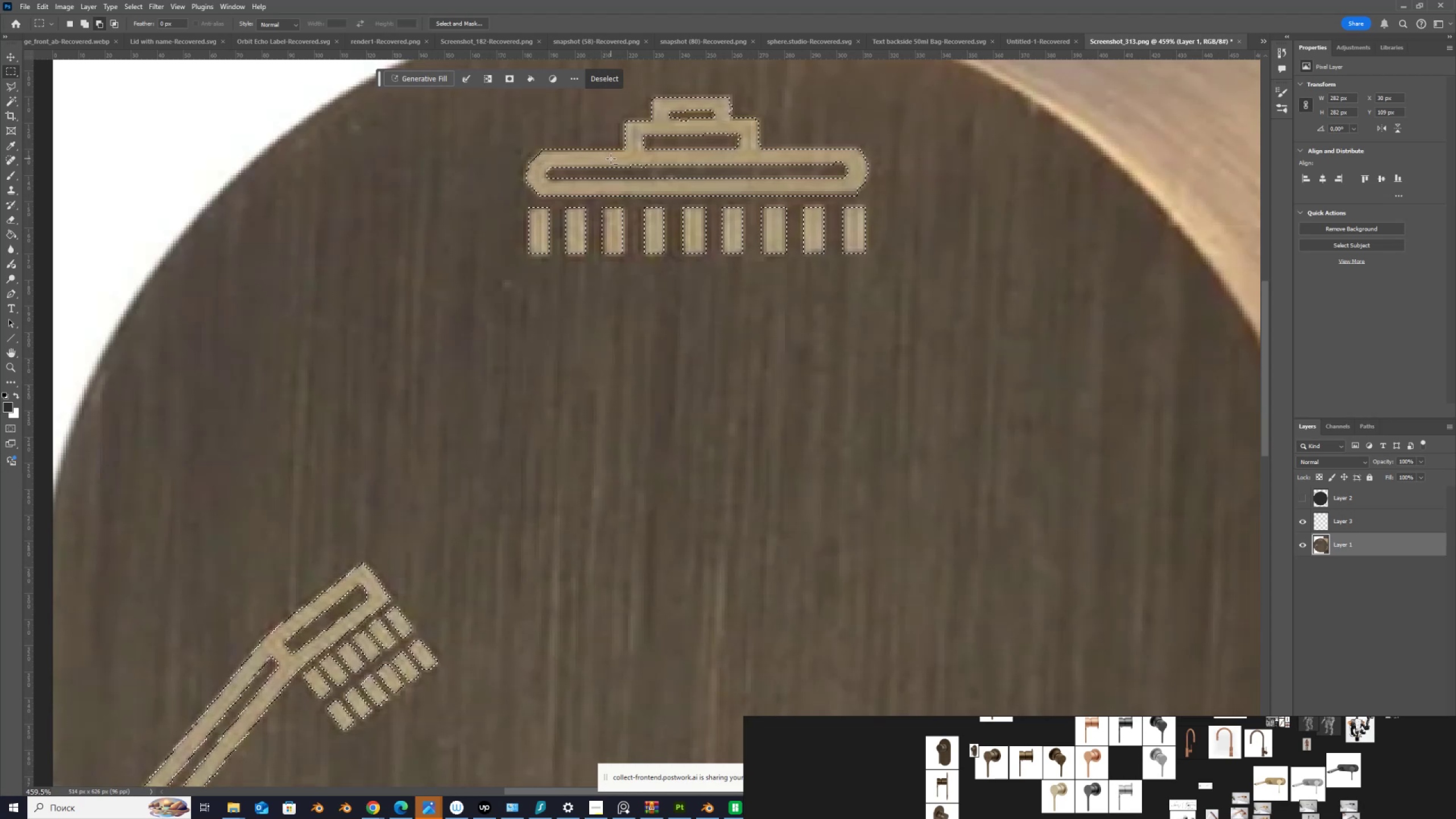 
hold_key(key=AltLeft, duration=0.85)
 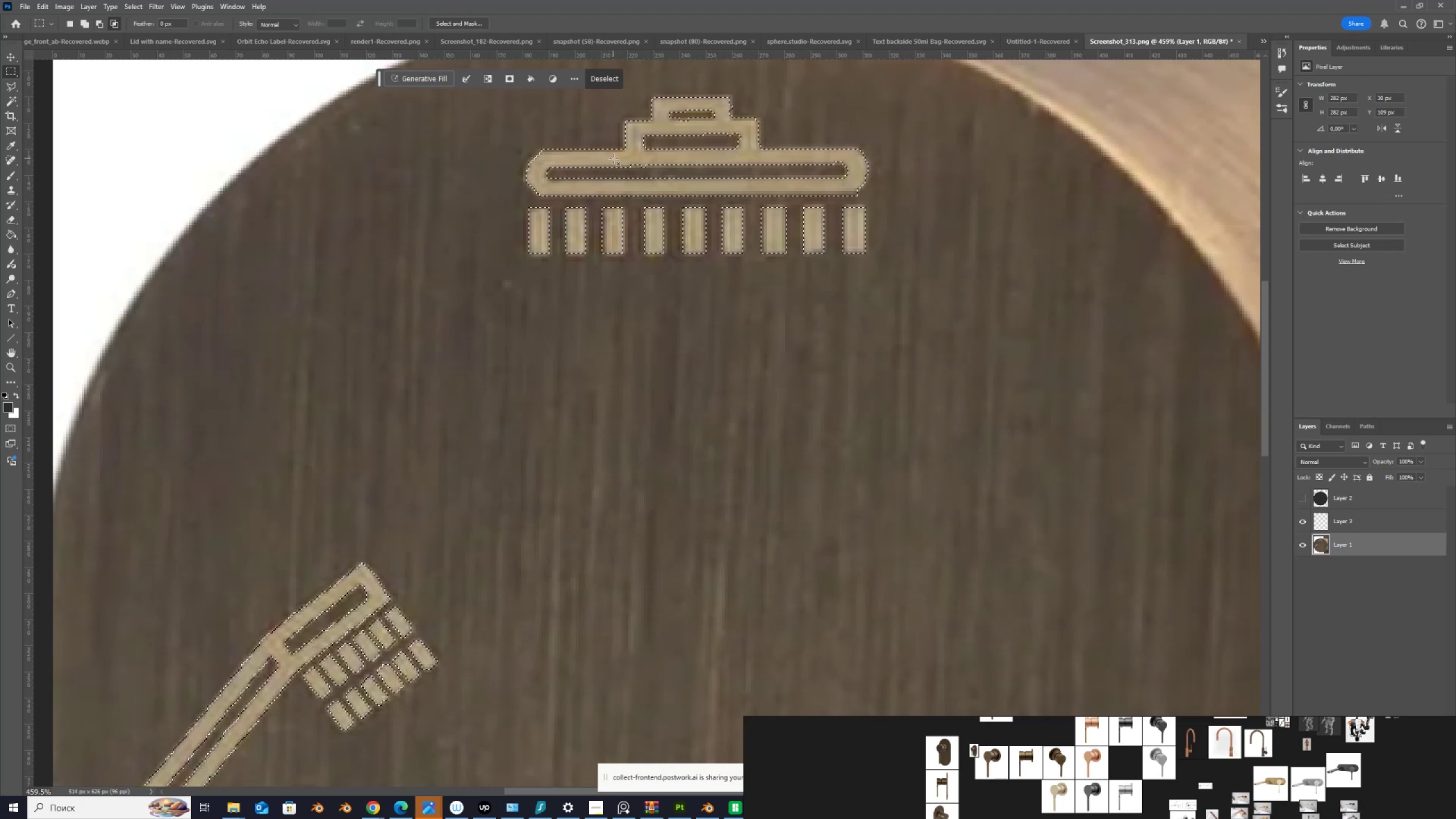 
hold_key(key=ShiftLeft, duration=1.5)
left_click_drag(start_coordinate=[615, 159], to_coordinate=[852, 166])
 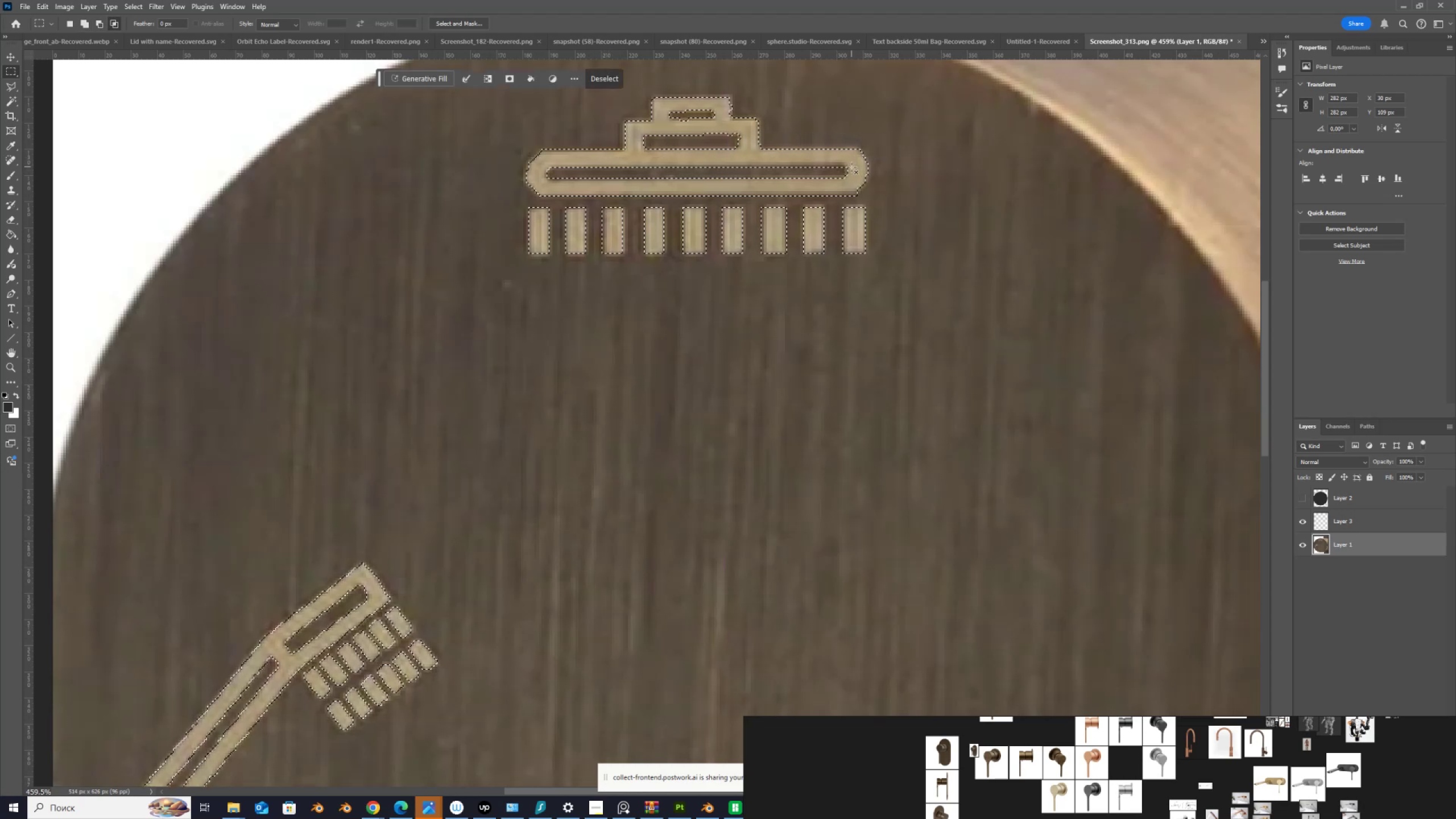 
hold_key(key=ShiftLeft, duration=1.52)
 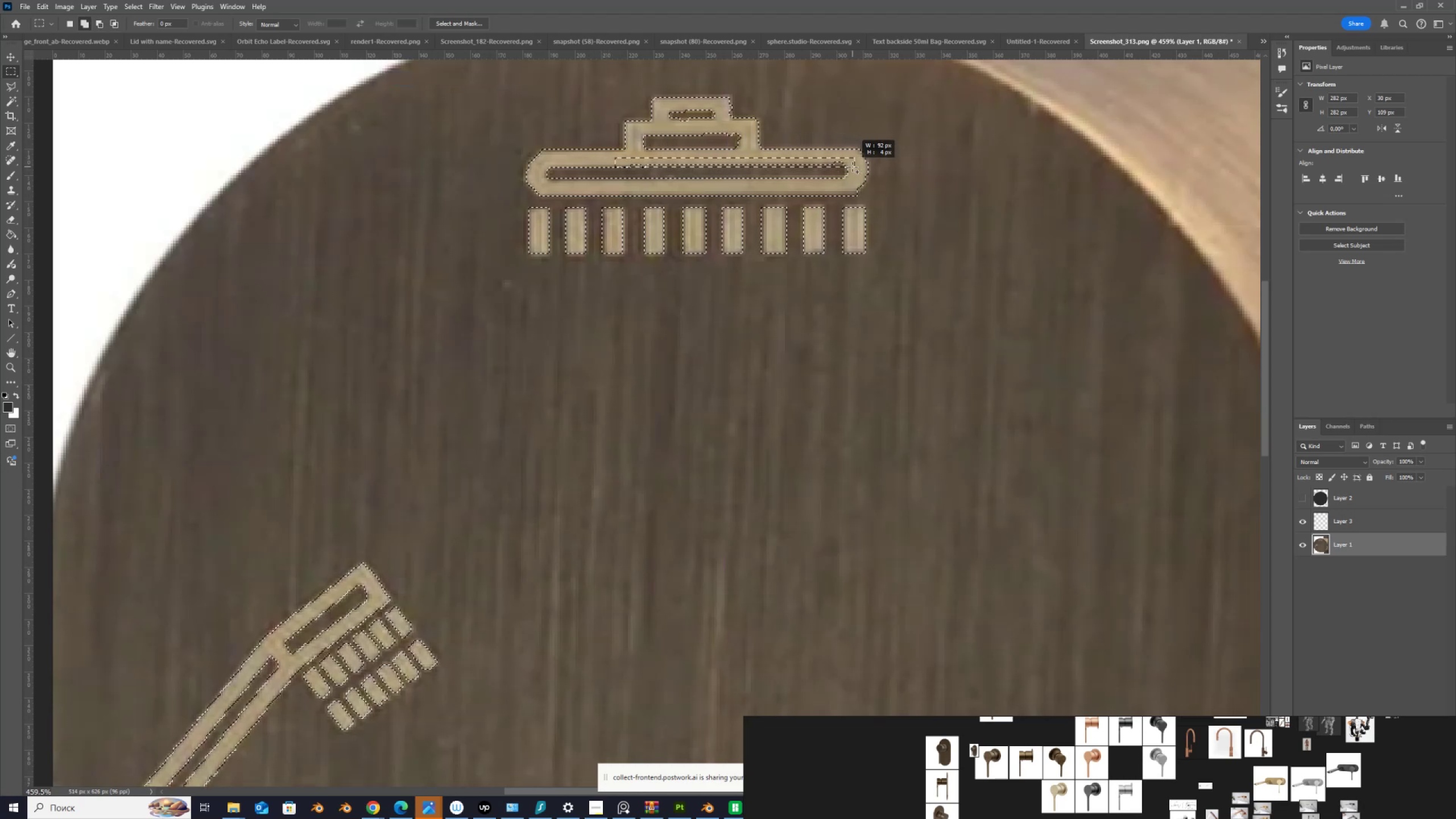 
hold_key(key=ShiftLeft, duration=1.09)
 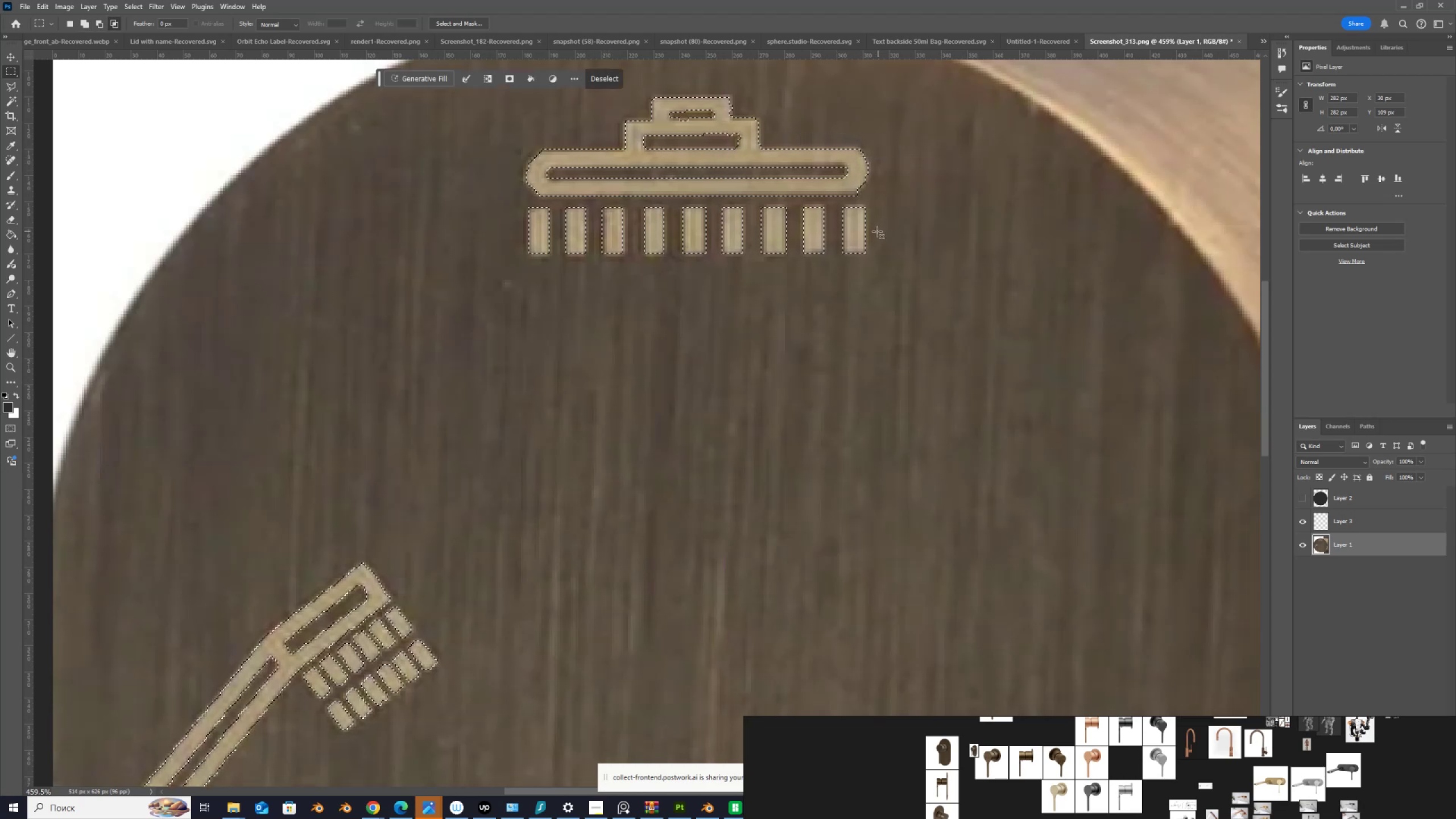 
hold_key(key=ShiftLeft, duration=1.51)
left_click_drag(start_coordinate=[702, 127], to_coordinate=[663, 118])
 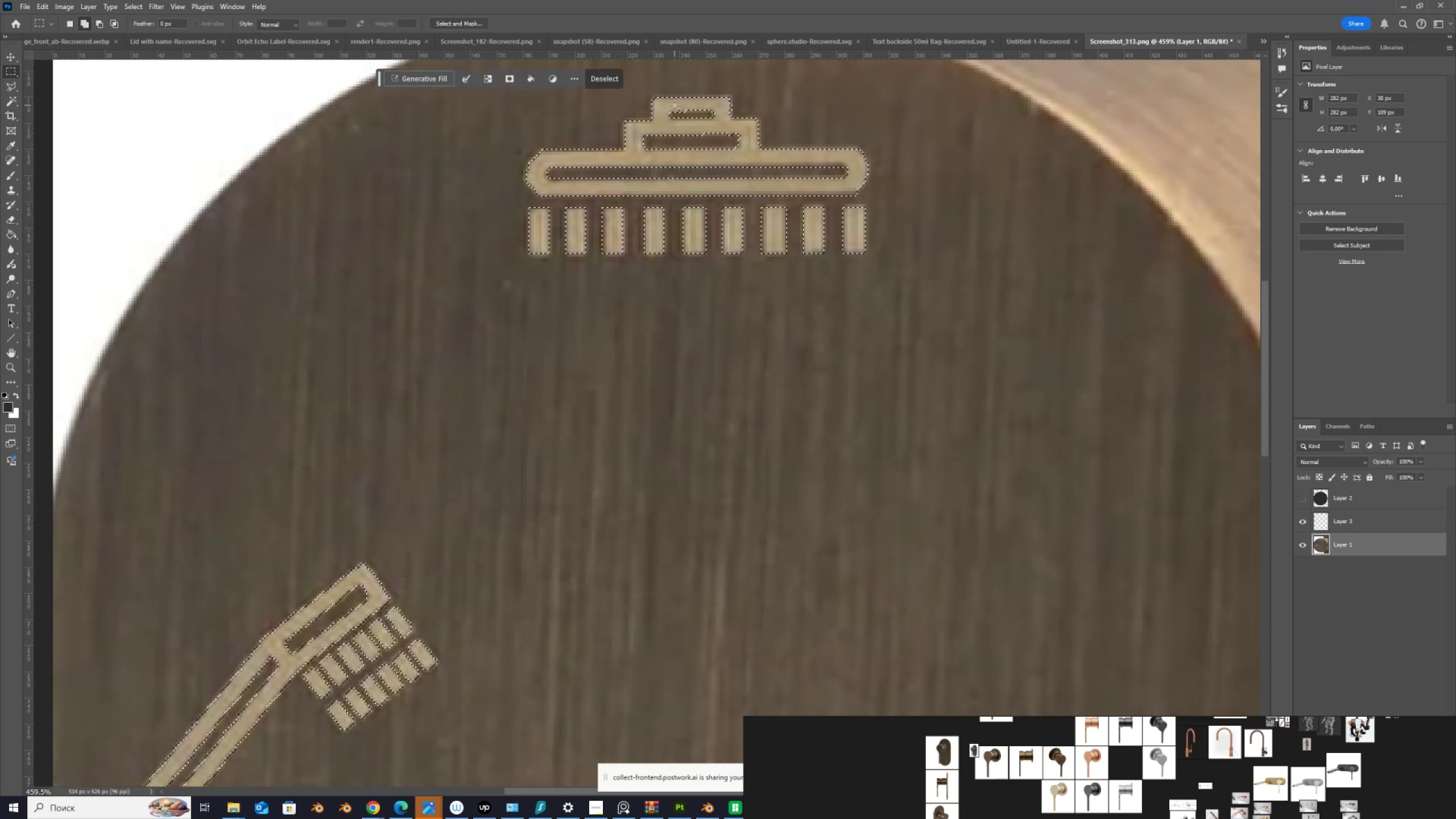 
hold_key(key=ShiftLeft, duration=1.51)
 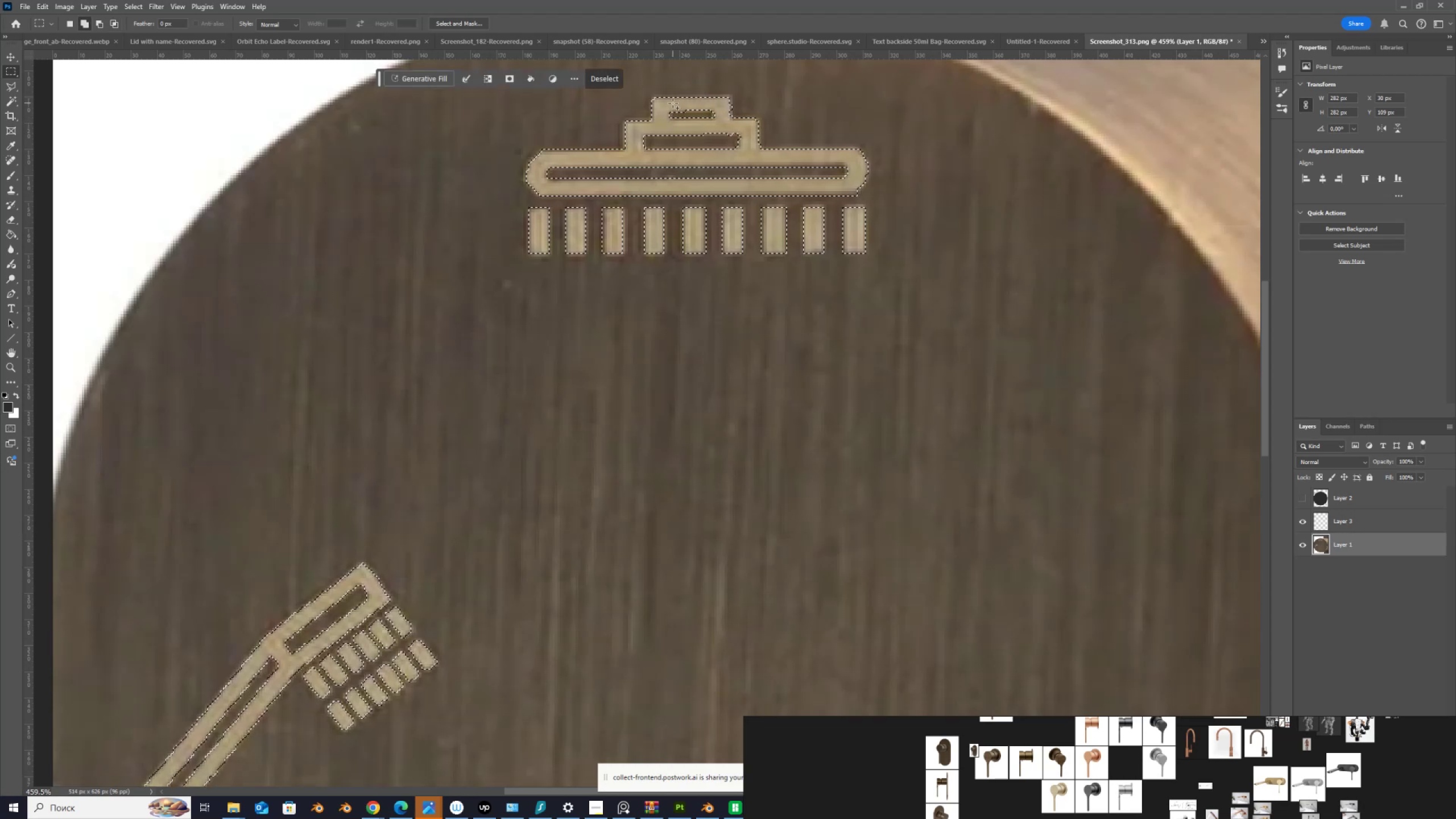 
key(Shift+ShiftLeft)
 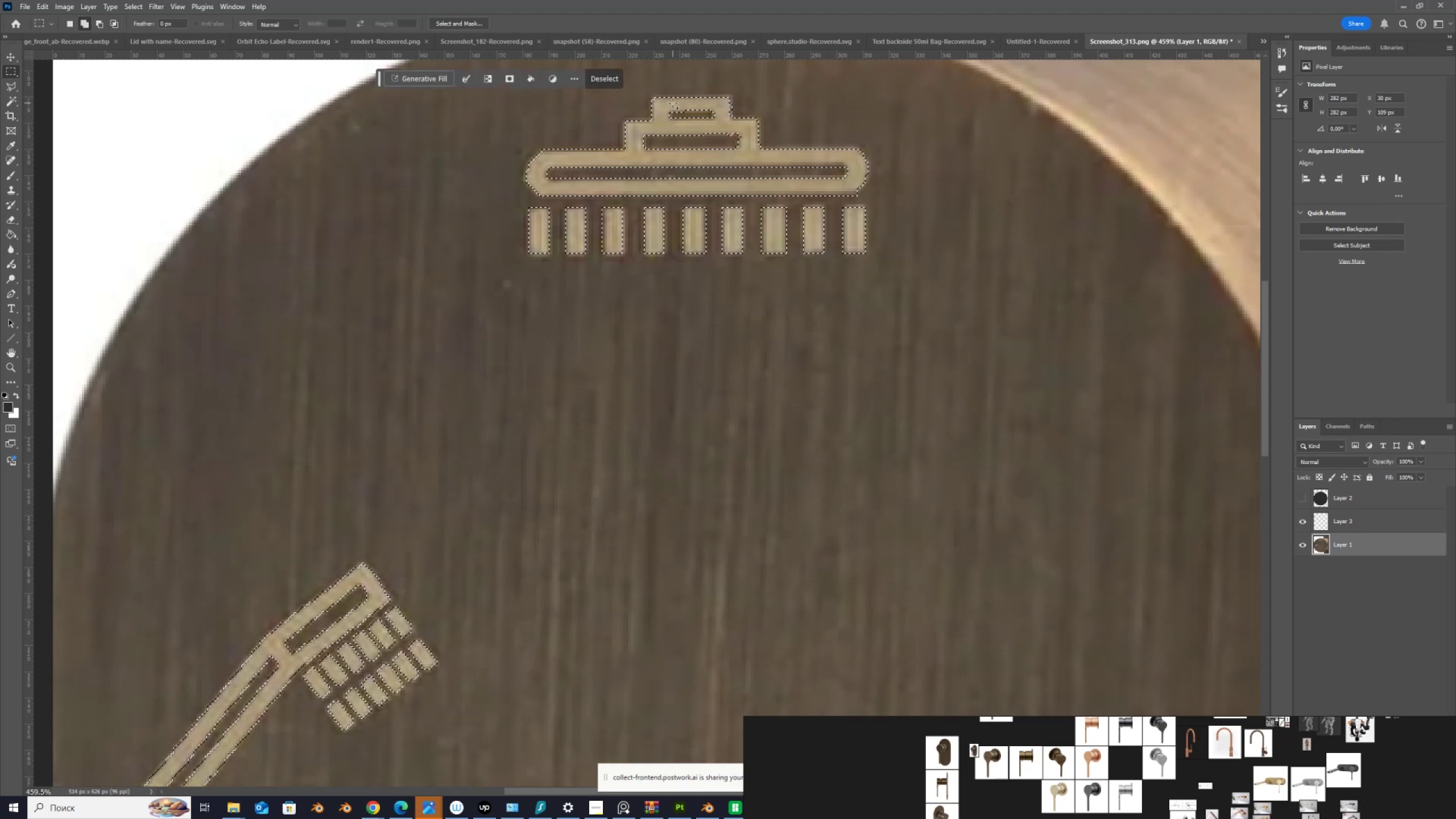 
key(Shift+ShiftLeft)
 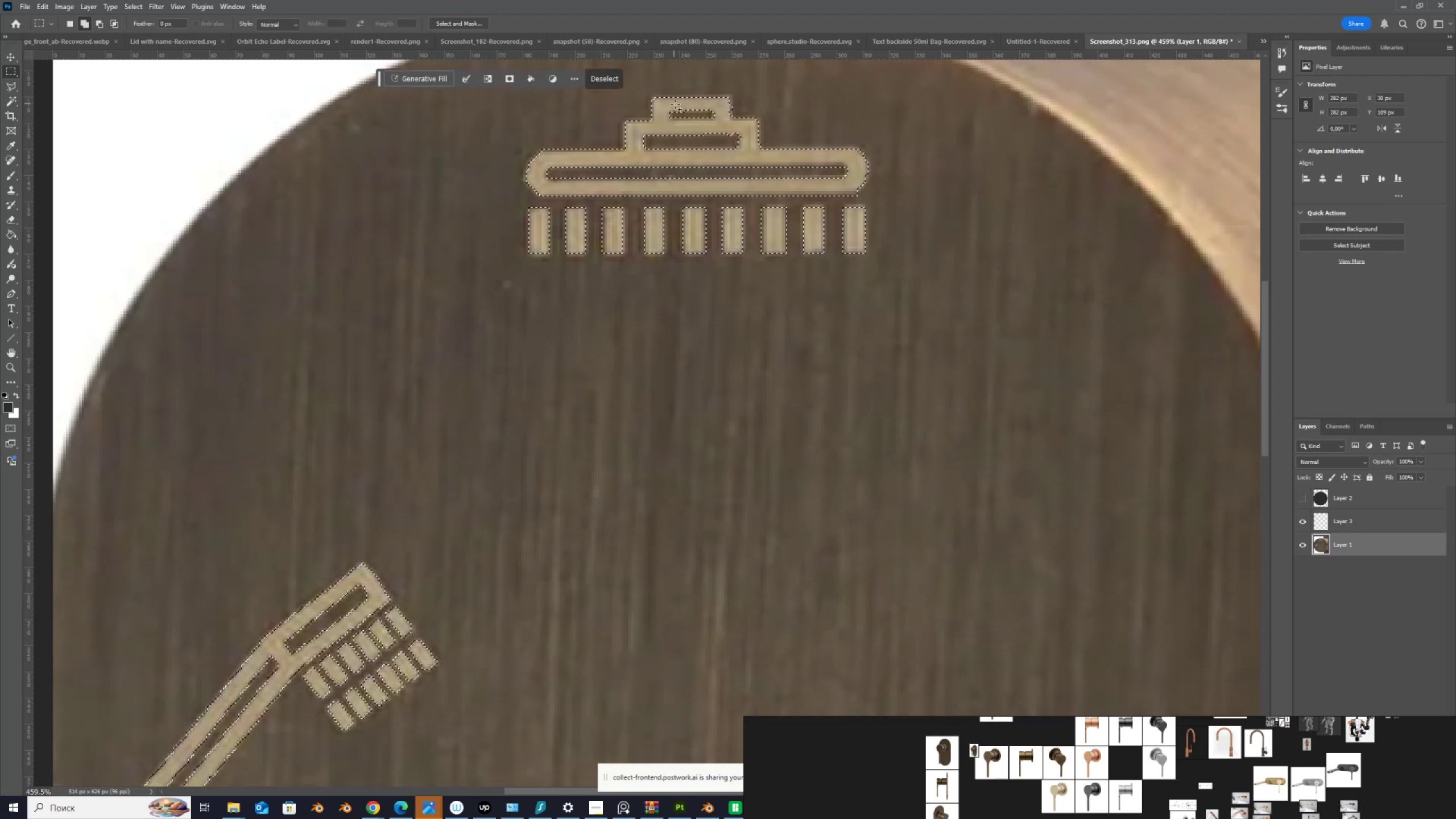 
key(Shift+ShiftLeft)
 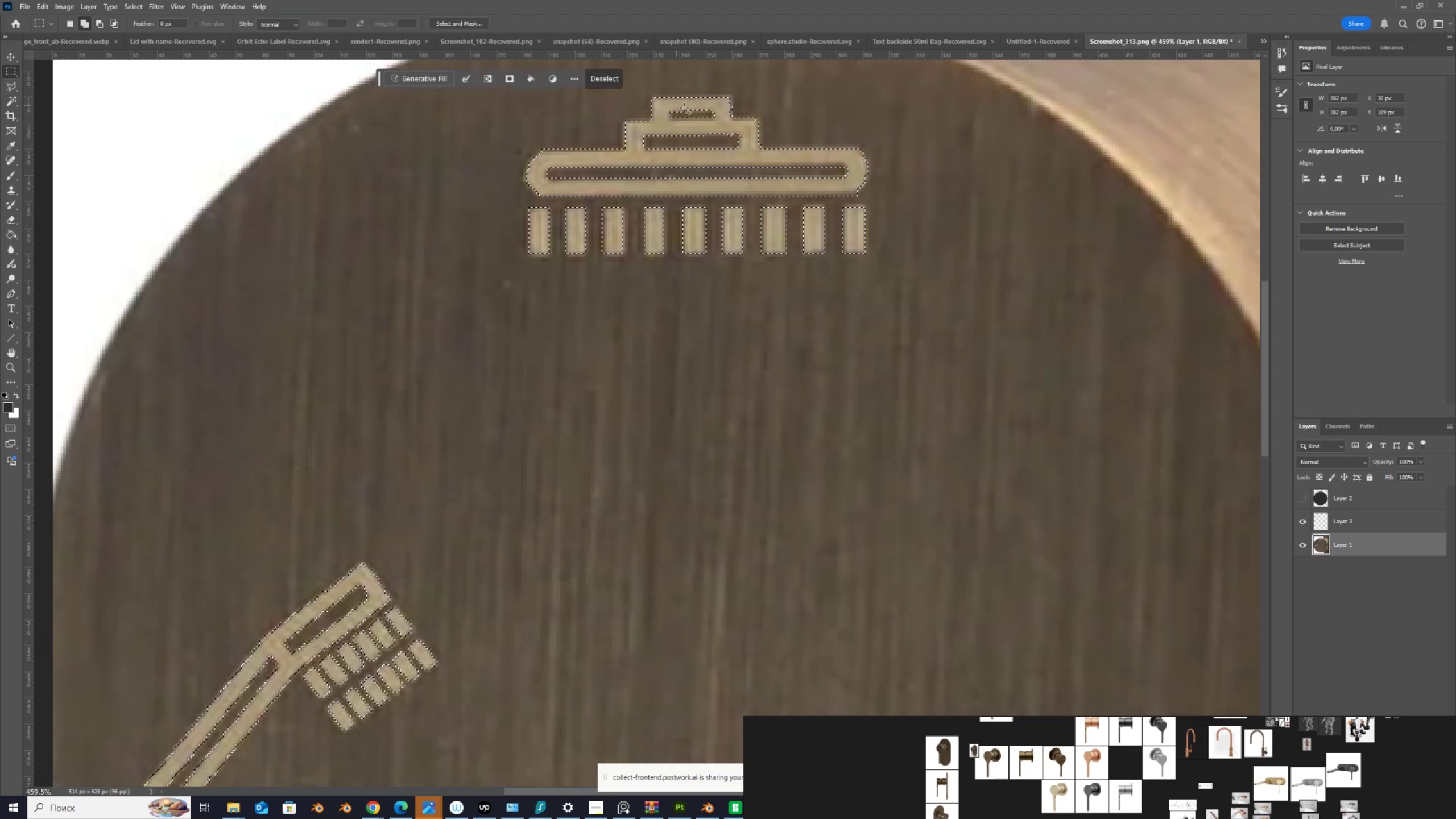 
key(Shift+ShiftLeft)
 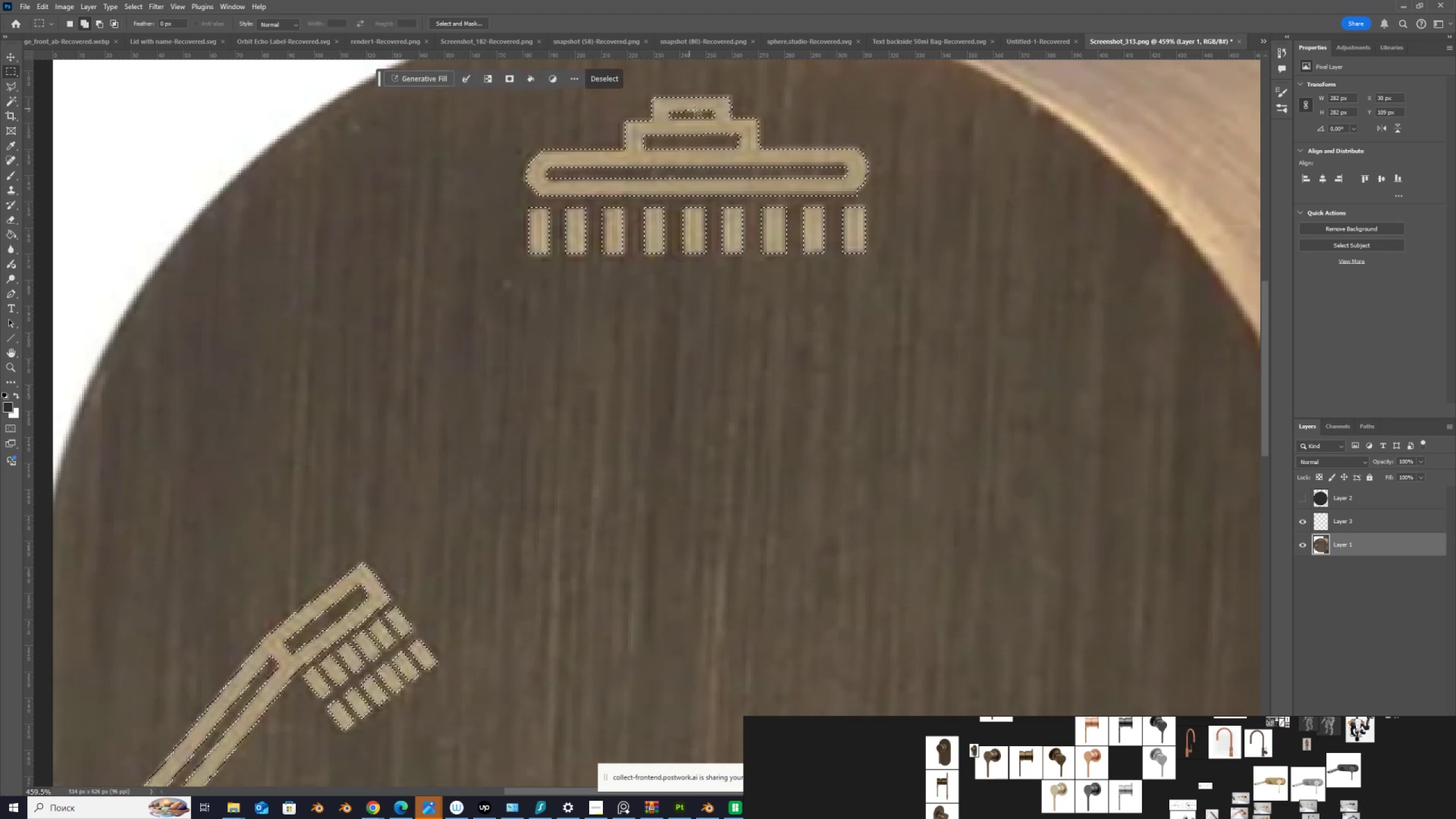 
key(Shift+ShiftLeft)
 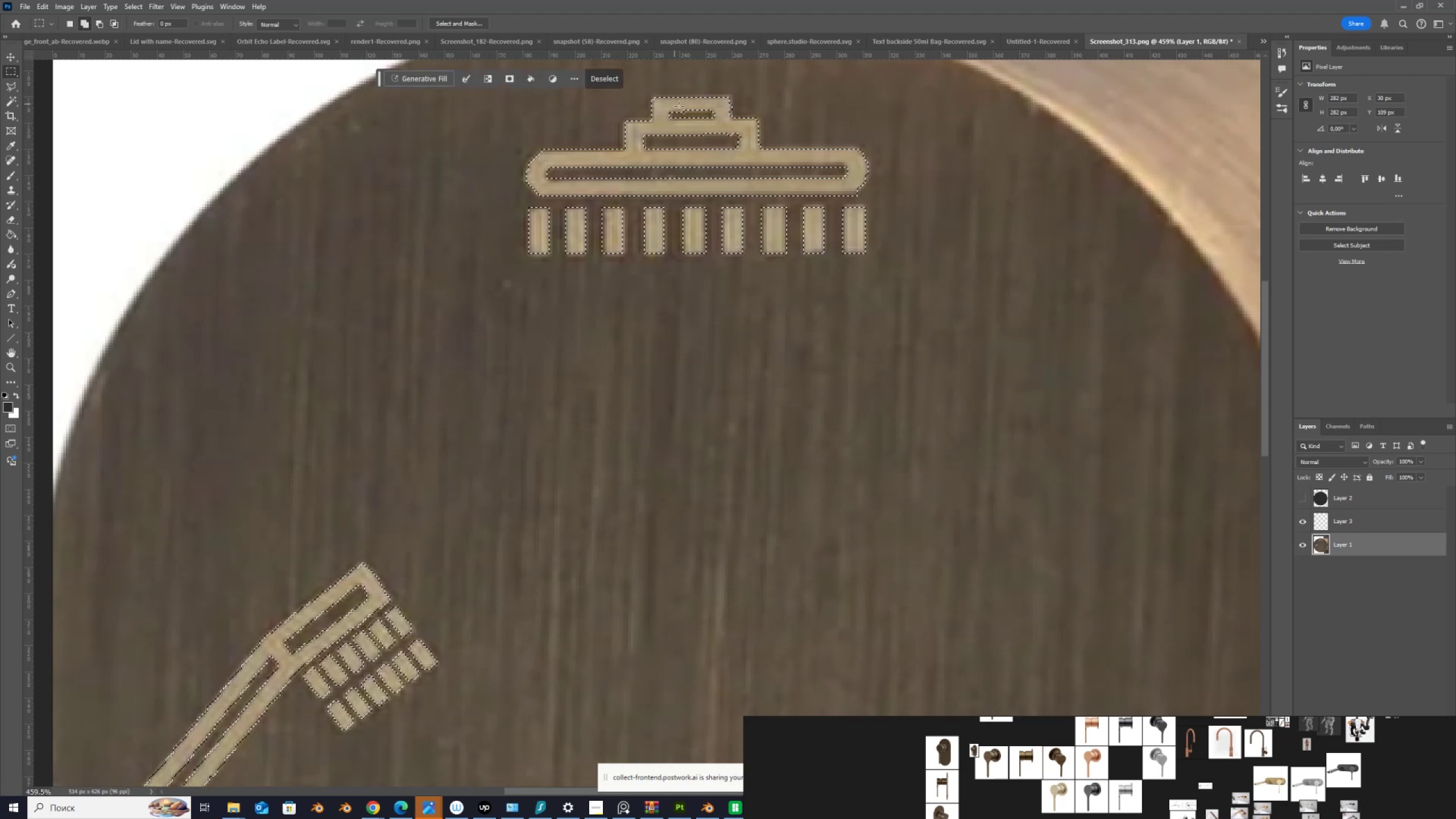 
key(Shift+ShiftLeft)
 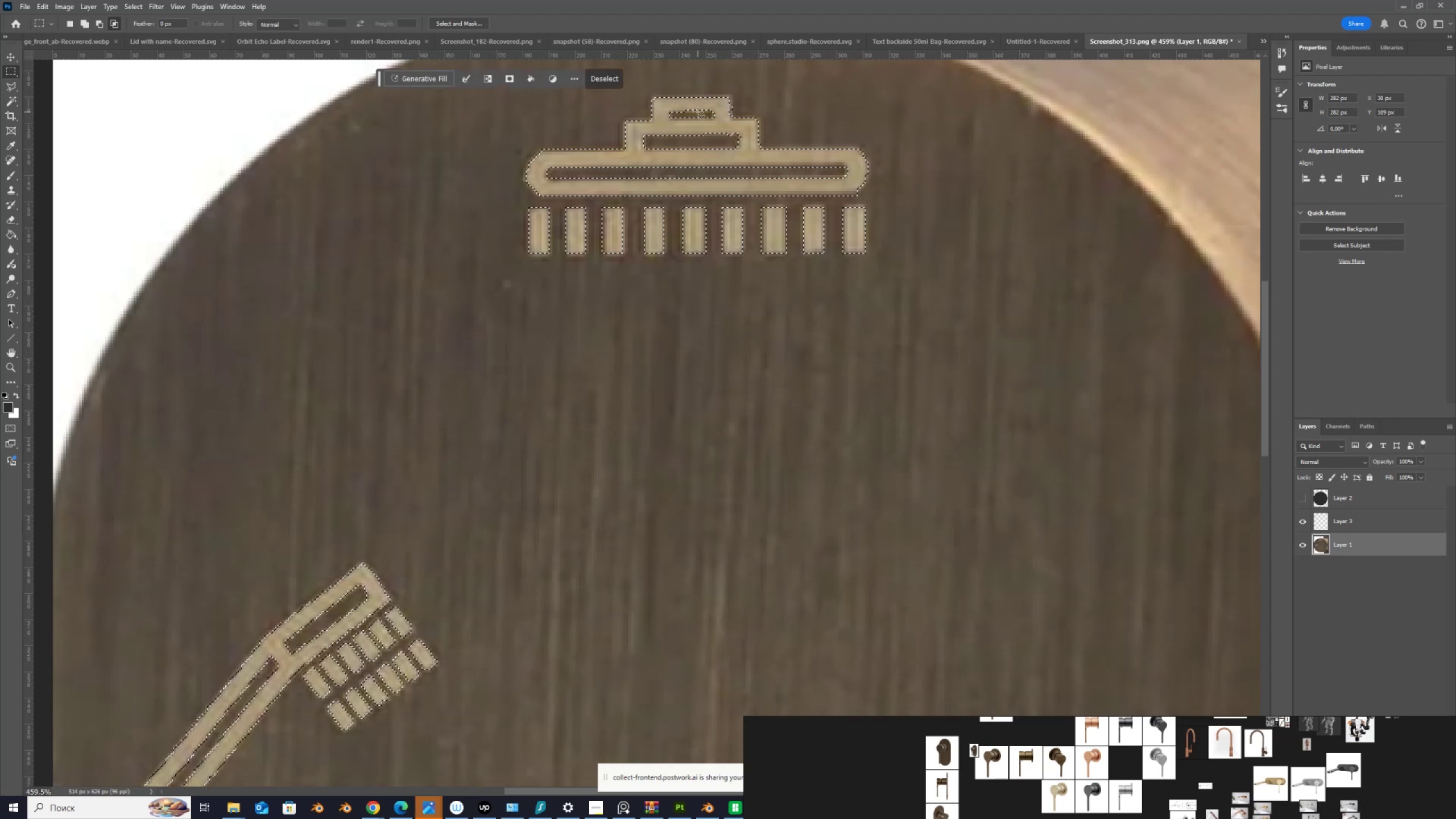 
hold_key(key=AltLeft, duration=1.5)
left_click_drag(start_coordinate=[701, 116], to_coordinate=[671, 111])
 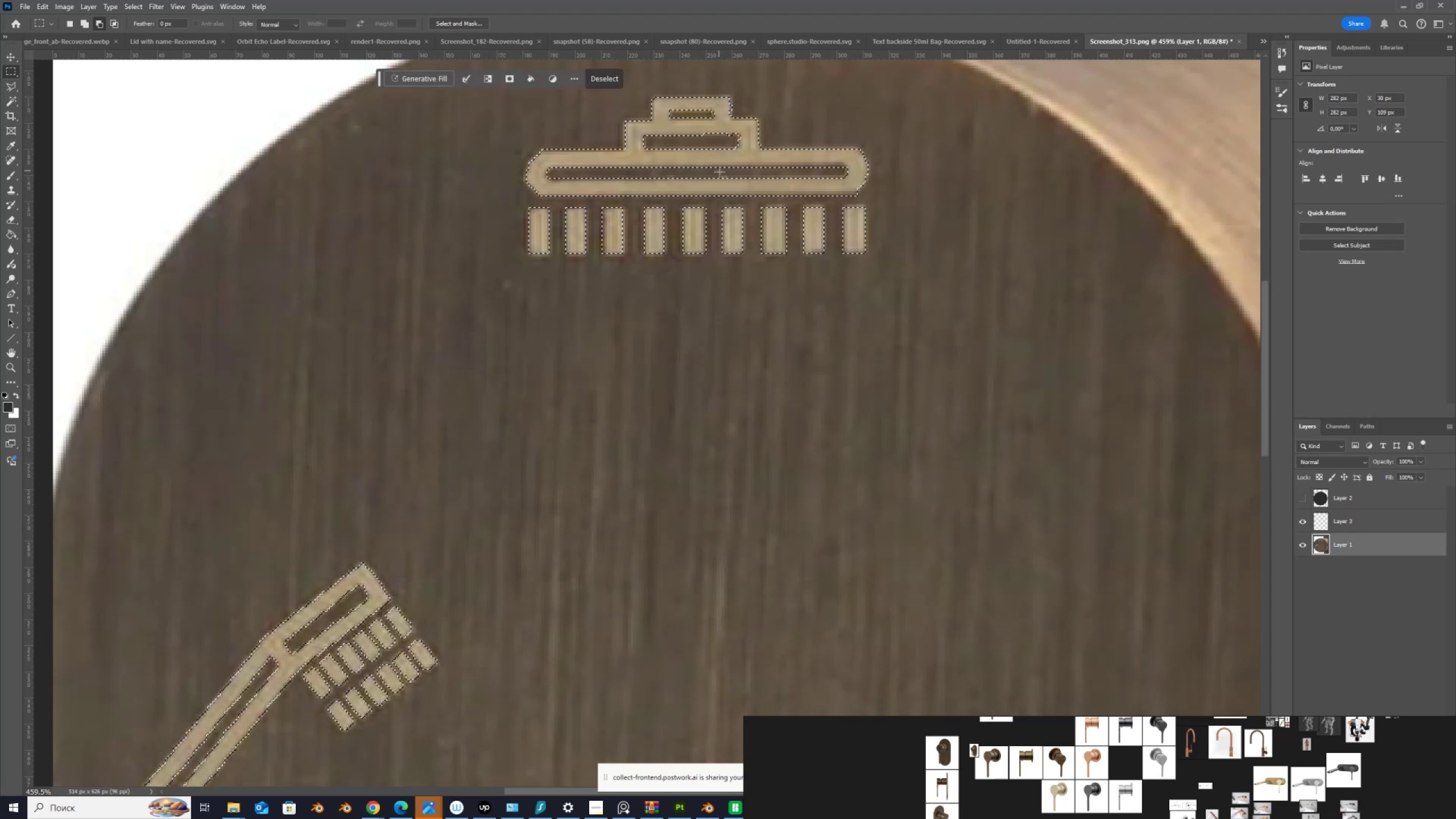 
hold_key(key=AltLeft, duration=1.51)
 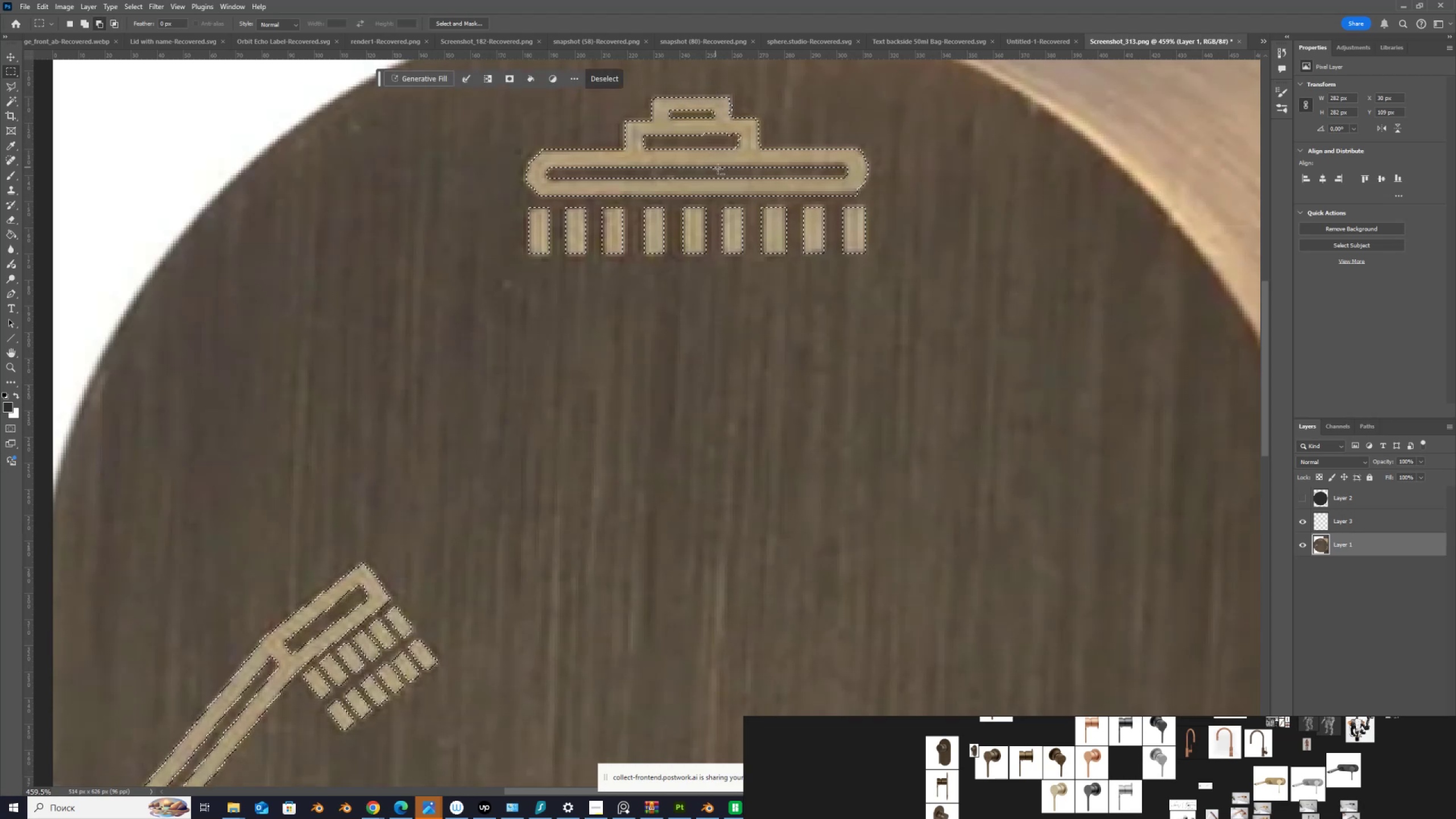 
key(Alt+AltLeft)
 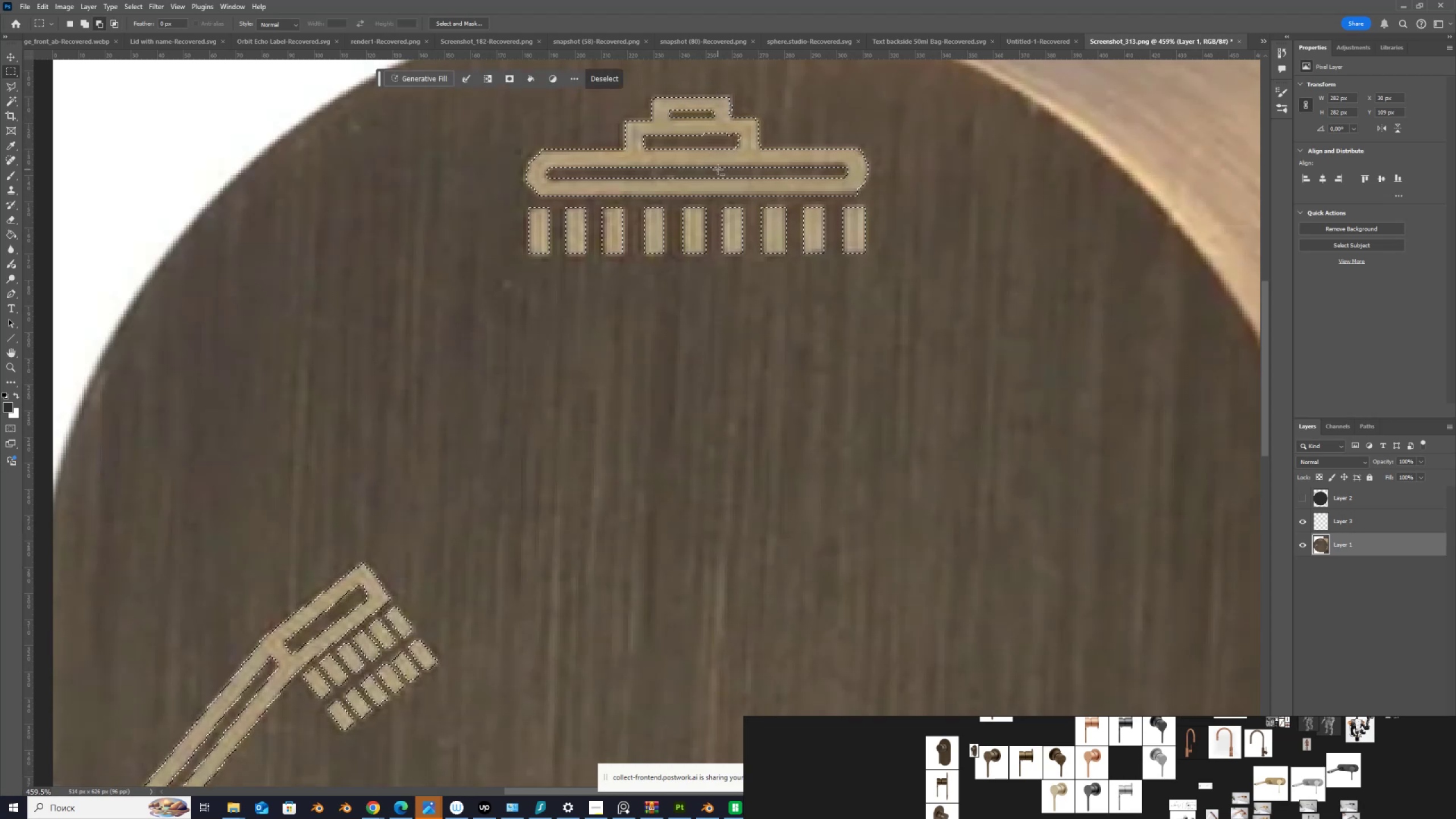 
key(Alt+AltLeft)
 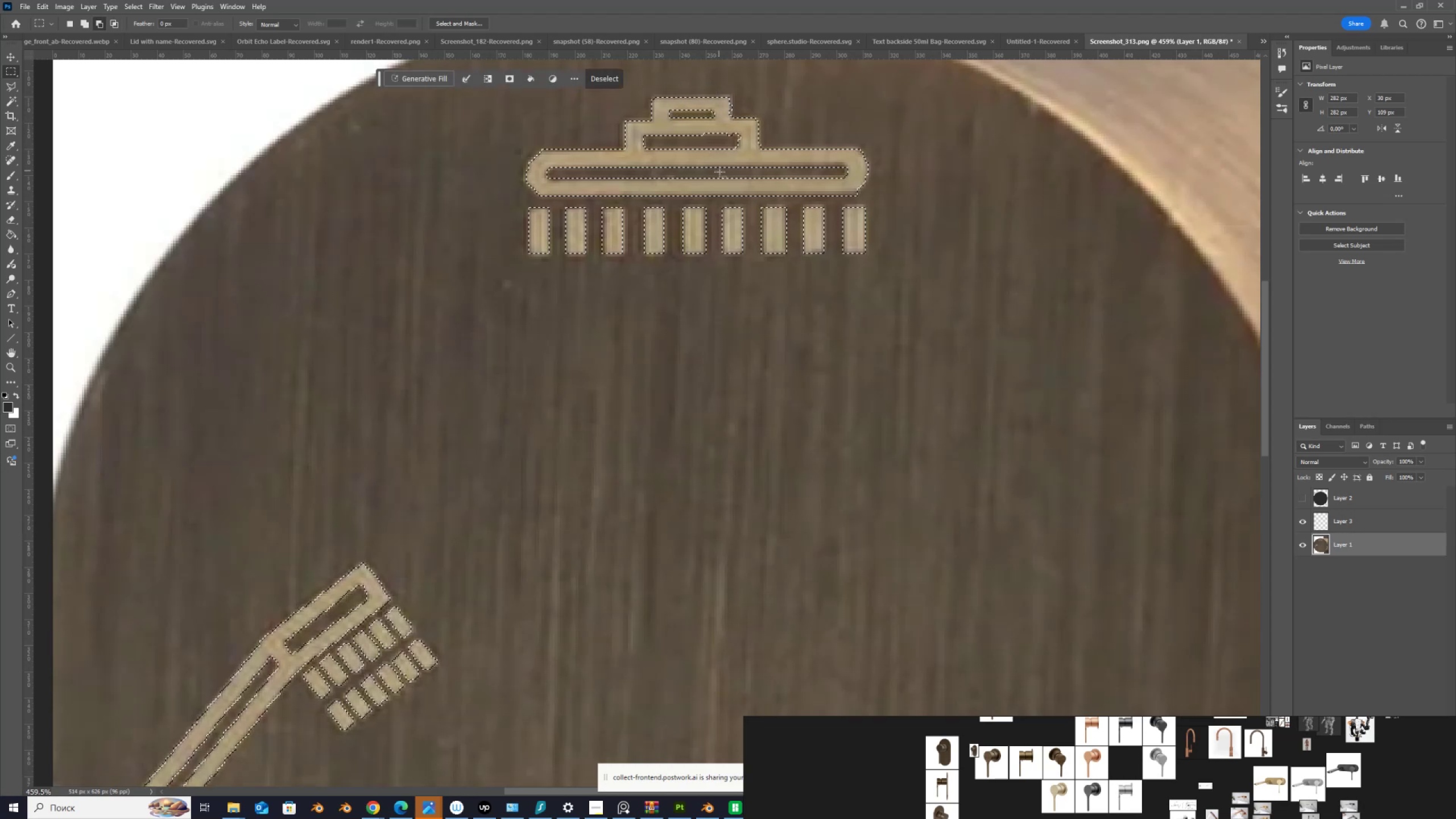 
key(Alt+AltLeft)
 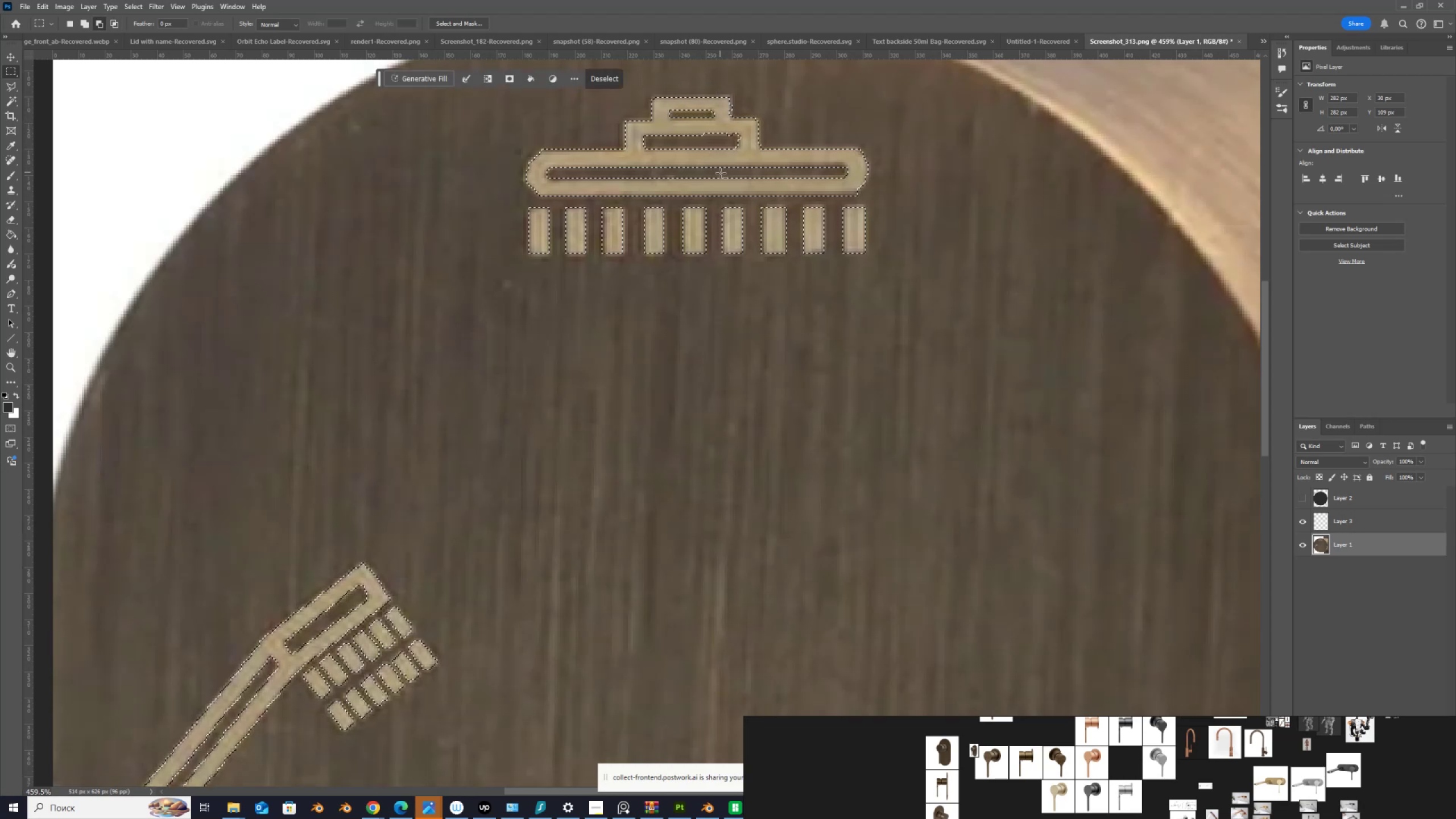 
key(Alt+AltLeft)
 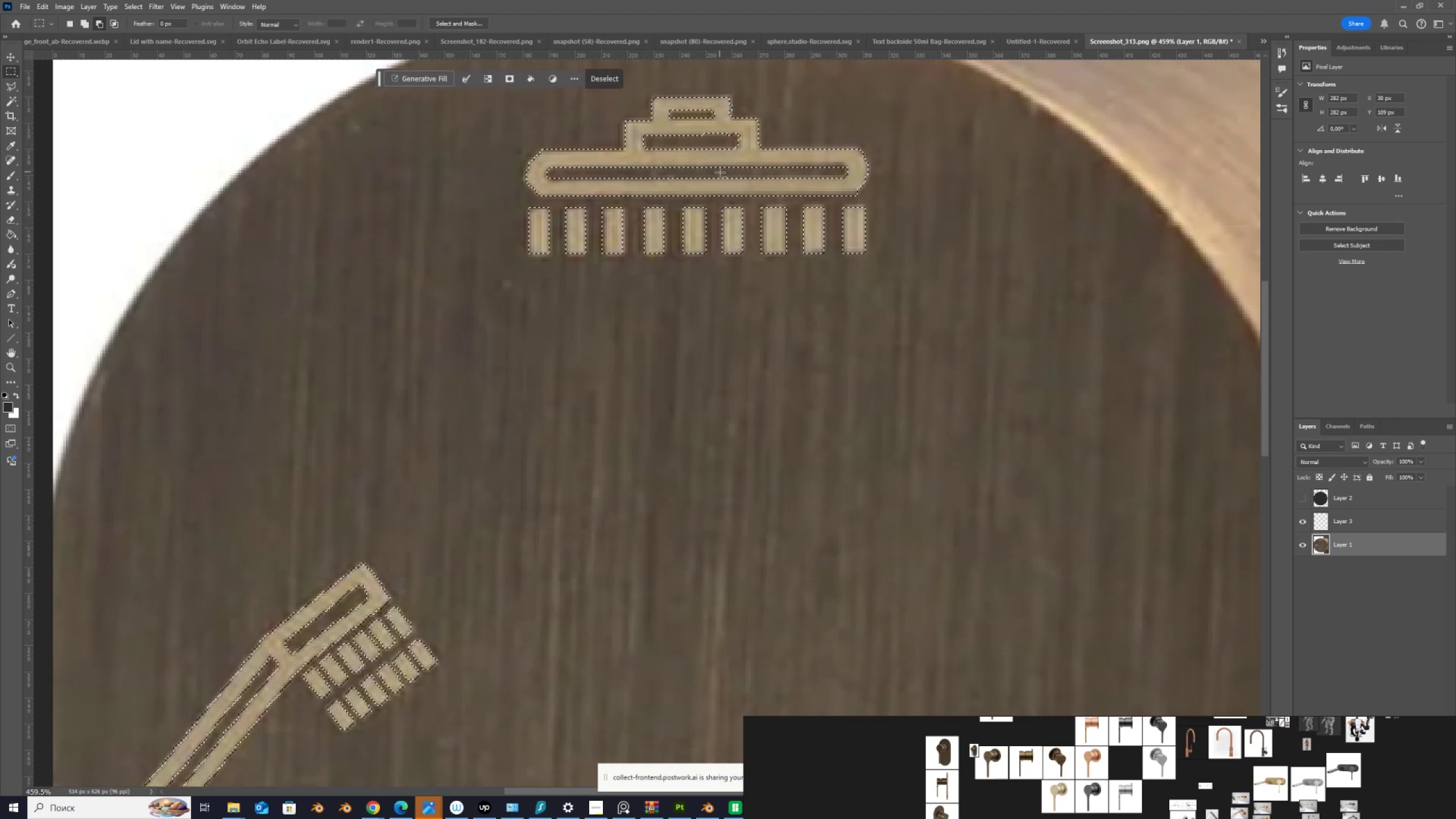 
key(Alt+AltLeft)
 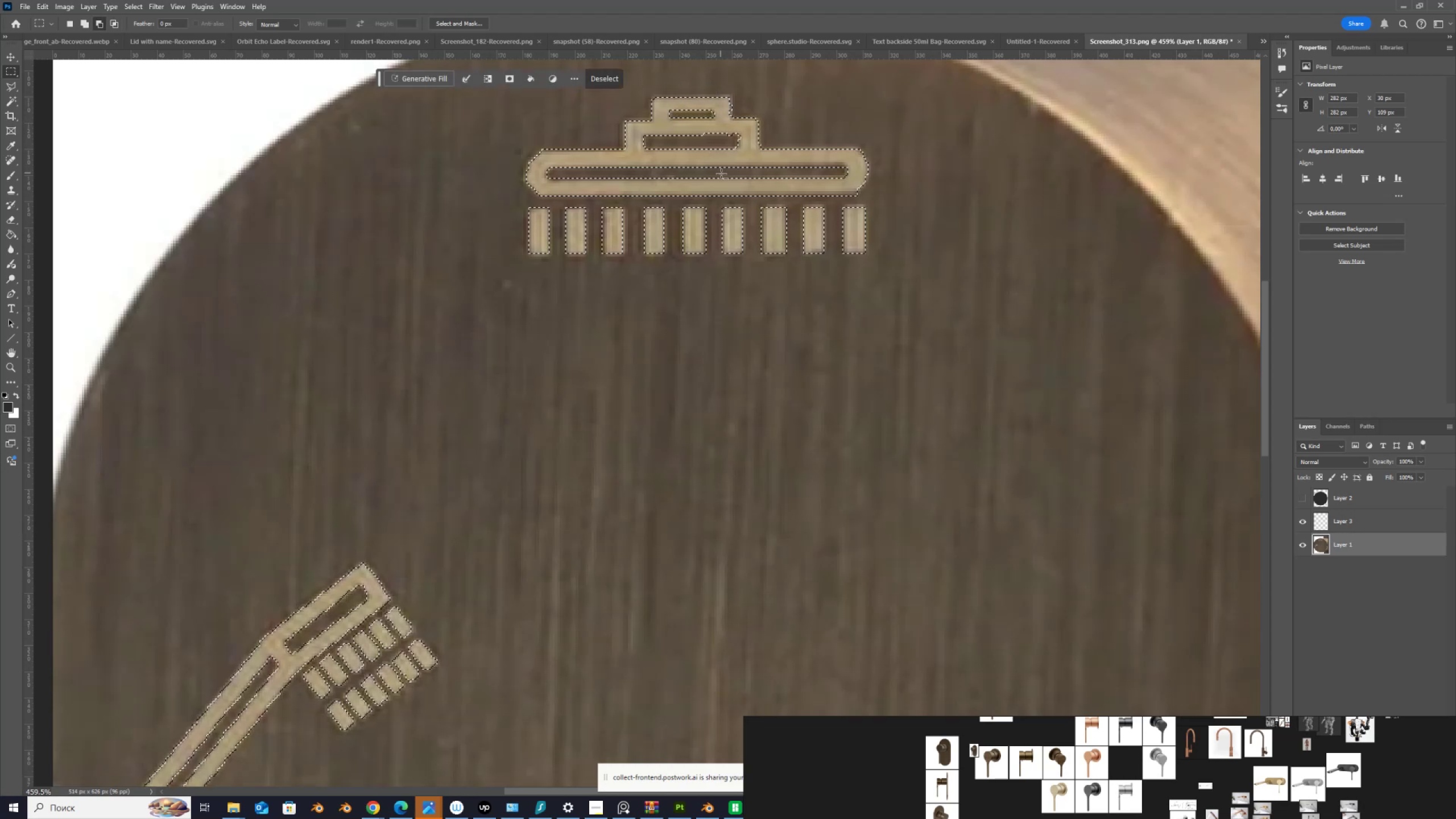 
key(Alt+AltLeft)
 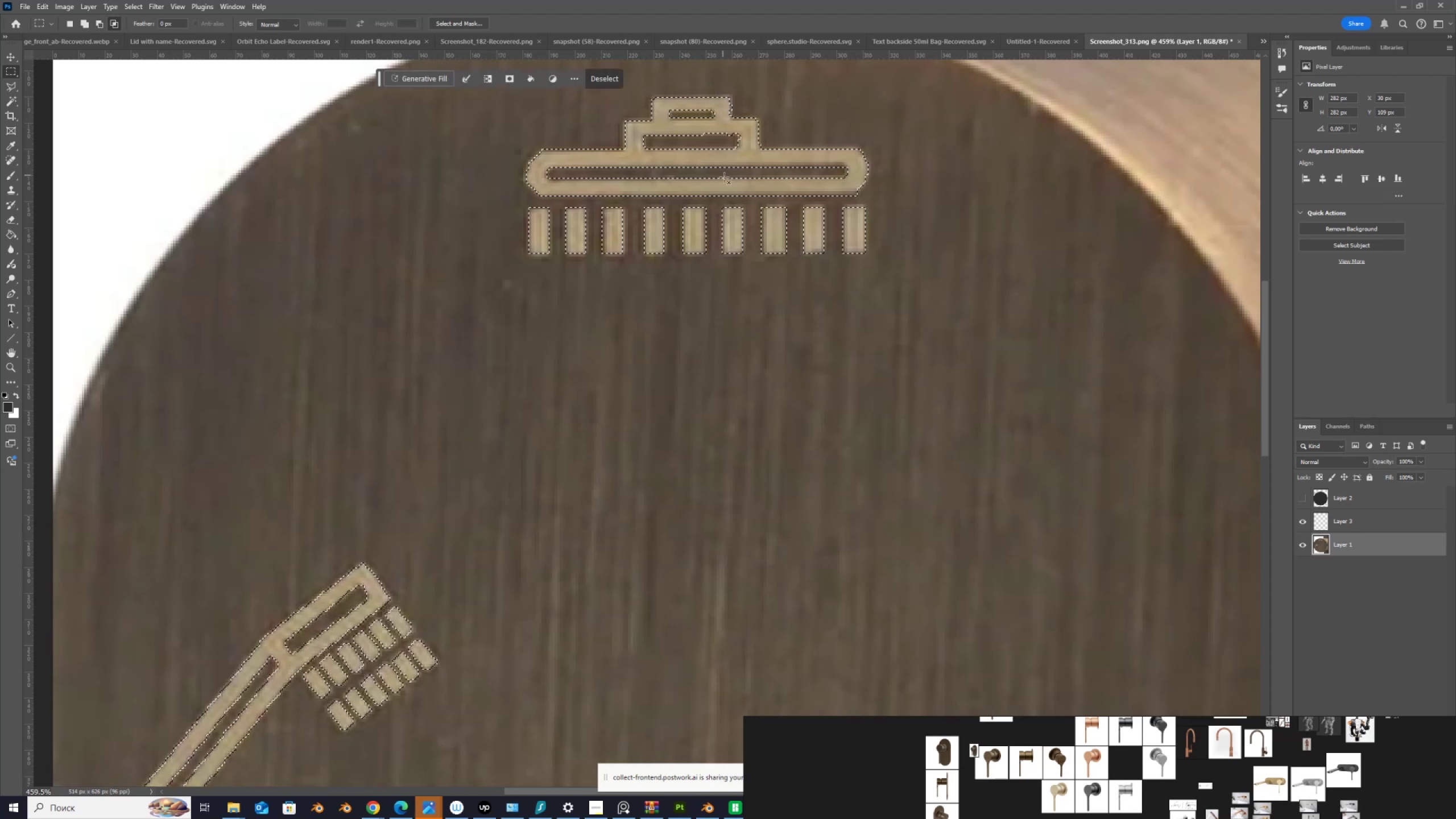 
key(Alt+AltLeft)
 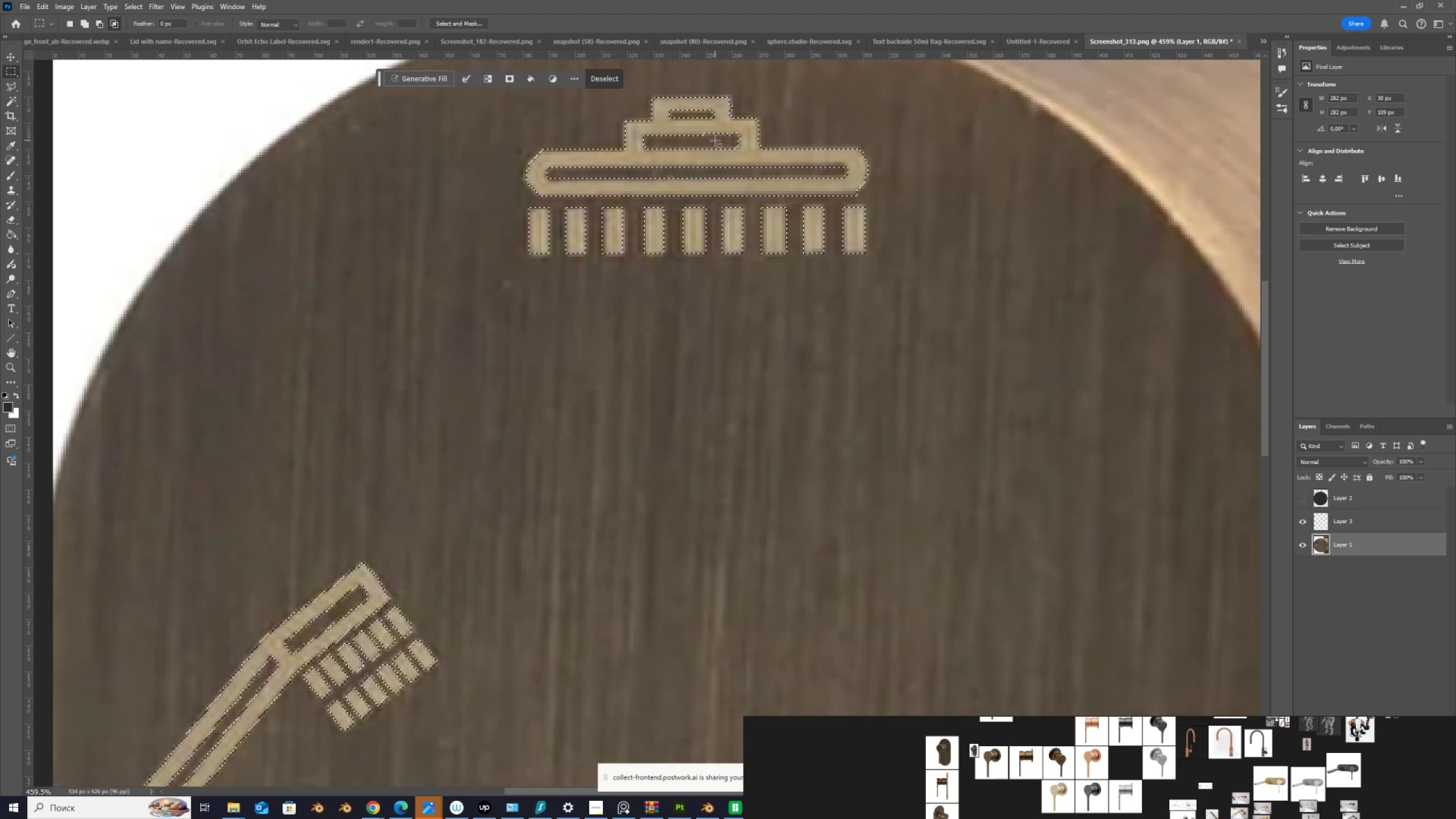 
hold_key(key=ShiftLeft, duration=1.5)
left_click_drag(start_coordinate=[698, 125], to_coordinate=[750, 135])
 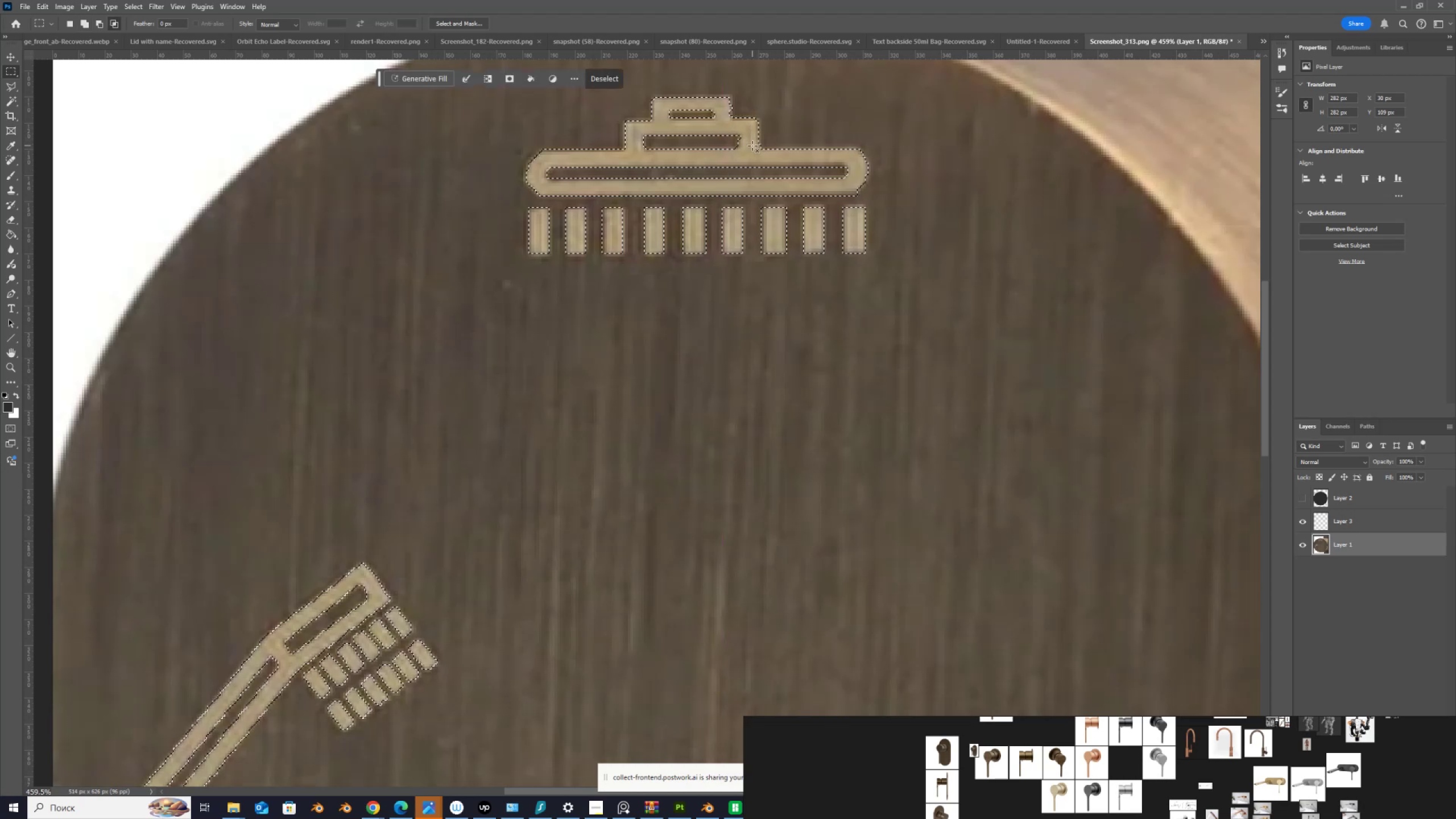 
hold_key(key=ShiftLeft, duration=1.33)
 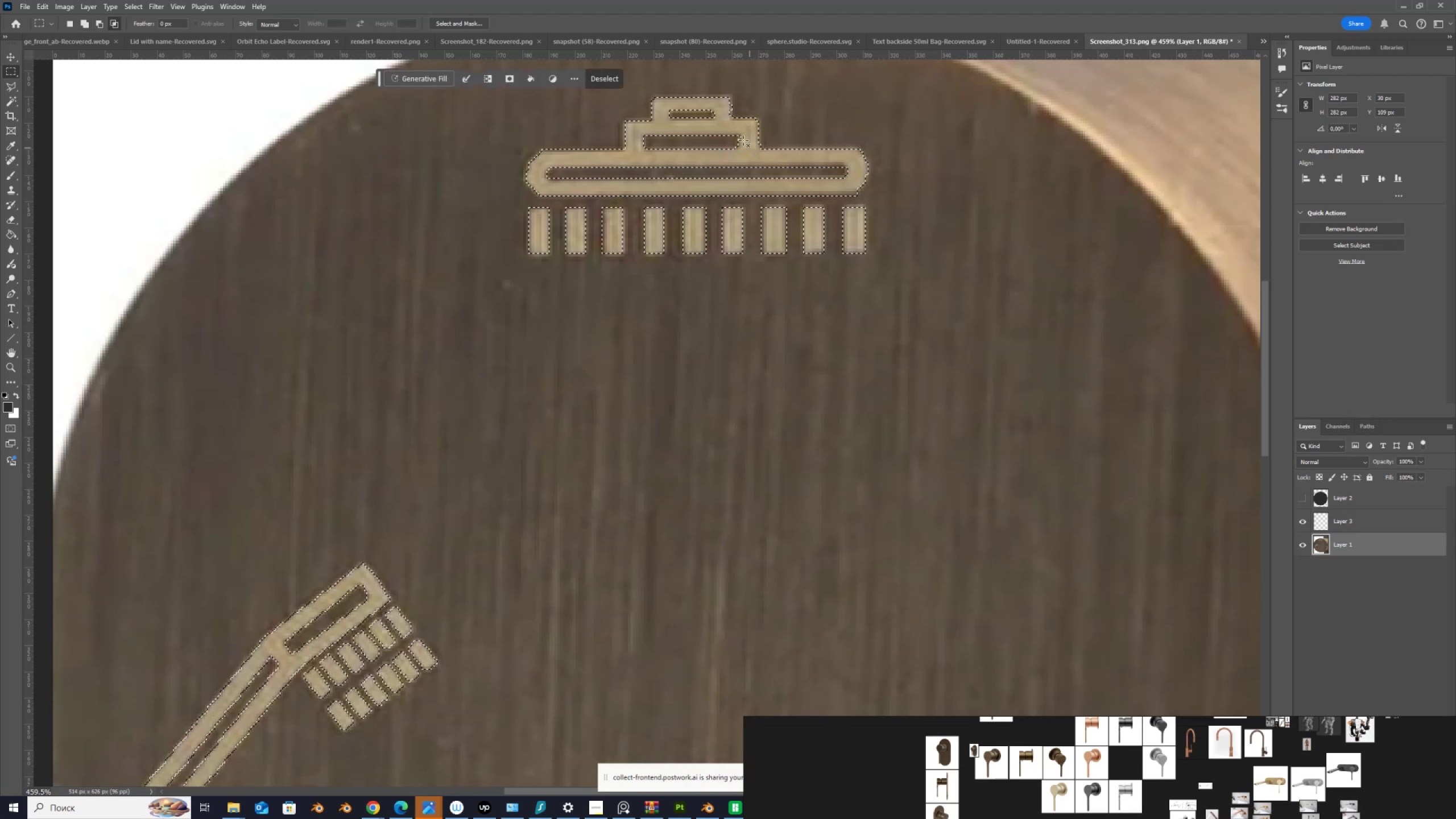 
hold_key(key=AltLeft, duration=1.52)
left_click_drag(start_coordinate=[728, 136], to_coordinate=[738, 147])
 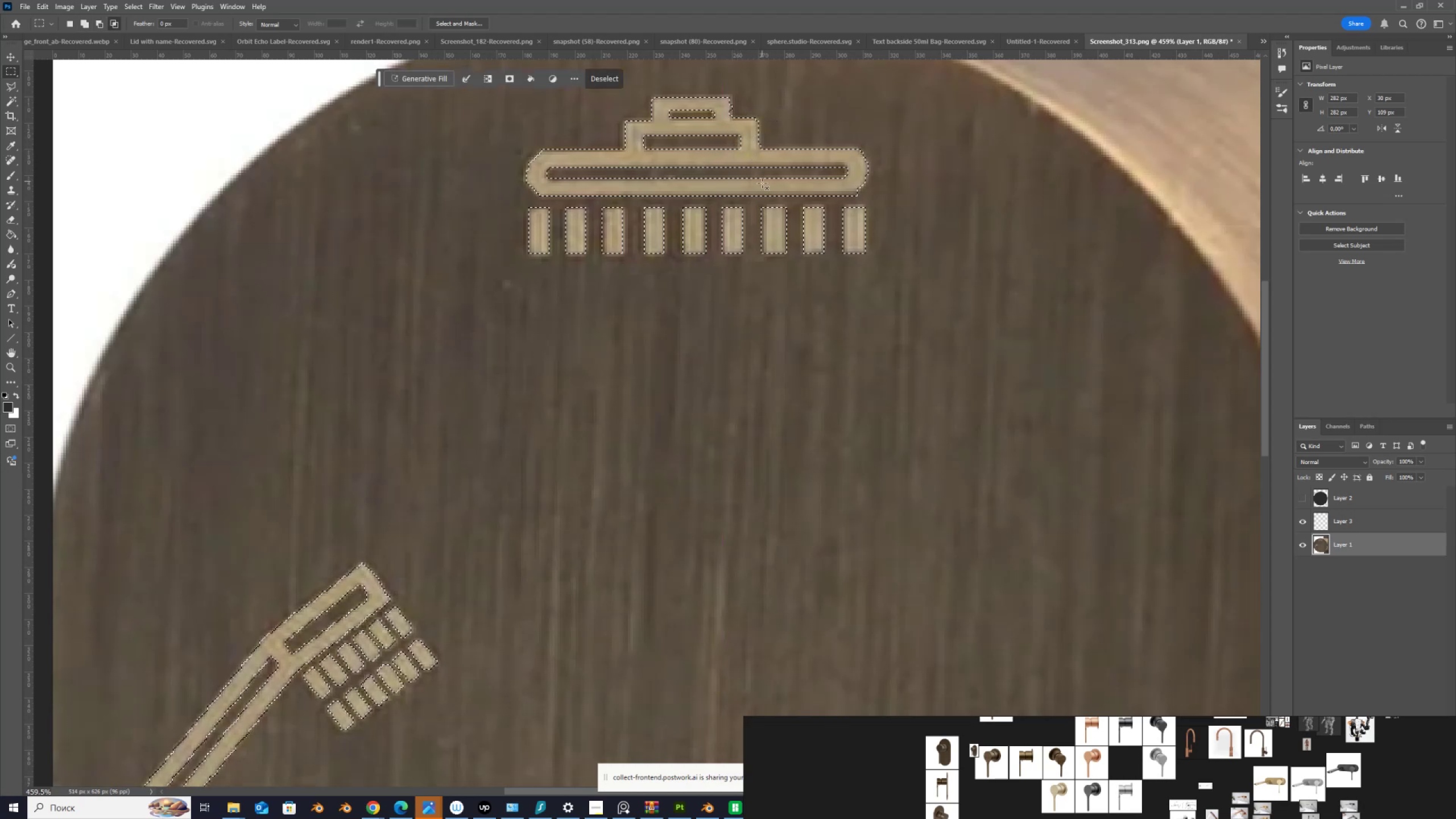 
hold_key(key=AltLeft, duration=1.52)
 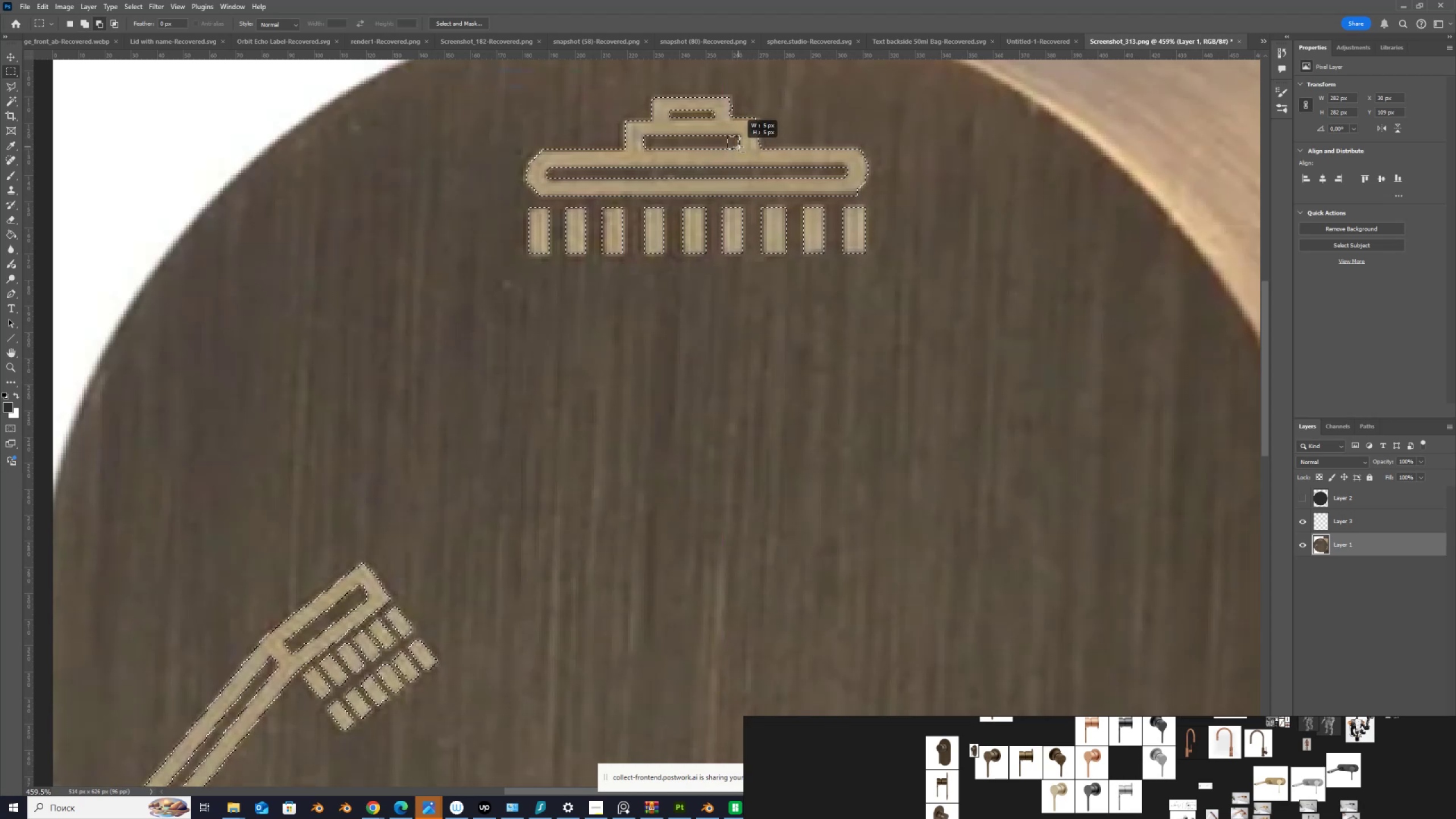 
key(Alt+AltLeft)
 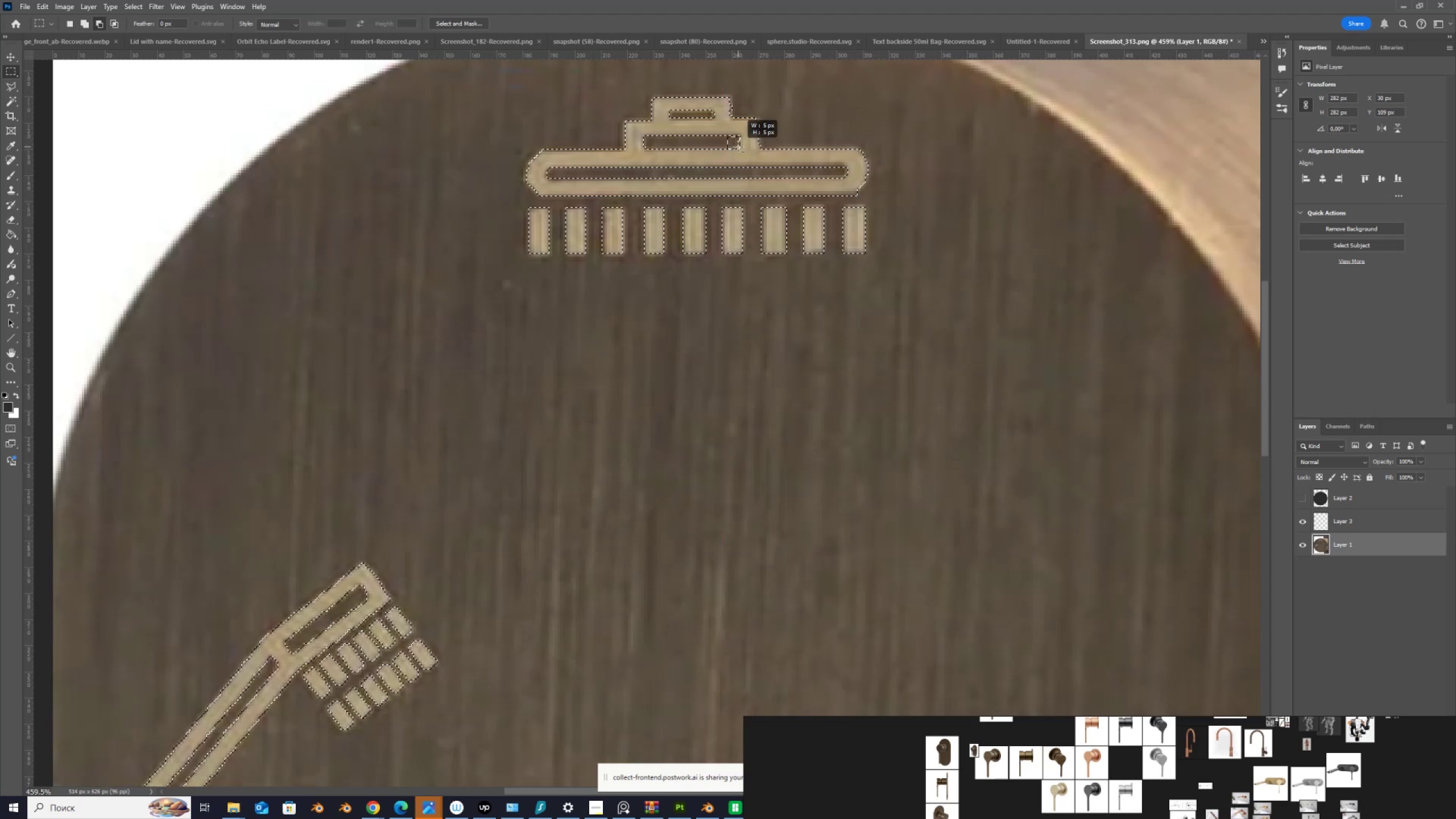 
key(Alt+AltLeft)
 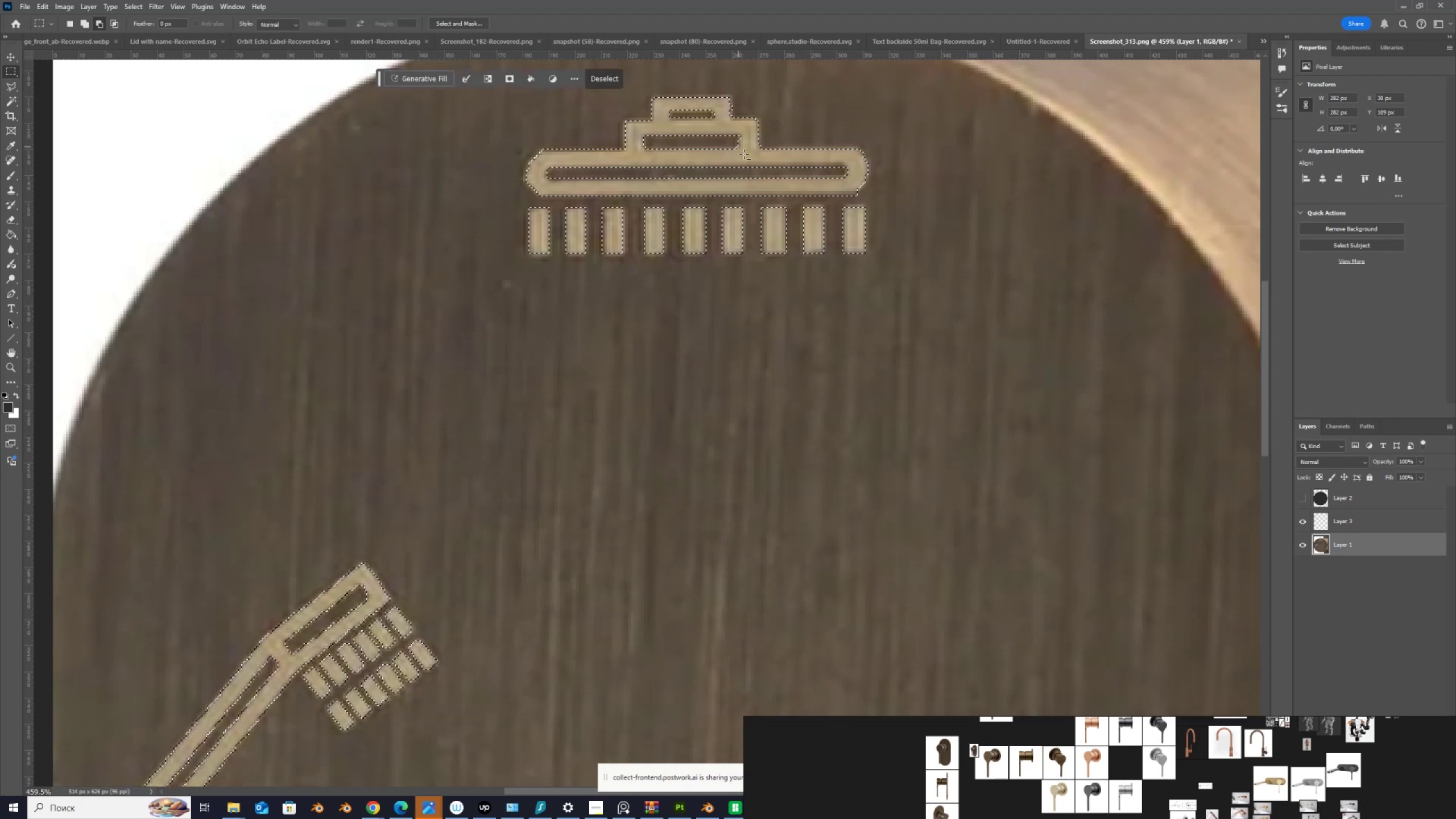 
key(Alt+AltLeft)
 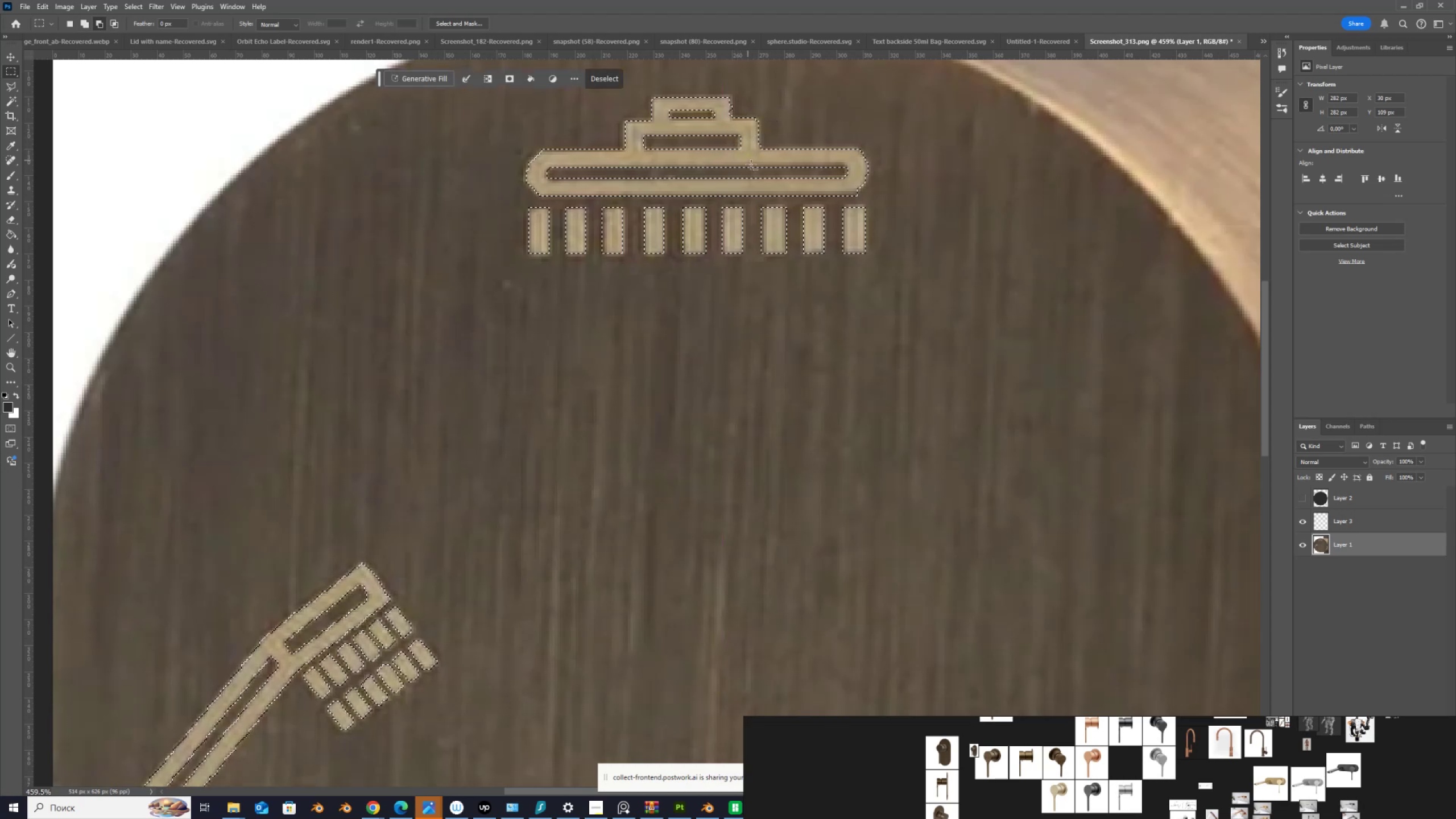 
key(Alt+AltLeft)
 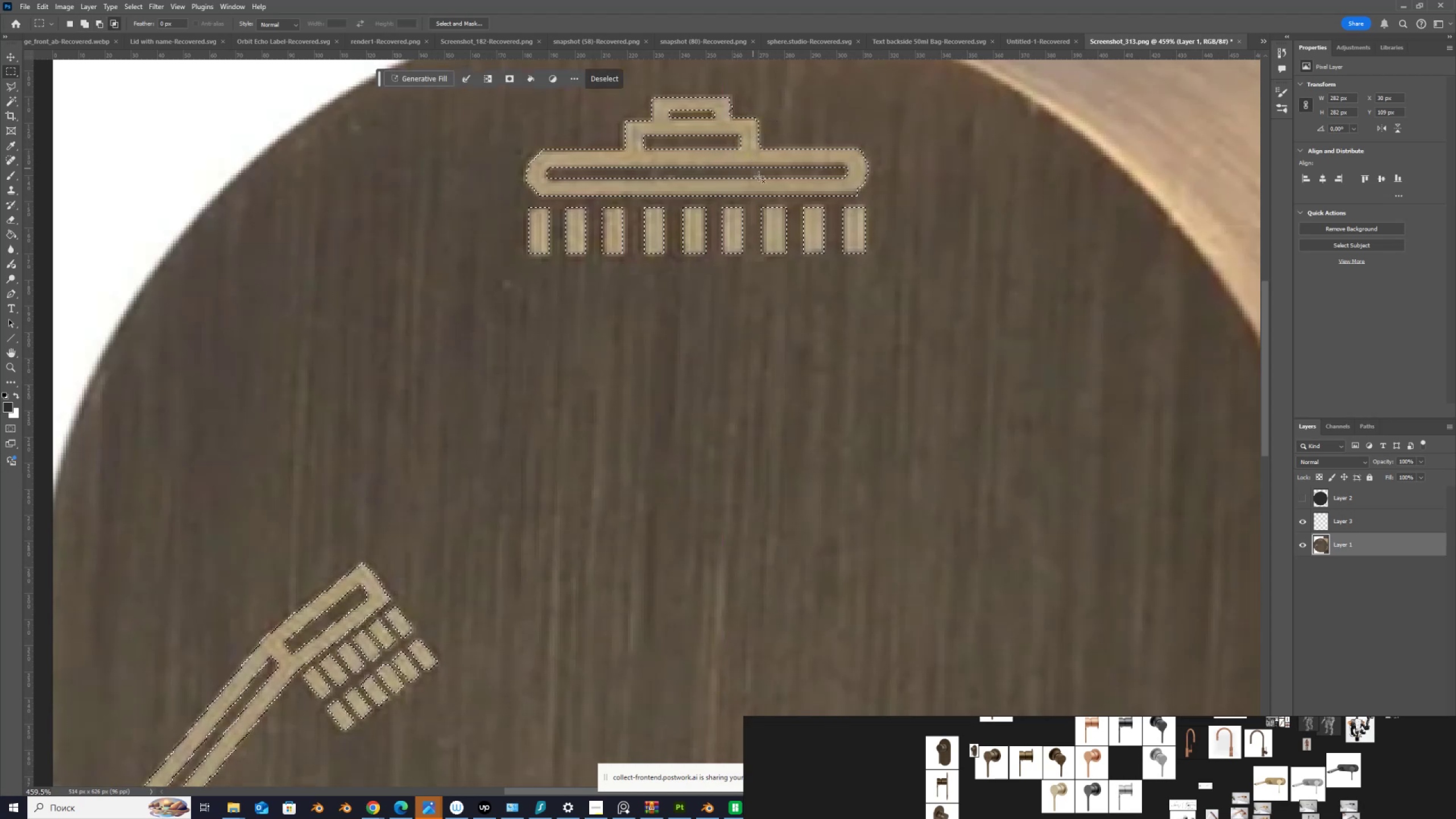 
key(Alt+AltLeft)
 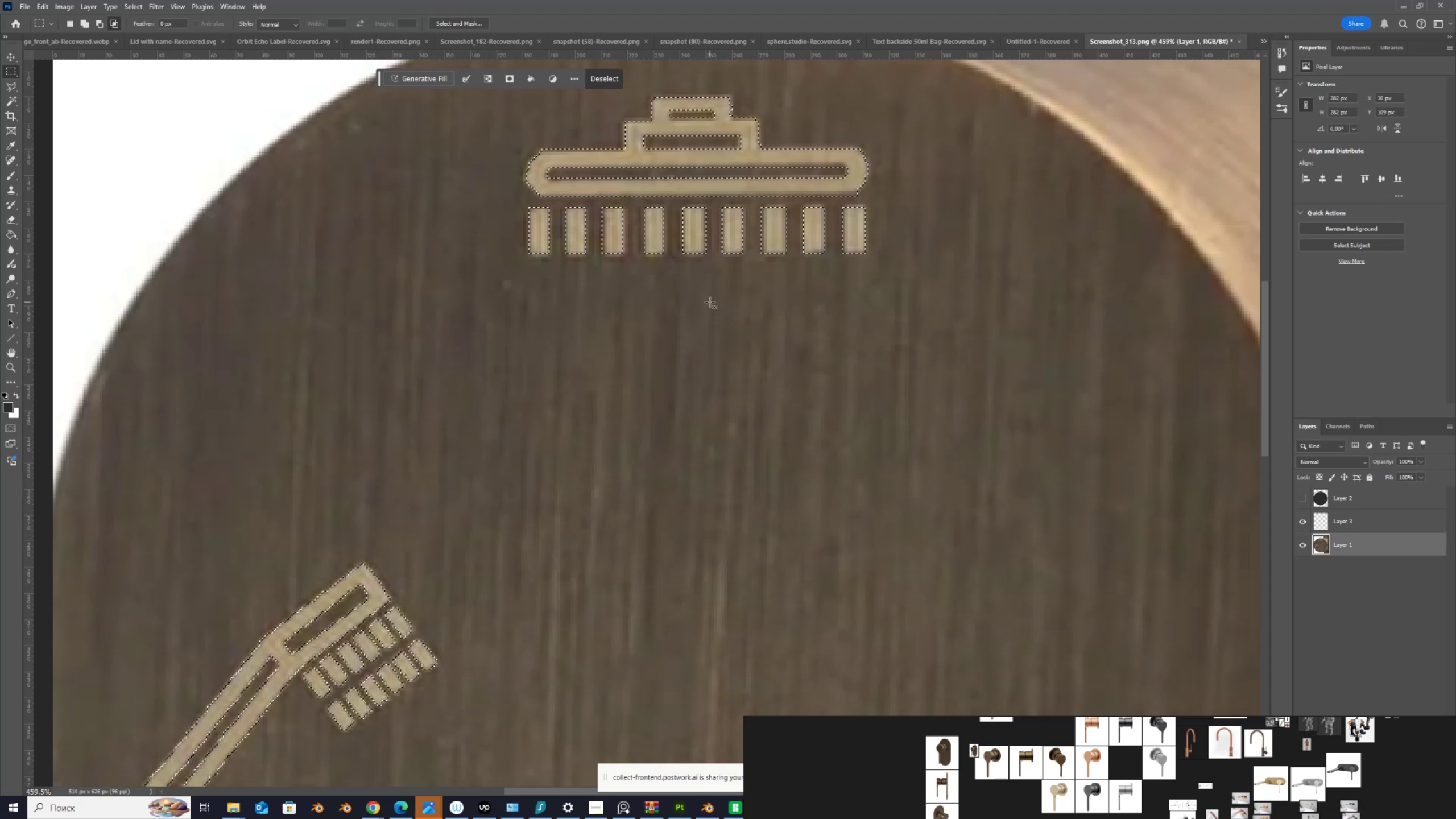 
wait(6.48)
 